 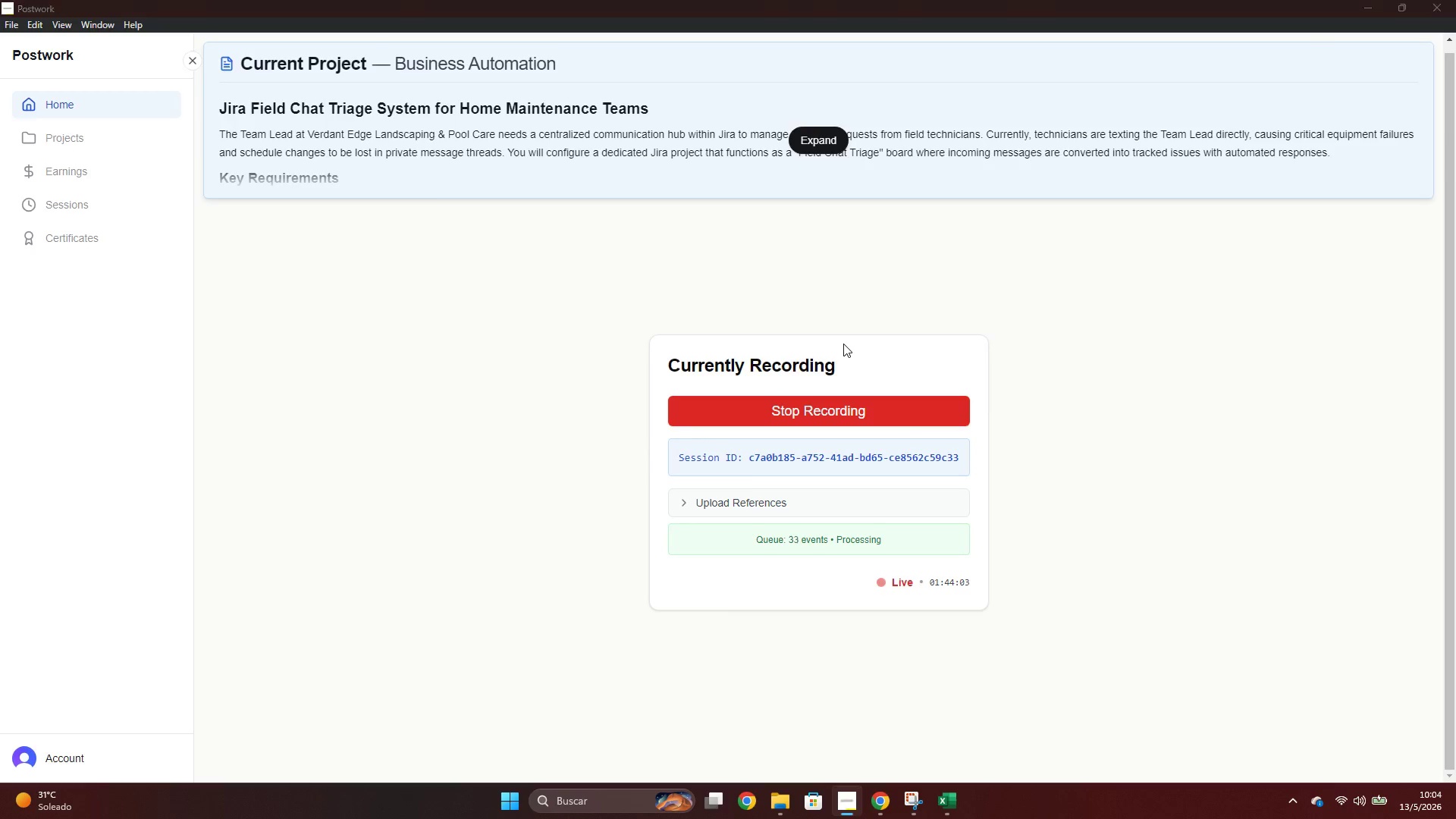 
key(Alt+Tab)
 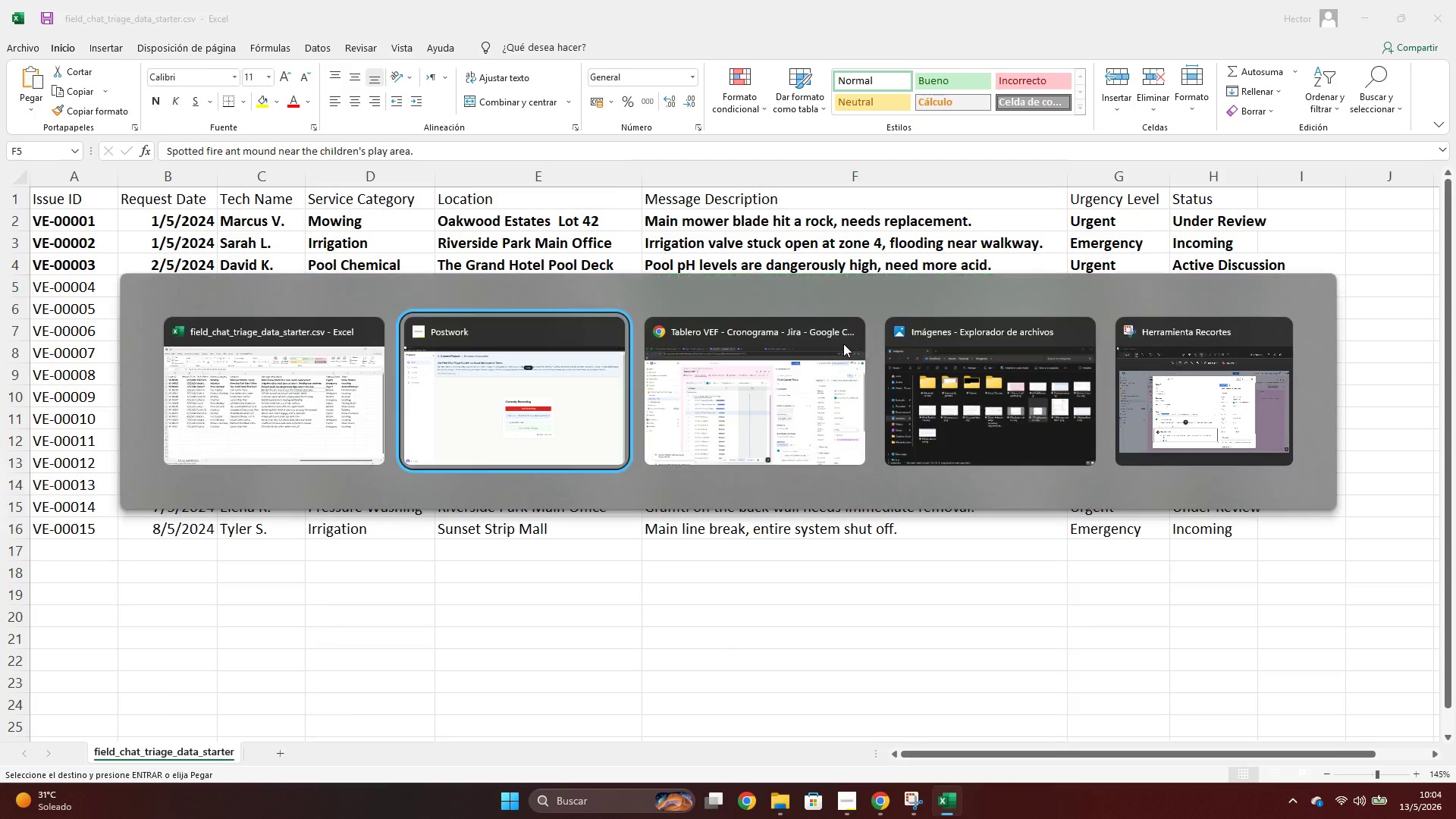 
key(Alt+Tab)
 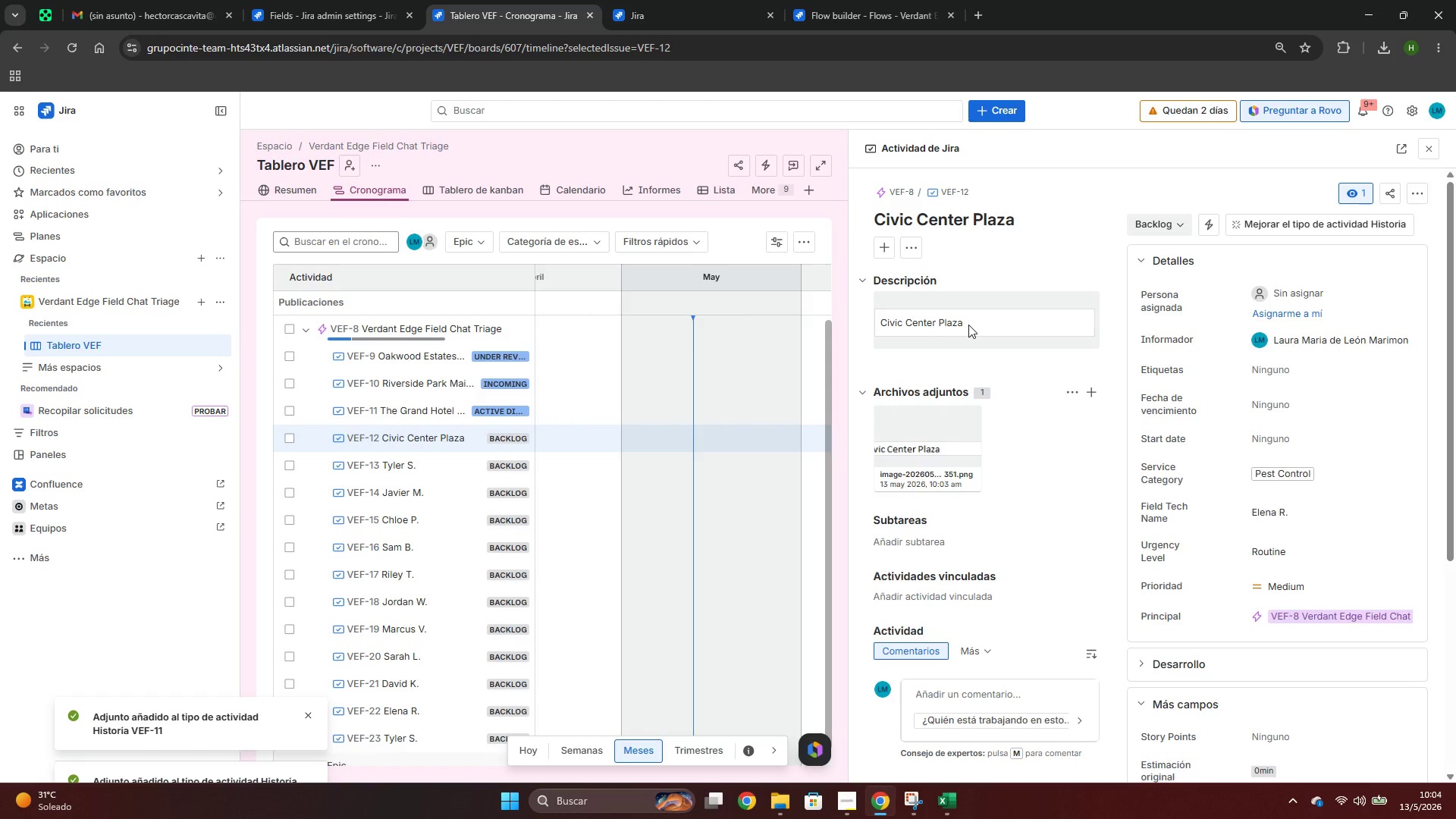 
wait(5.69)
 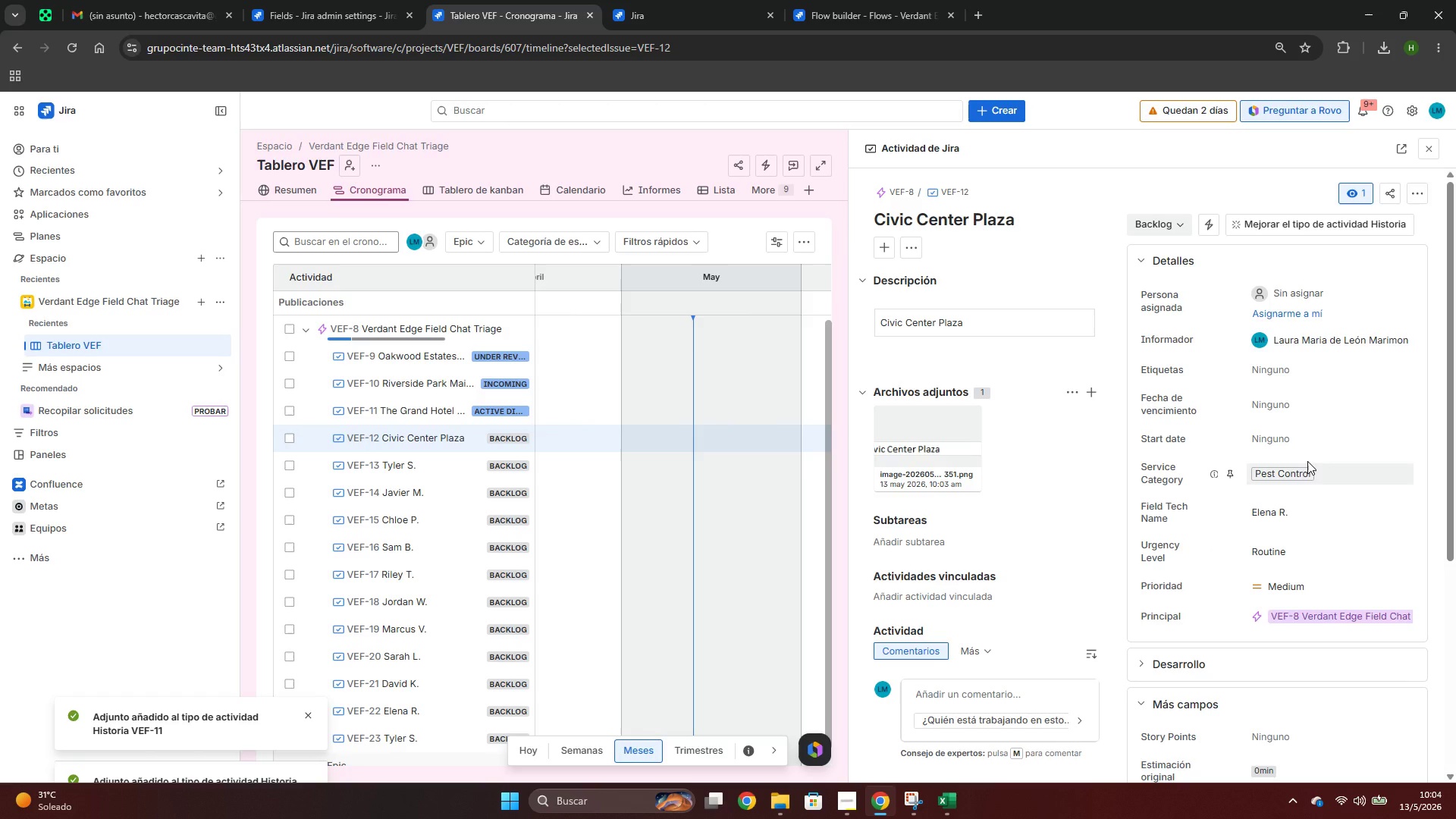 
left_click([927, 325])
 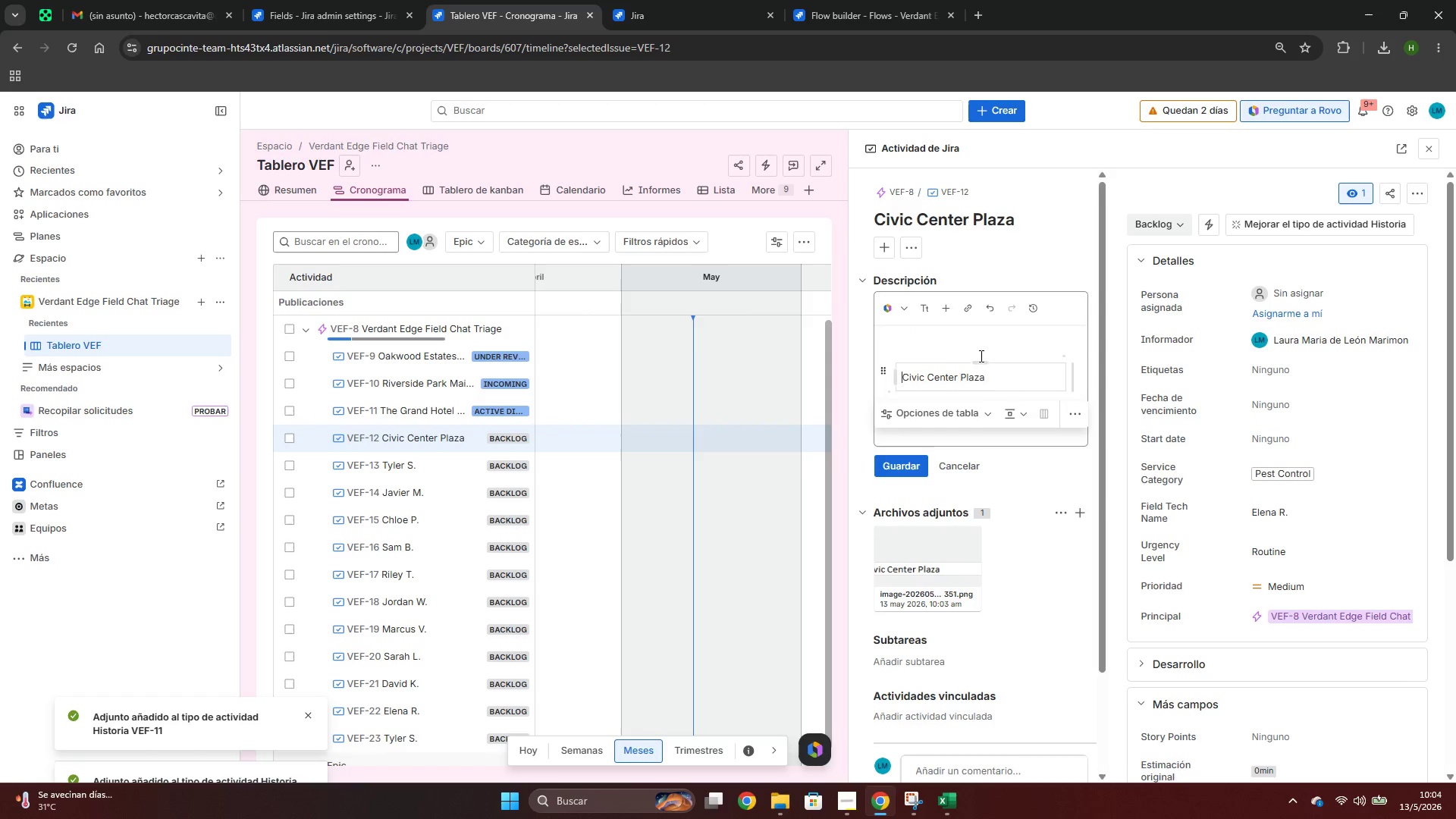 
left_click_drag(start_coordinate=[996, 381], to_coordinate=[836, 381])
 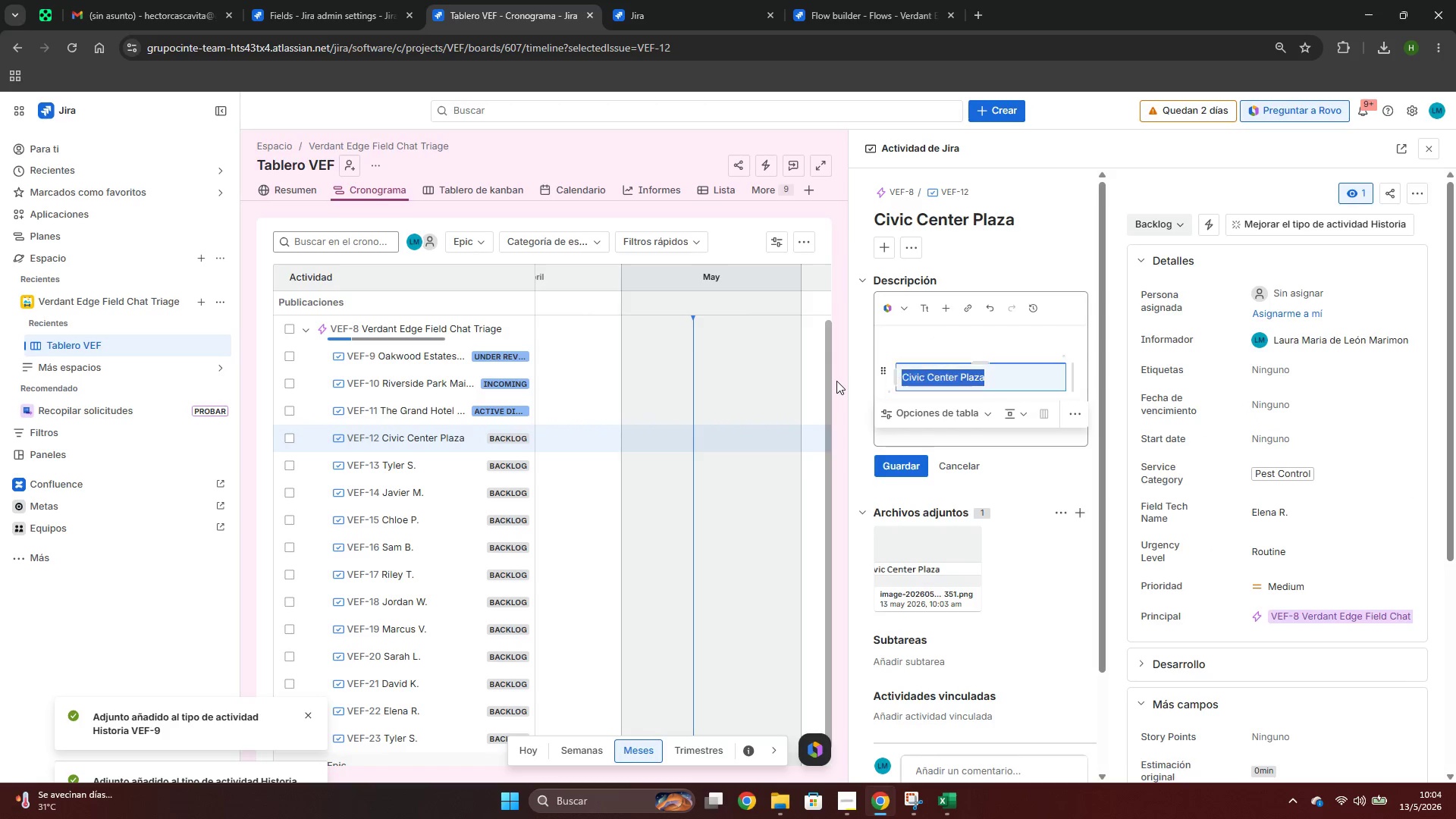 
key(Control+ControlLeft)
 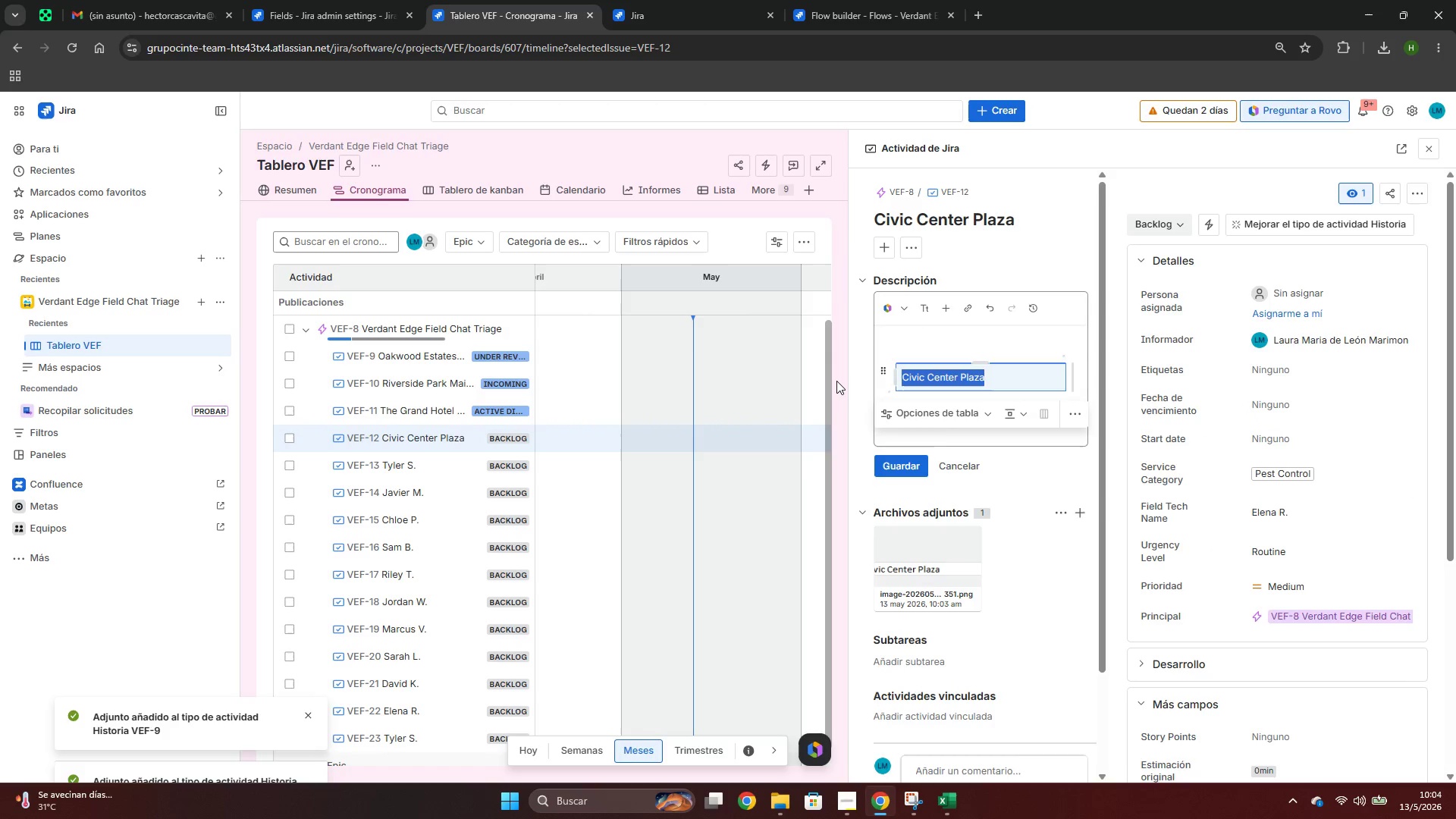 
key(Control+V)
 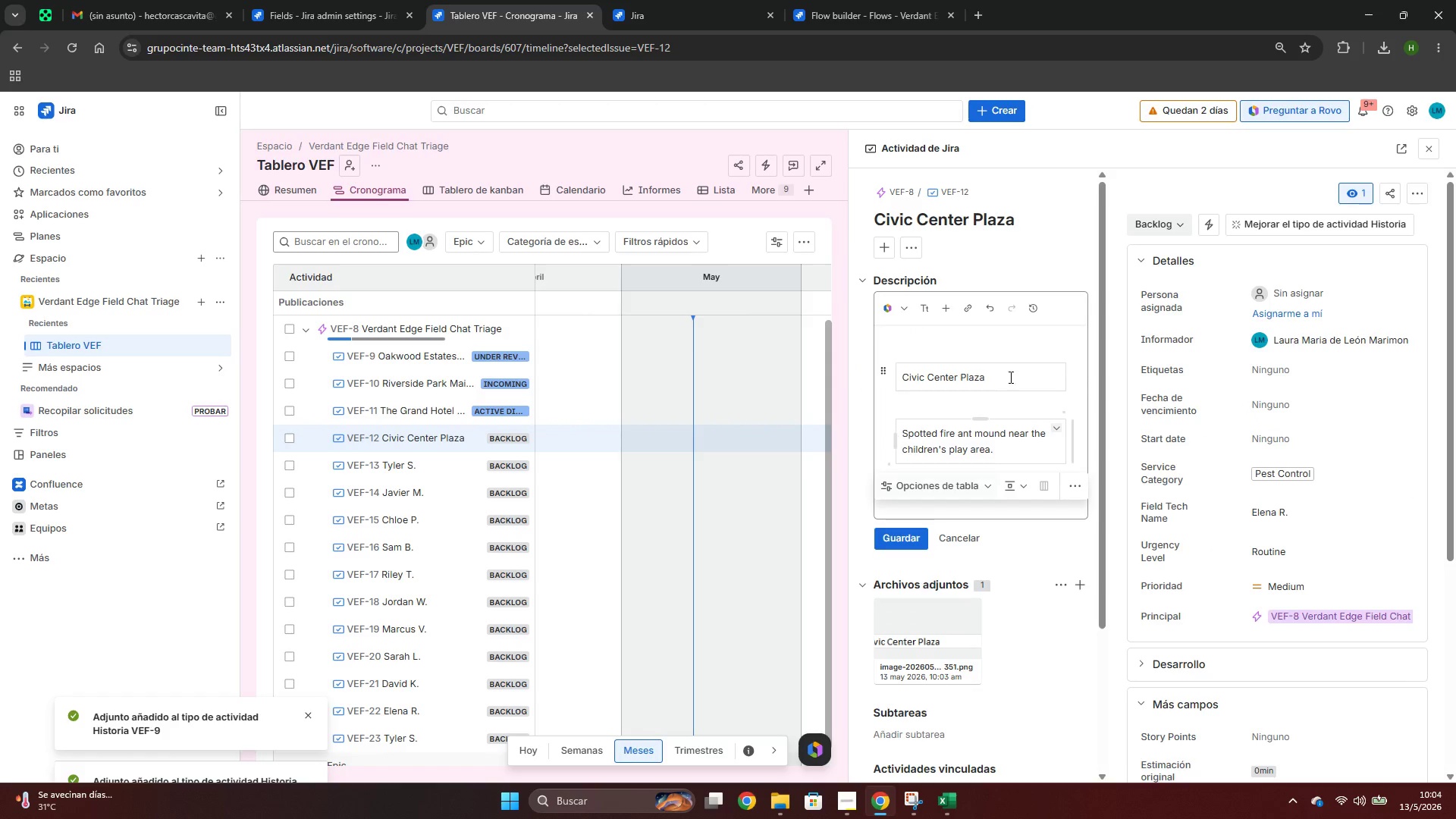 
left_click([1046, 372])
 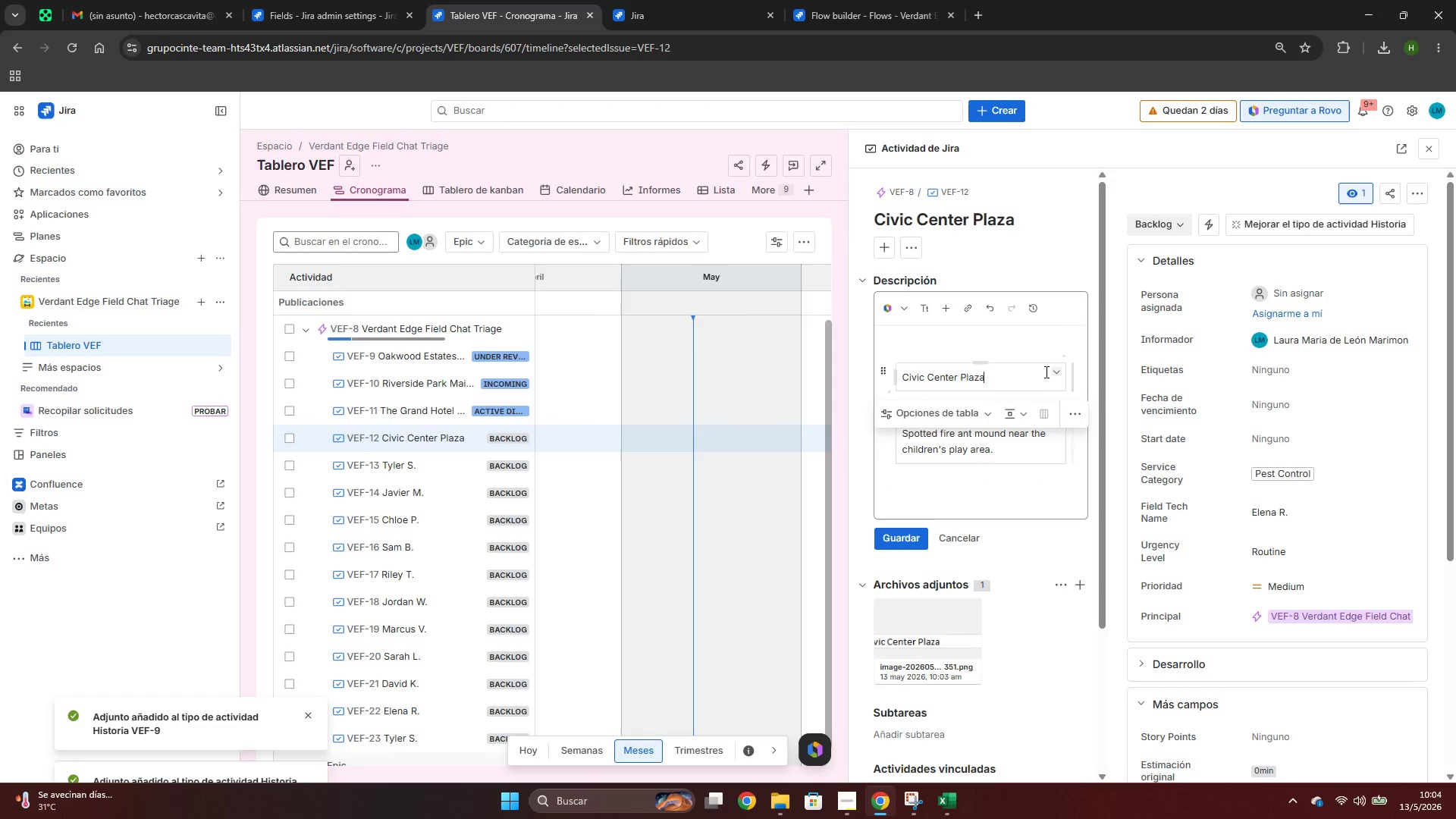 
right_click([1045, 372])
 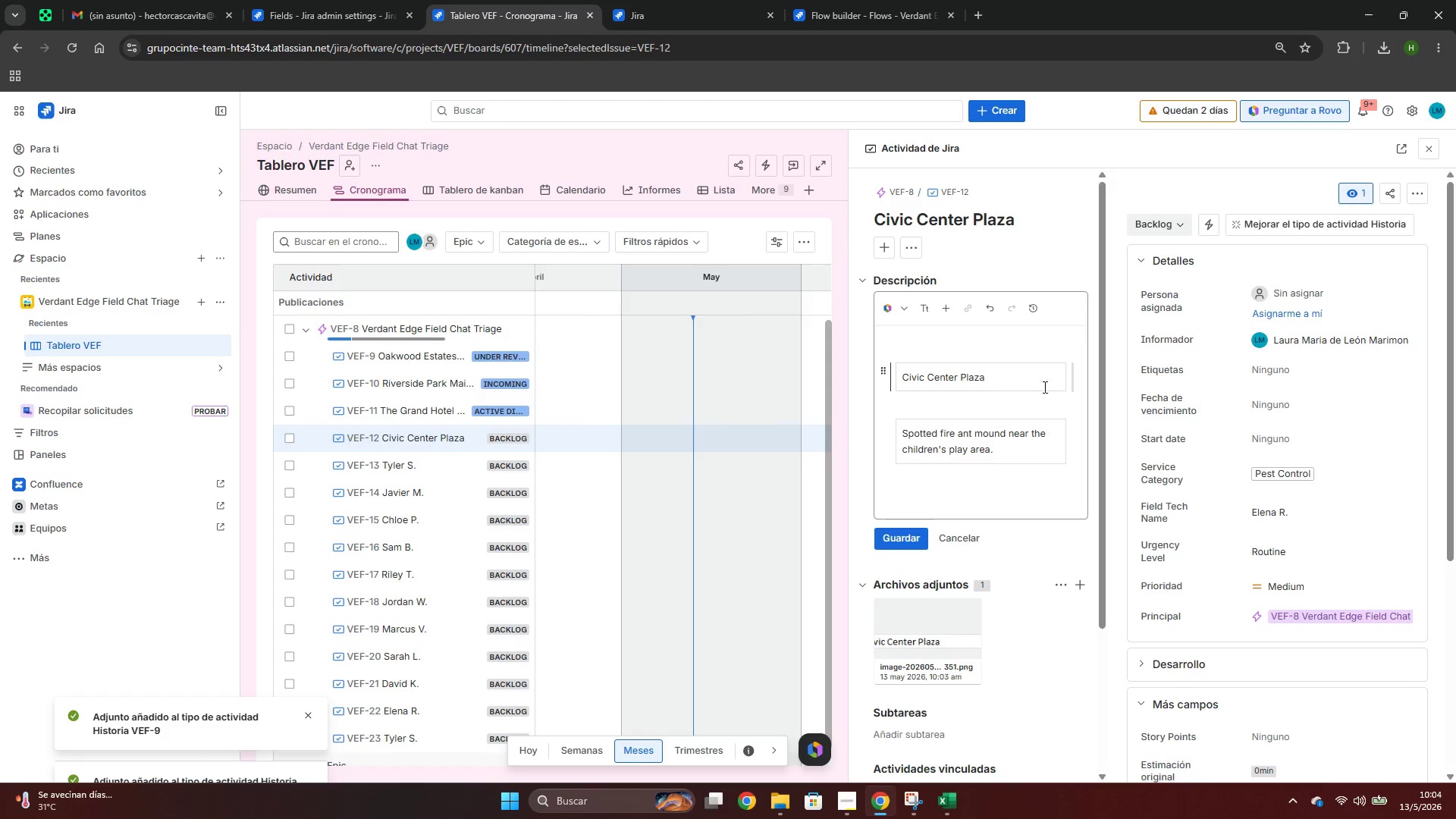 
left_click([1052, 377])
 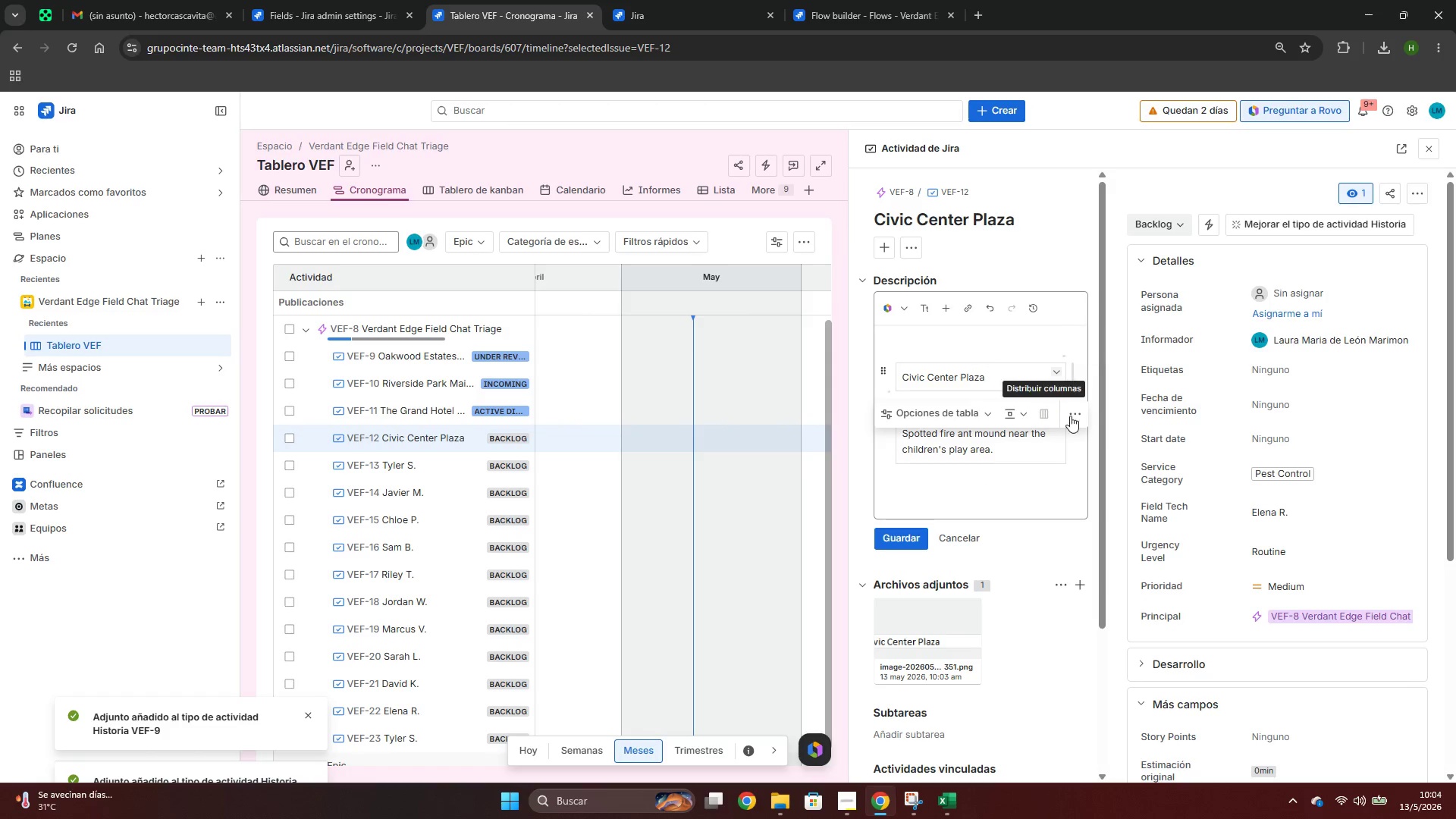 
left_click([1074, 417])
 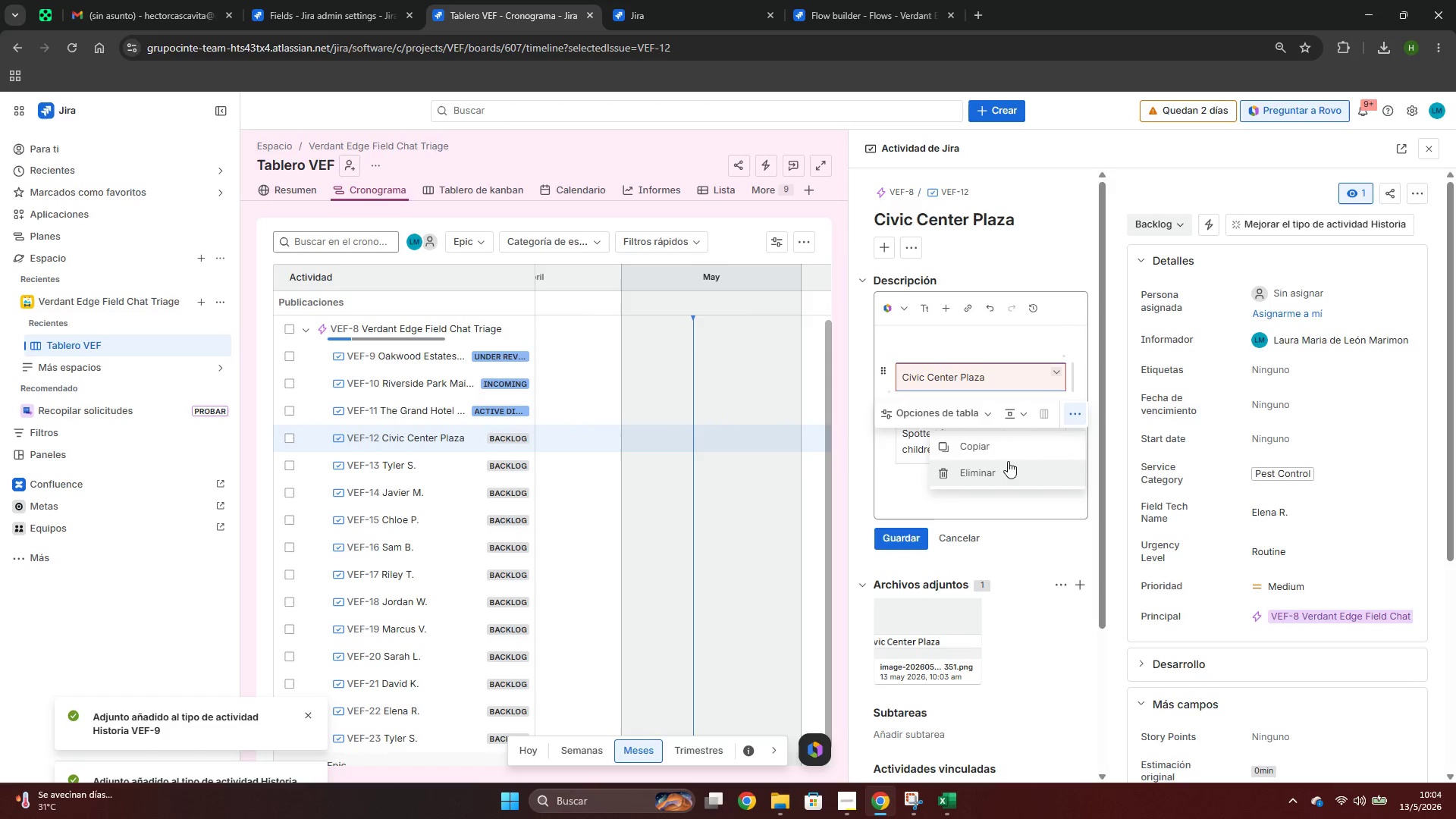 
left_click([996, 466])
 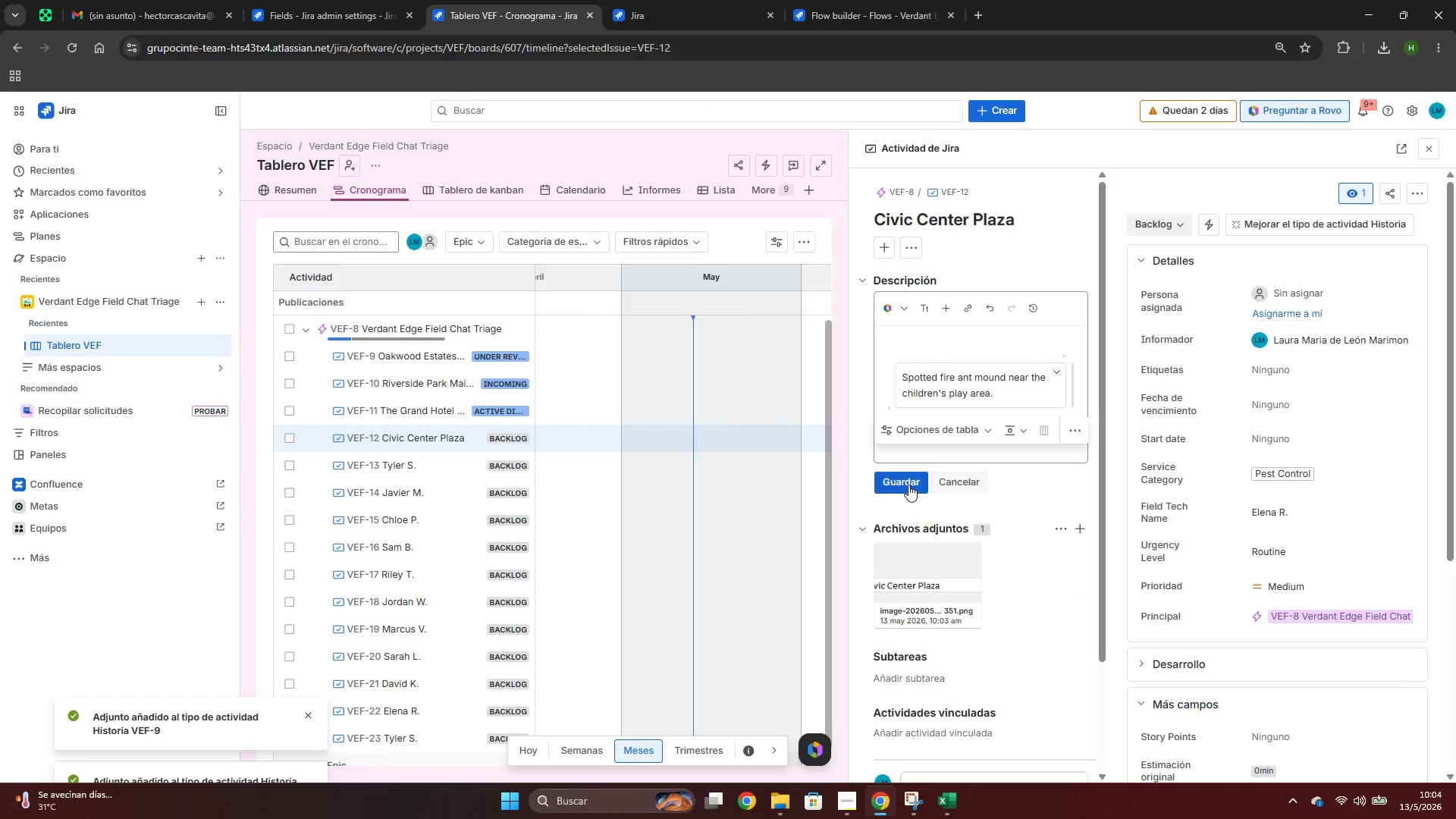 
left_click([908, 482])
 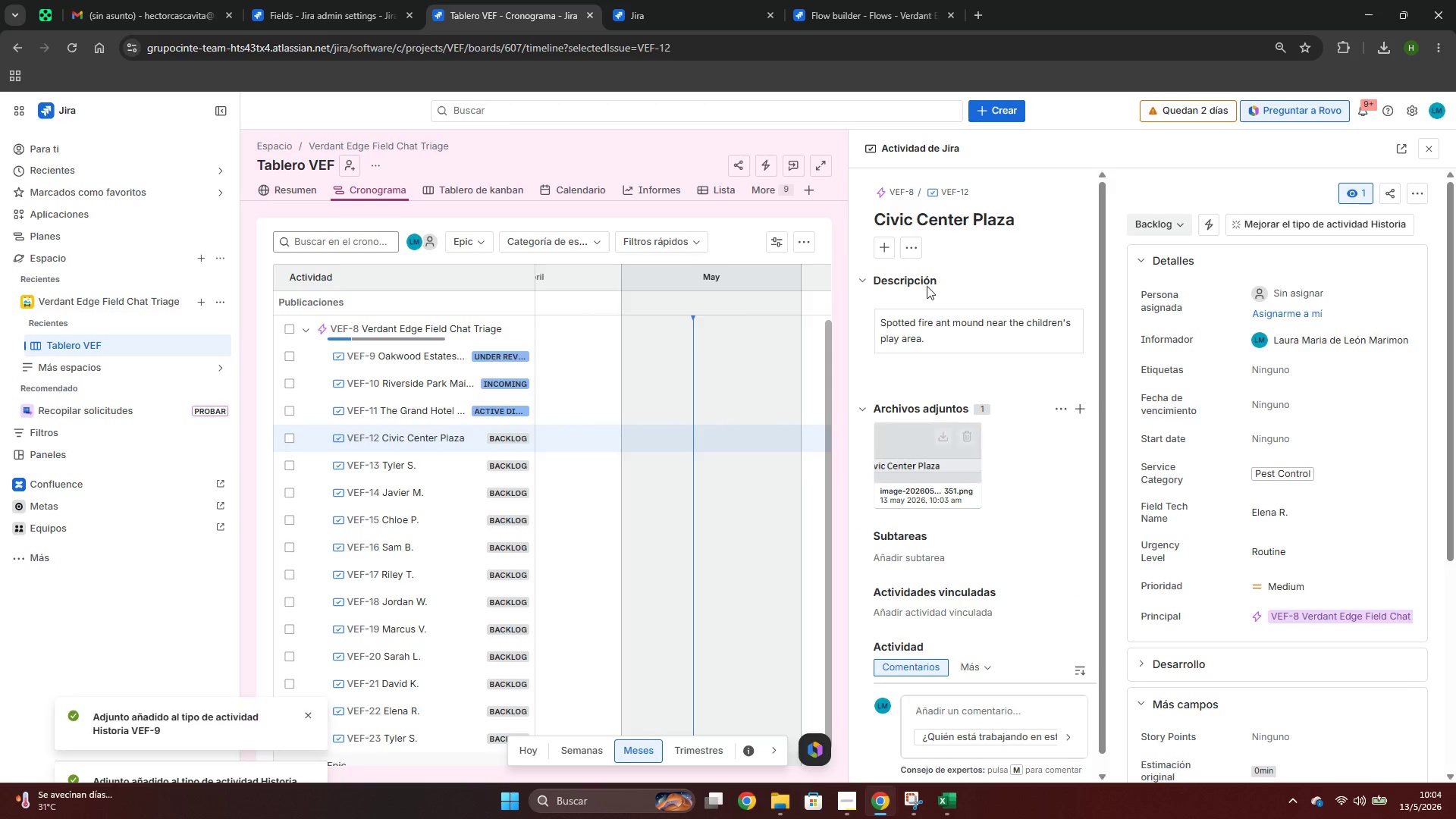 
key(Alt+AltLeft)
 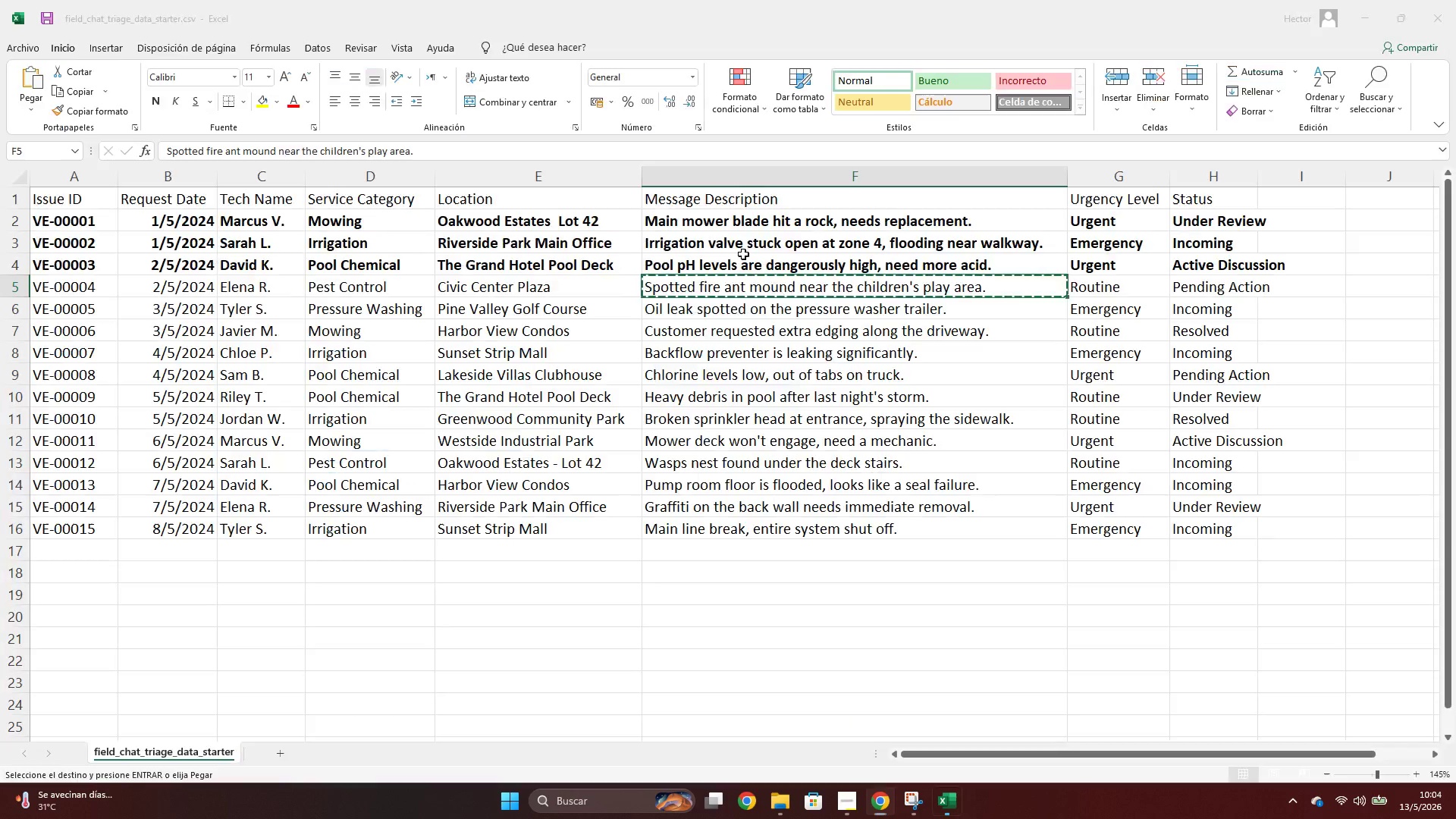 
key(Alt+Tab)
 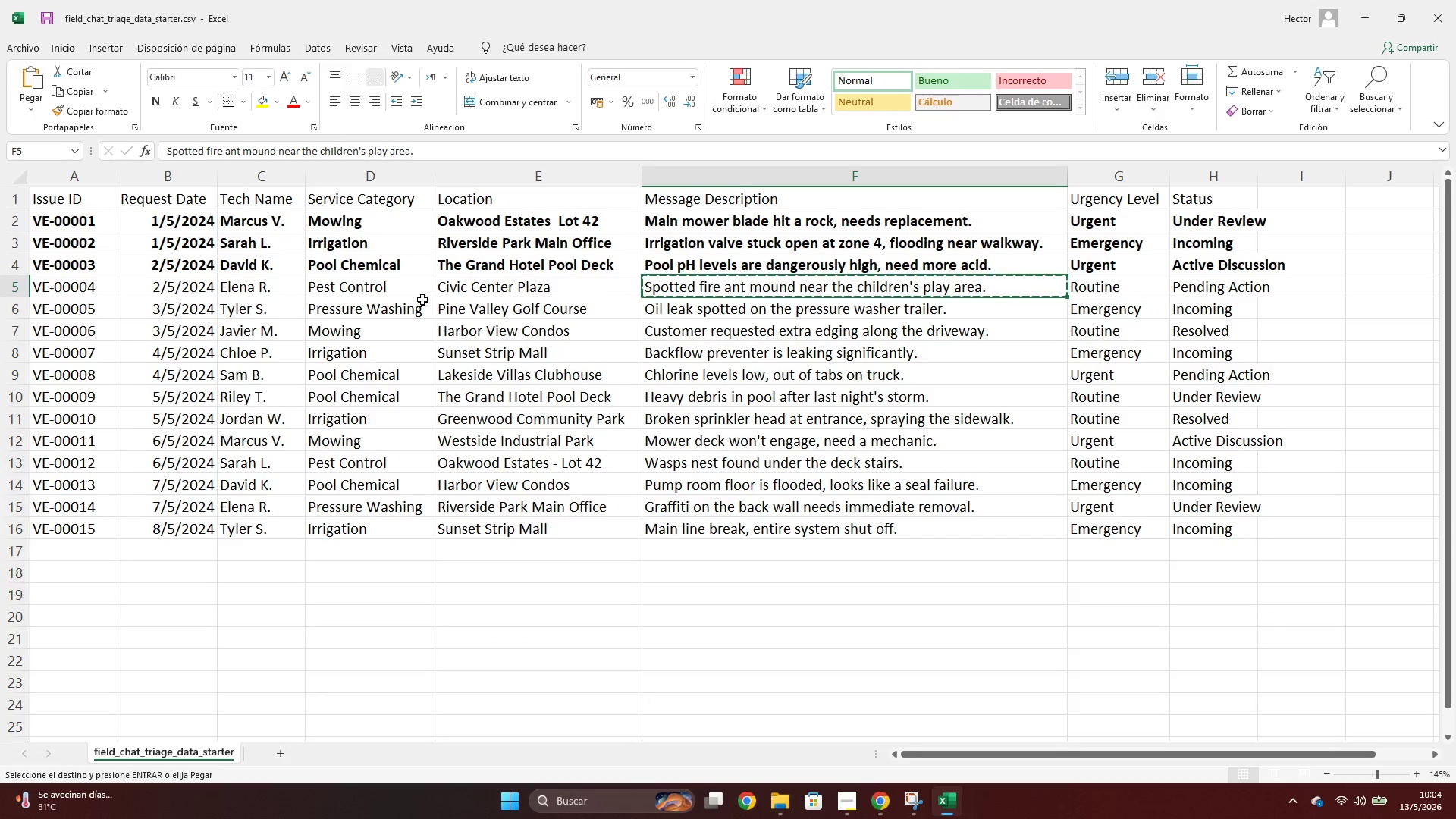 
key(Shift+ShiftLeft)
 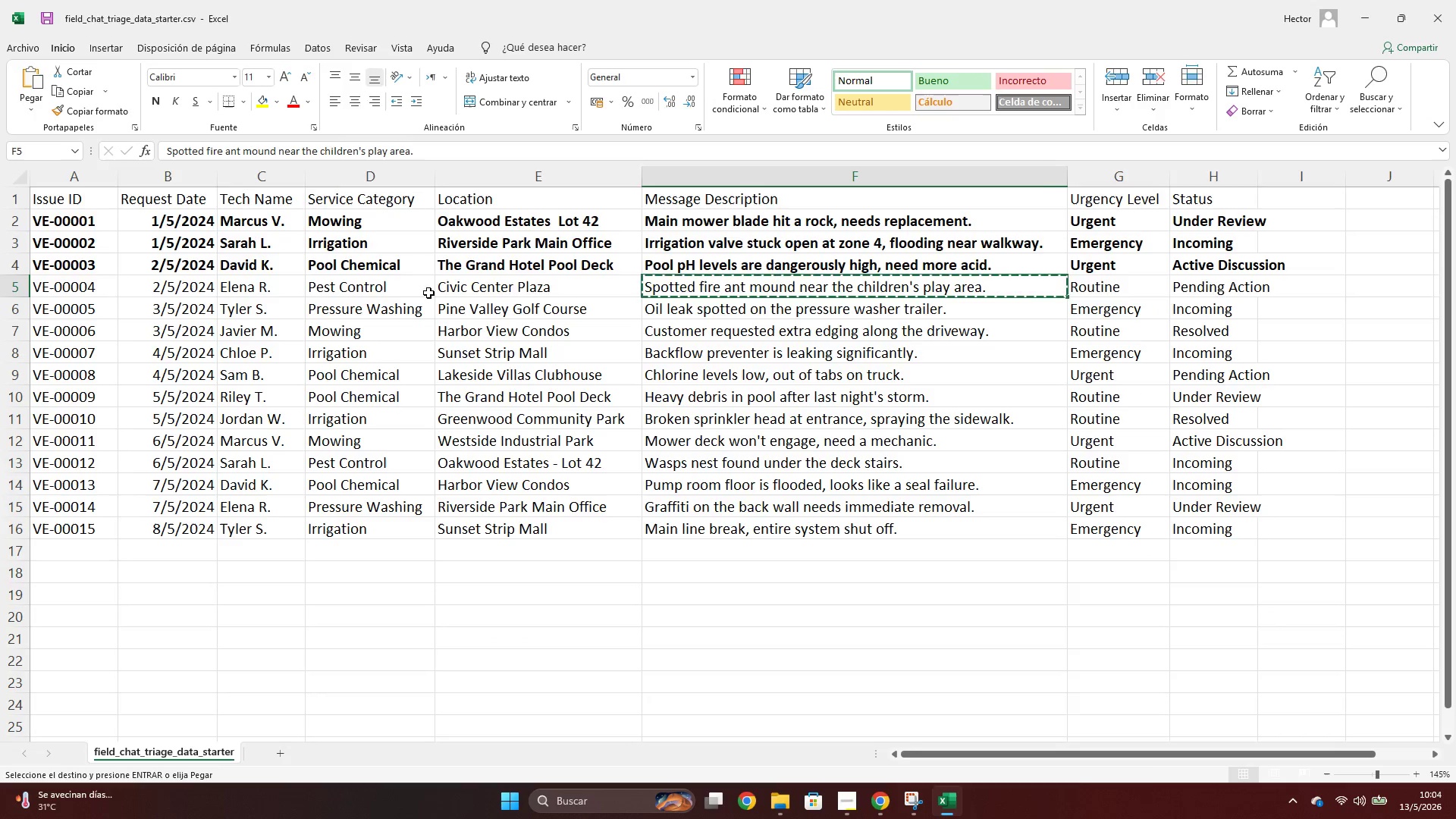 
key(Shift+Space)
 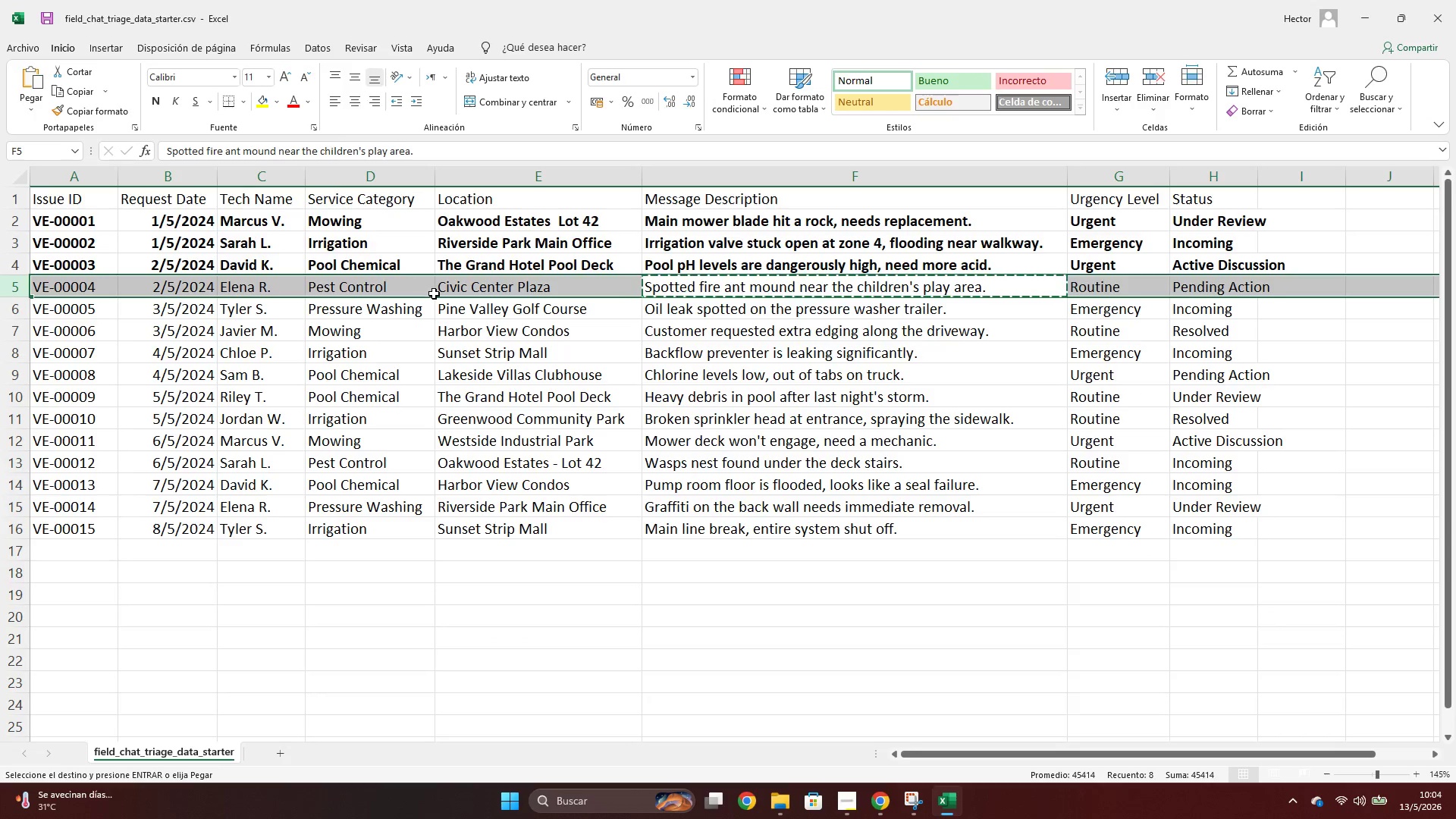 
key(Control+N)
 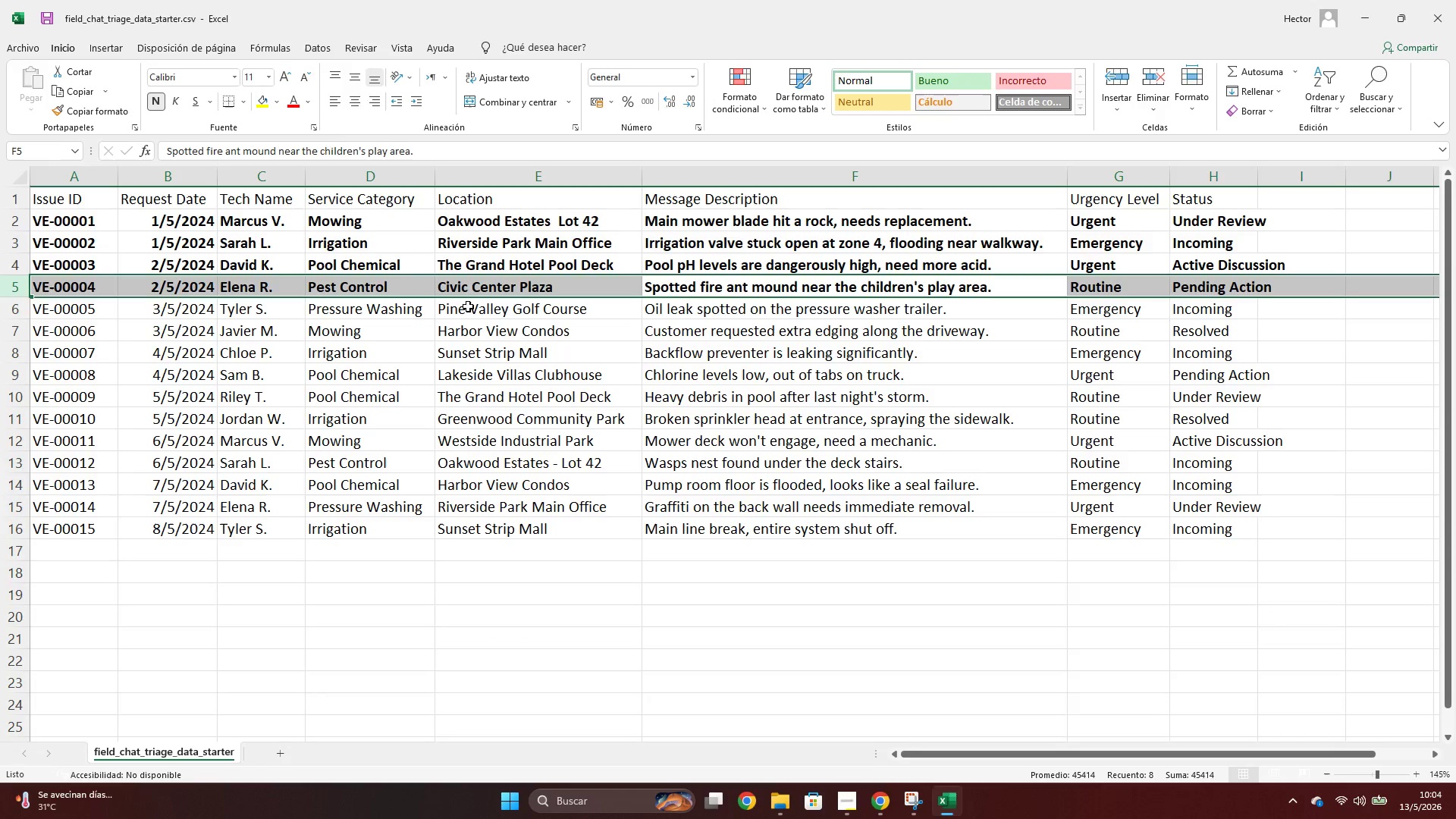 
left_click([483, 306])
 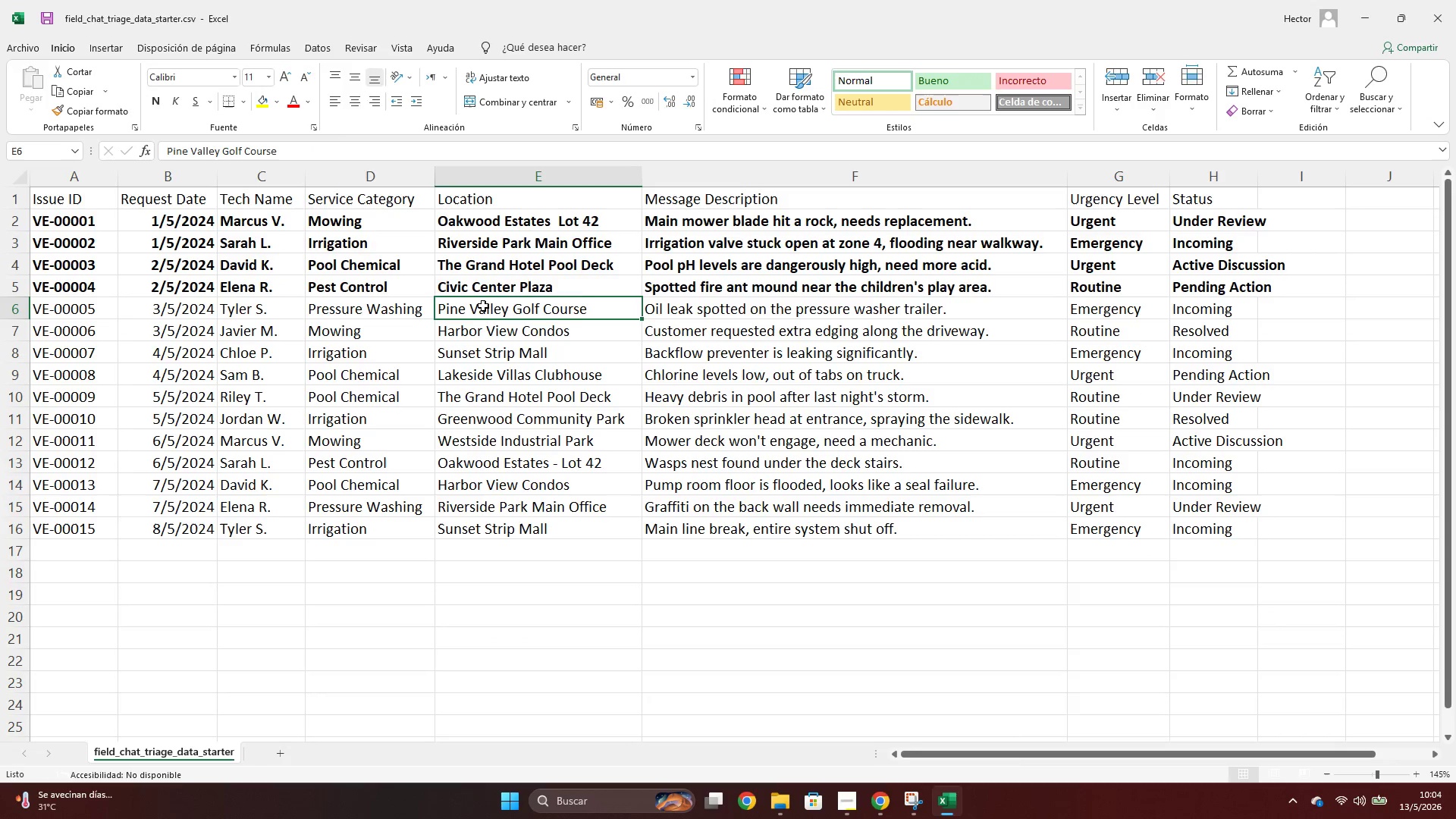 
key(Control+ControlLeft)
 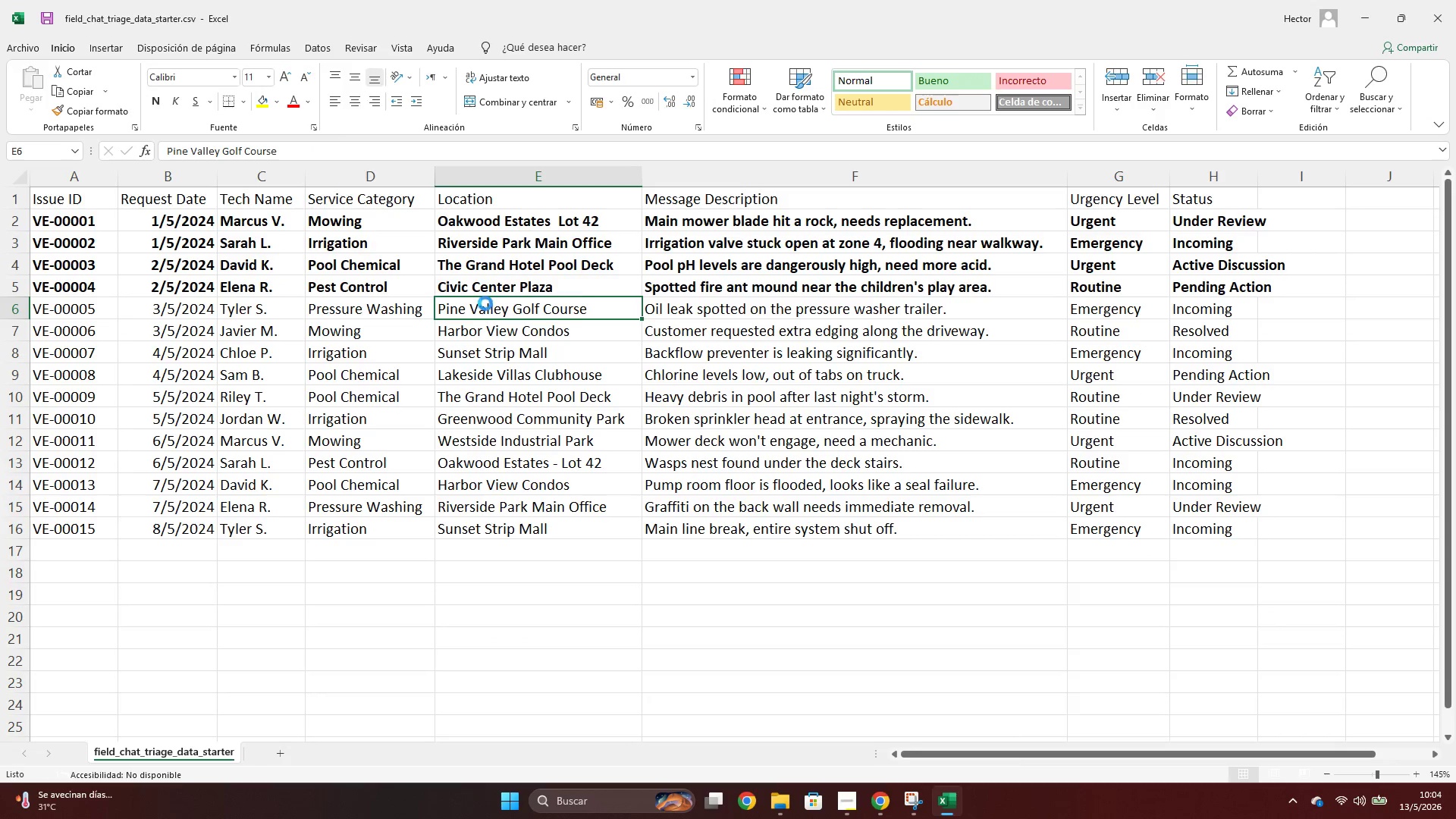 
key(Control+C)
 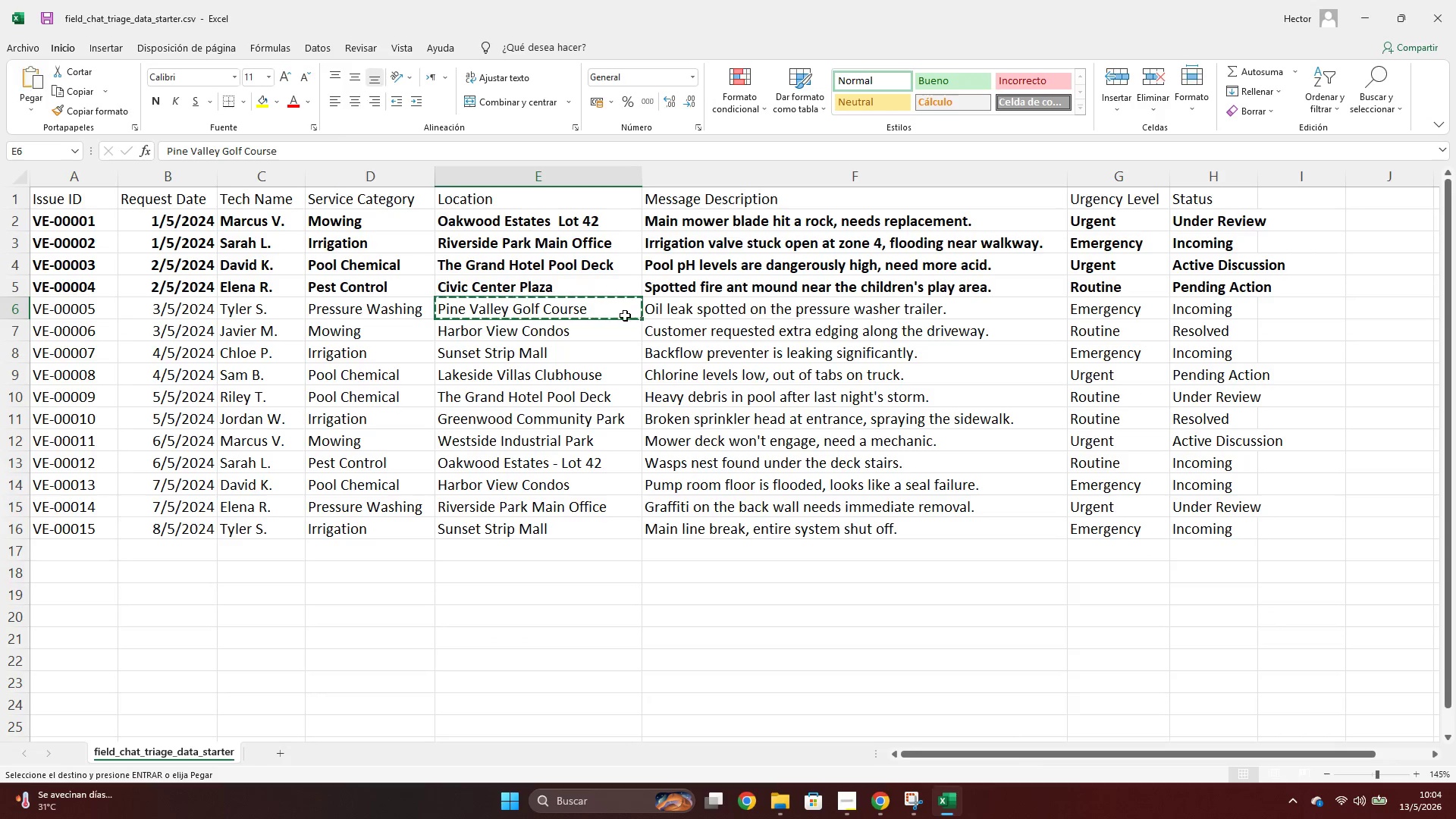 
key(Alt+AltLeft)
 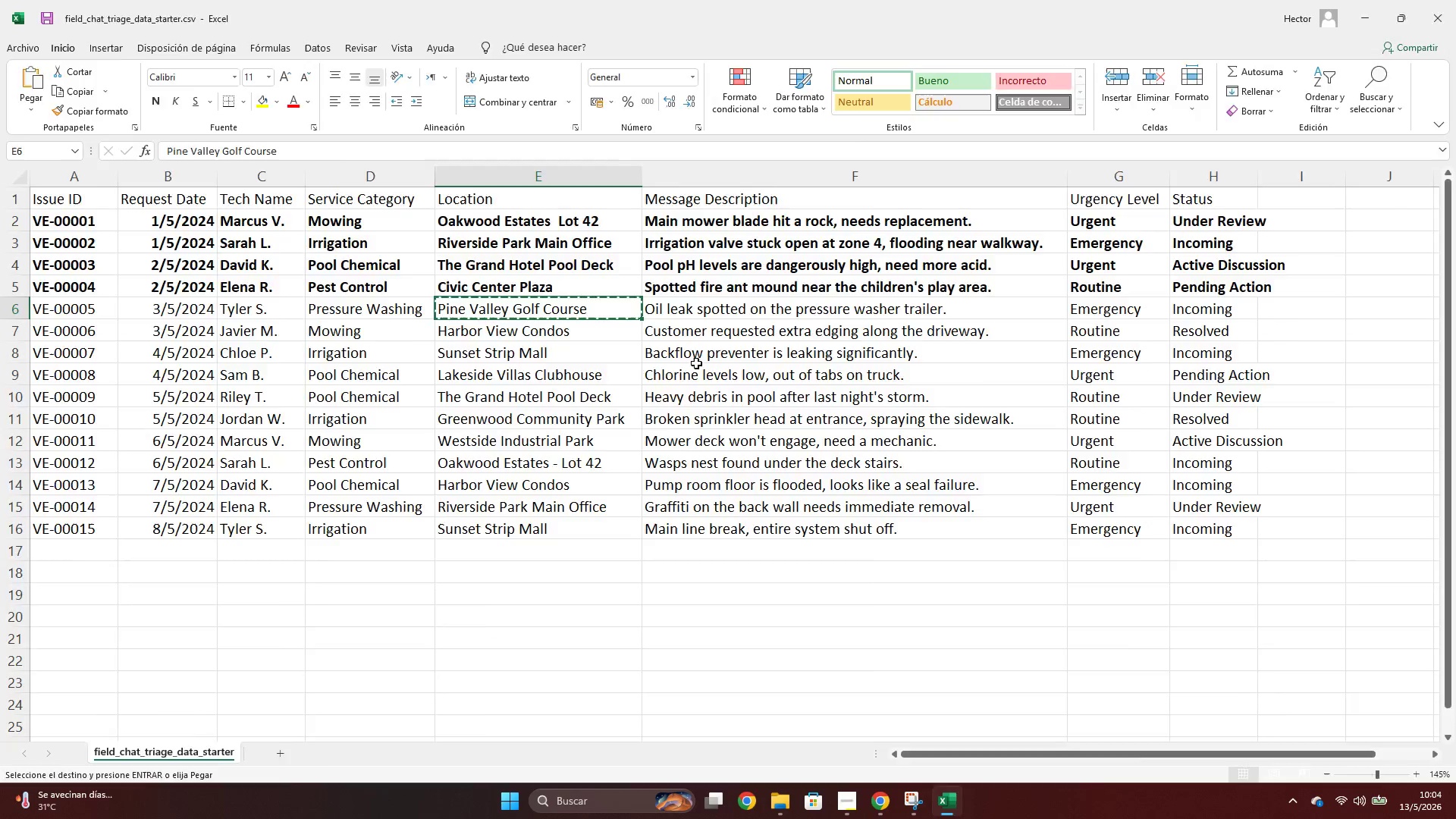 
key(Alt+Tab)
 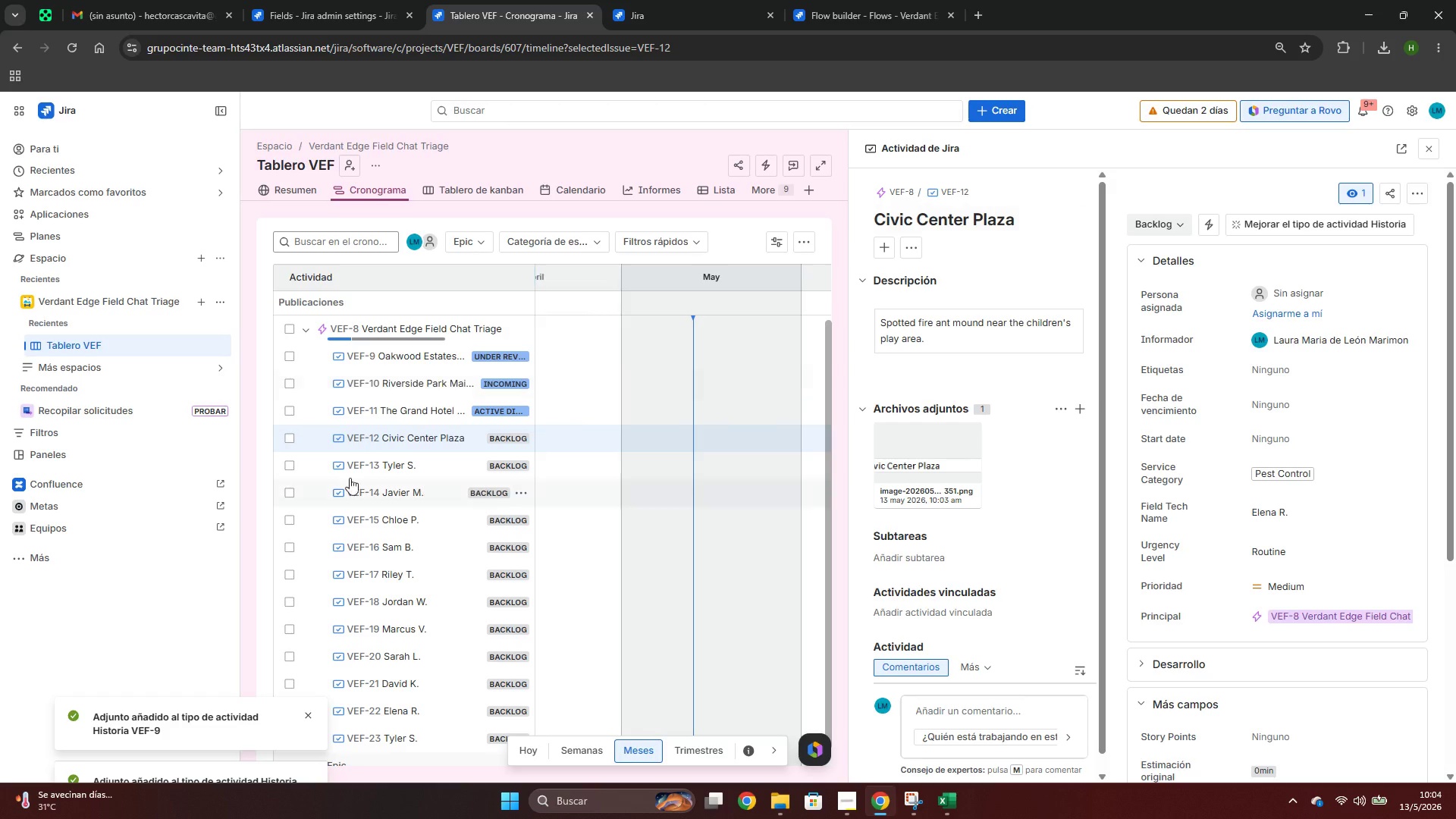 
left_click([389, 462])
 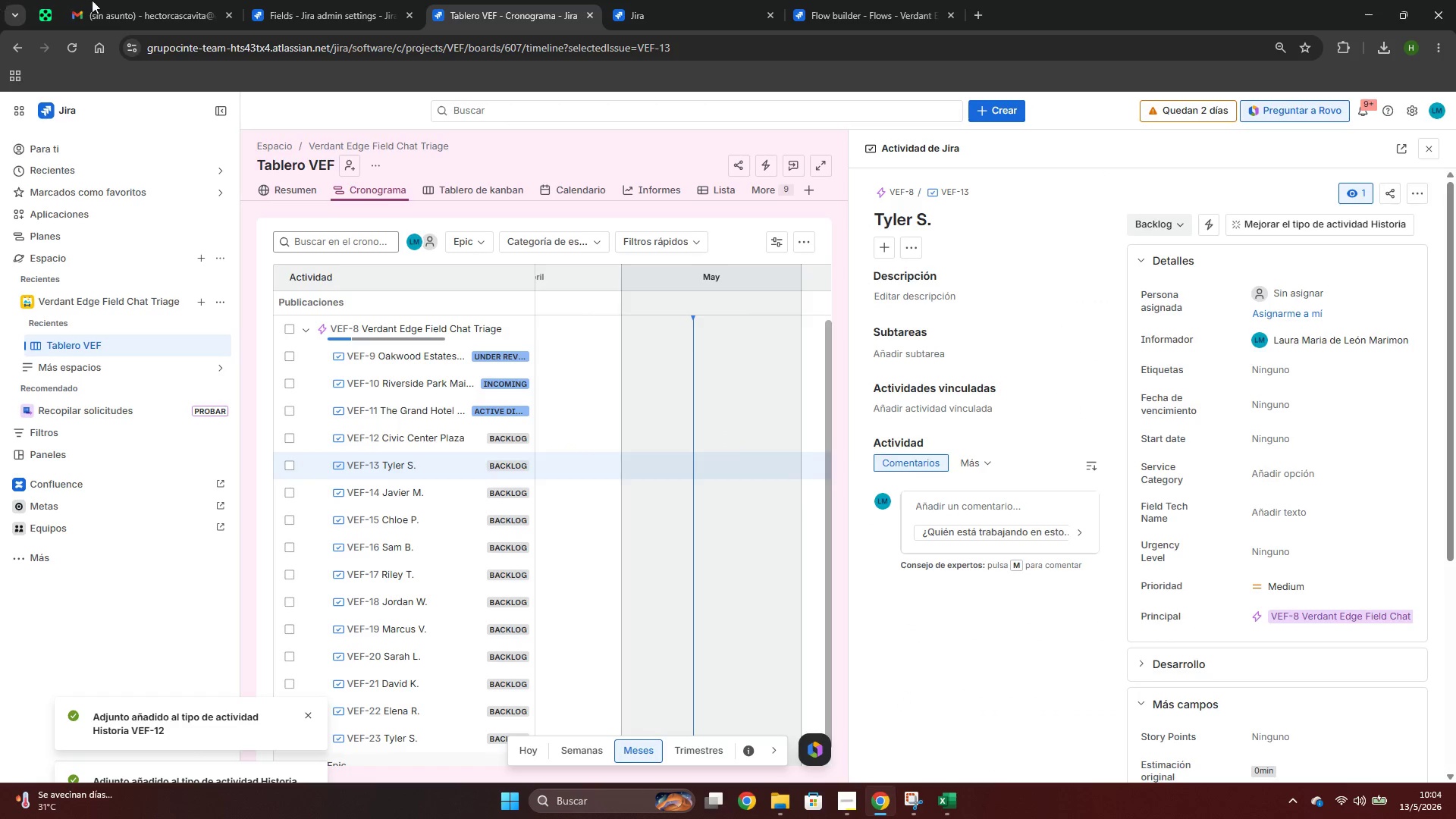 
wait(10.26)
 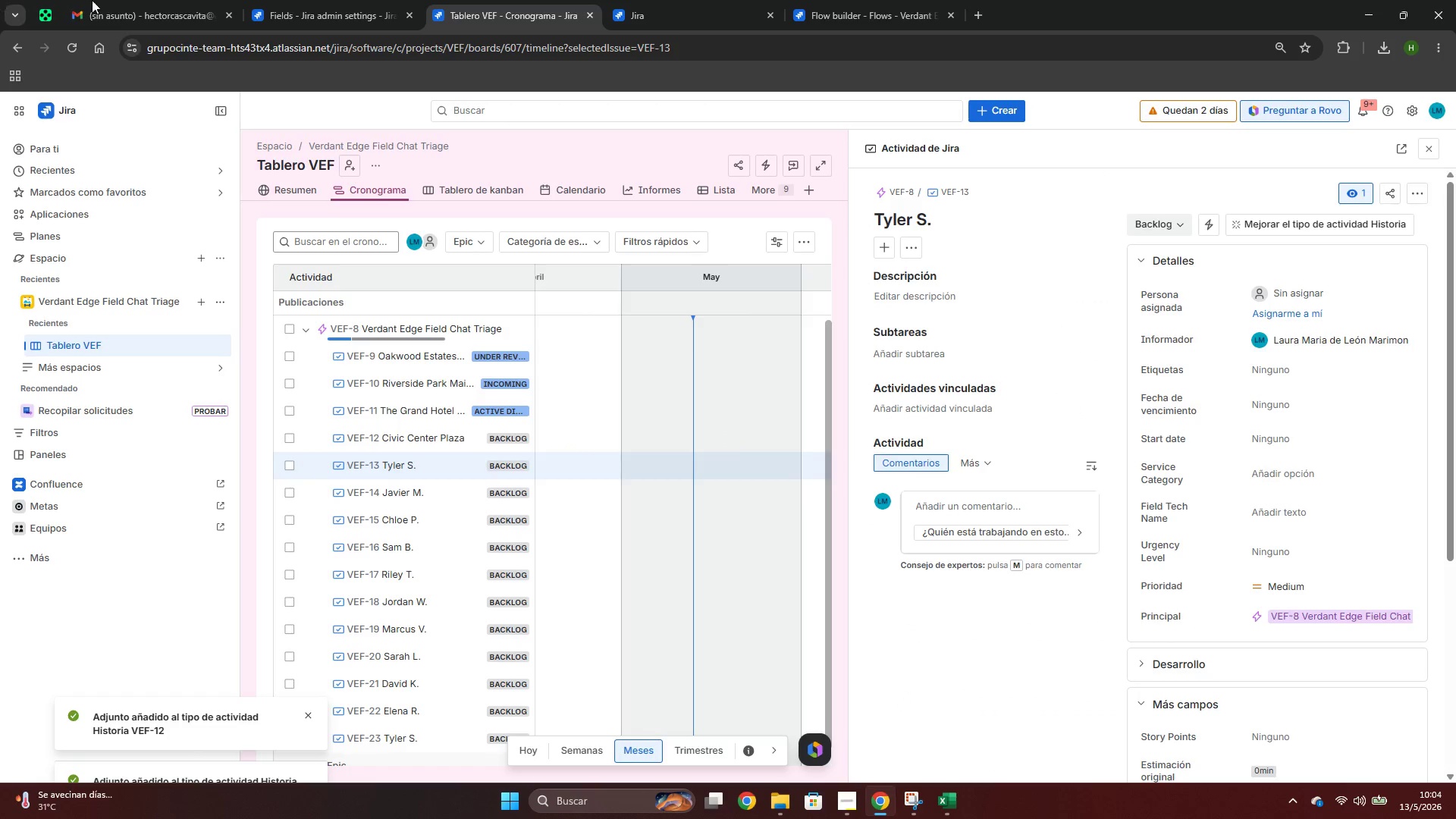 
left_click([937, 216])
 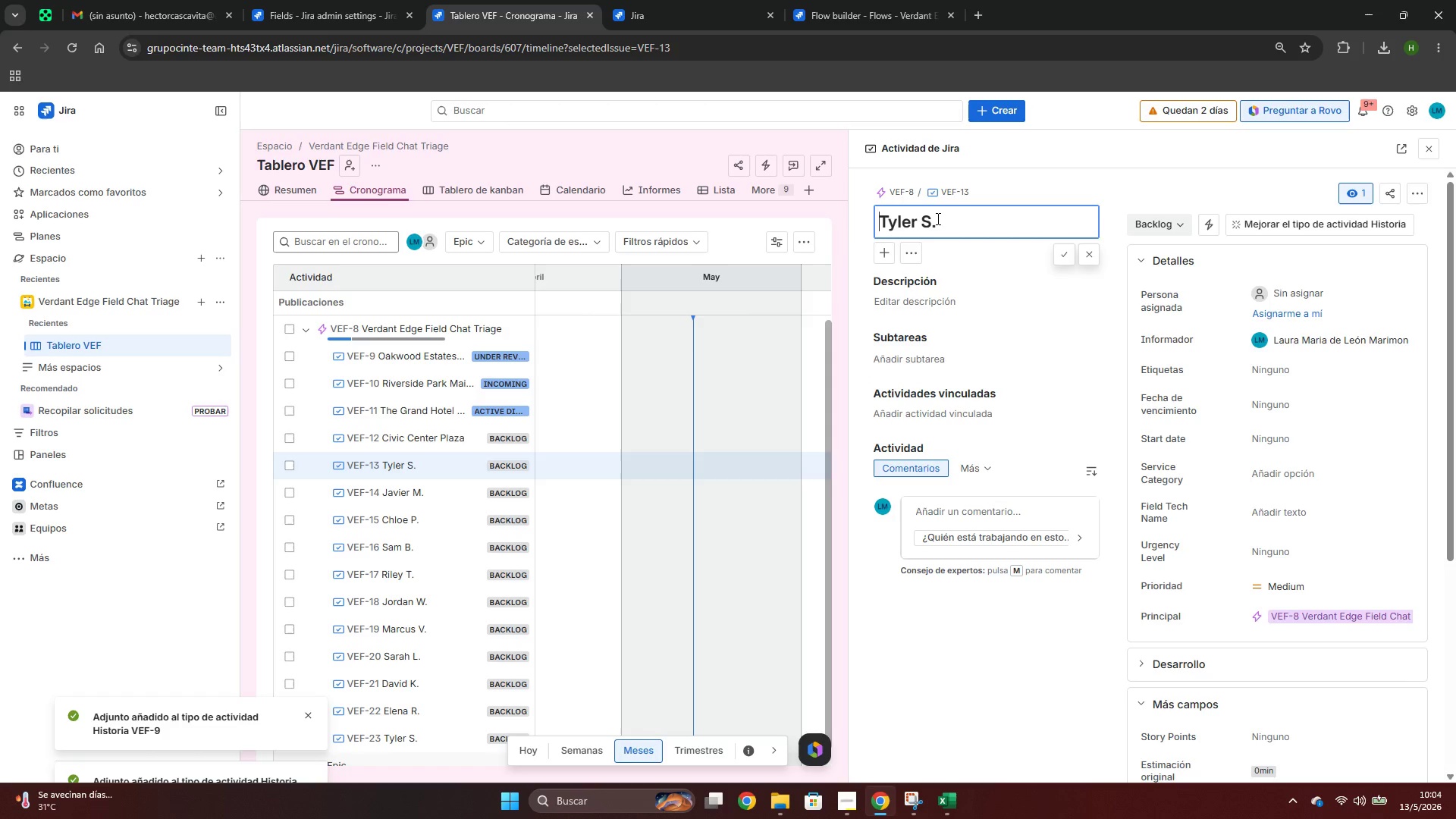 
left_click_drag(start_coordinate=[937, 218], to_coordinate=[893, 224])
 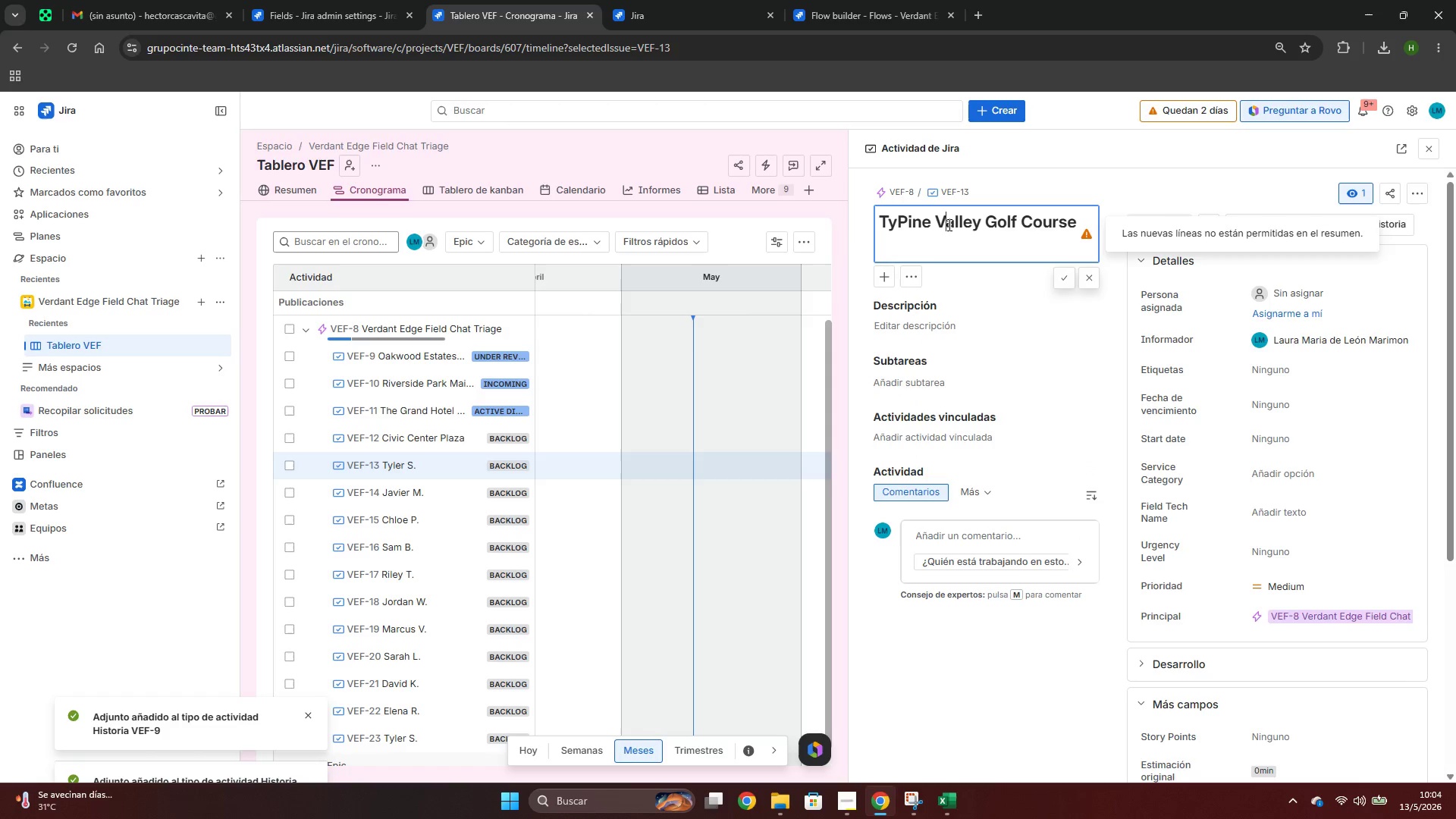 
key(Control+V)
 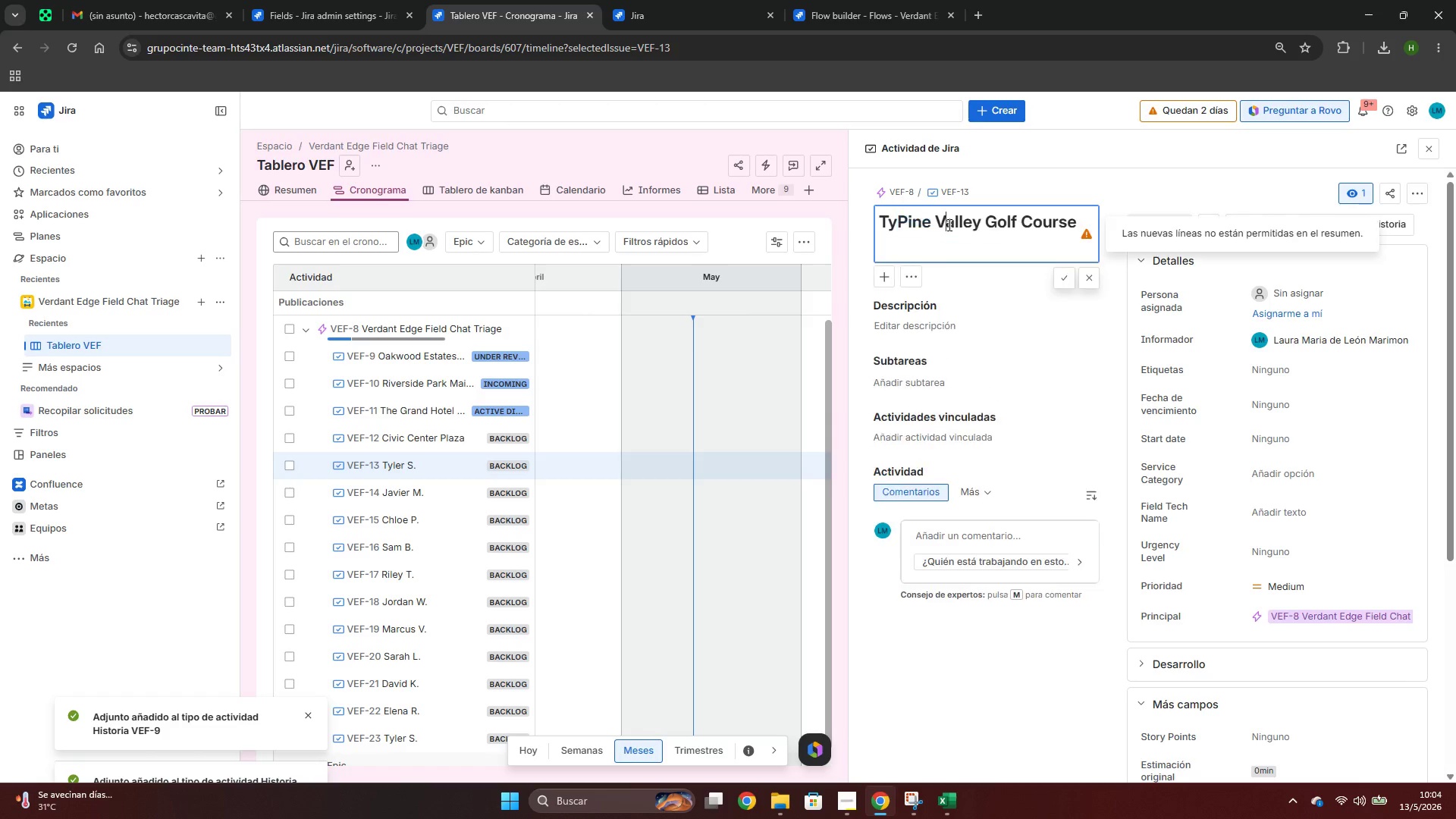 
left_click([948, 224])
 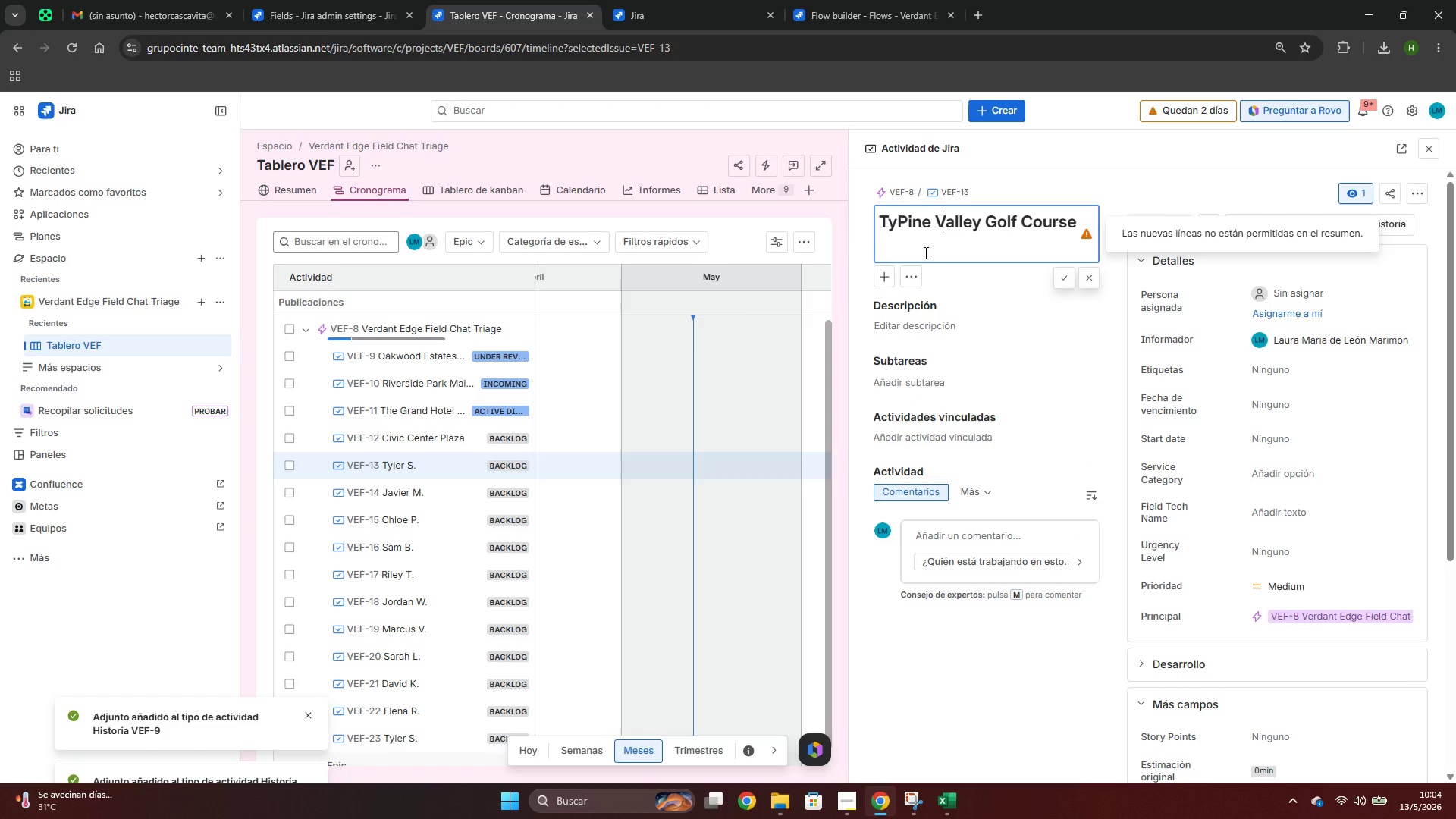 
left_click_drag(start_coordinate=[922, 253], to_coordinate=[858, 212])
 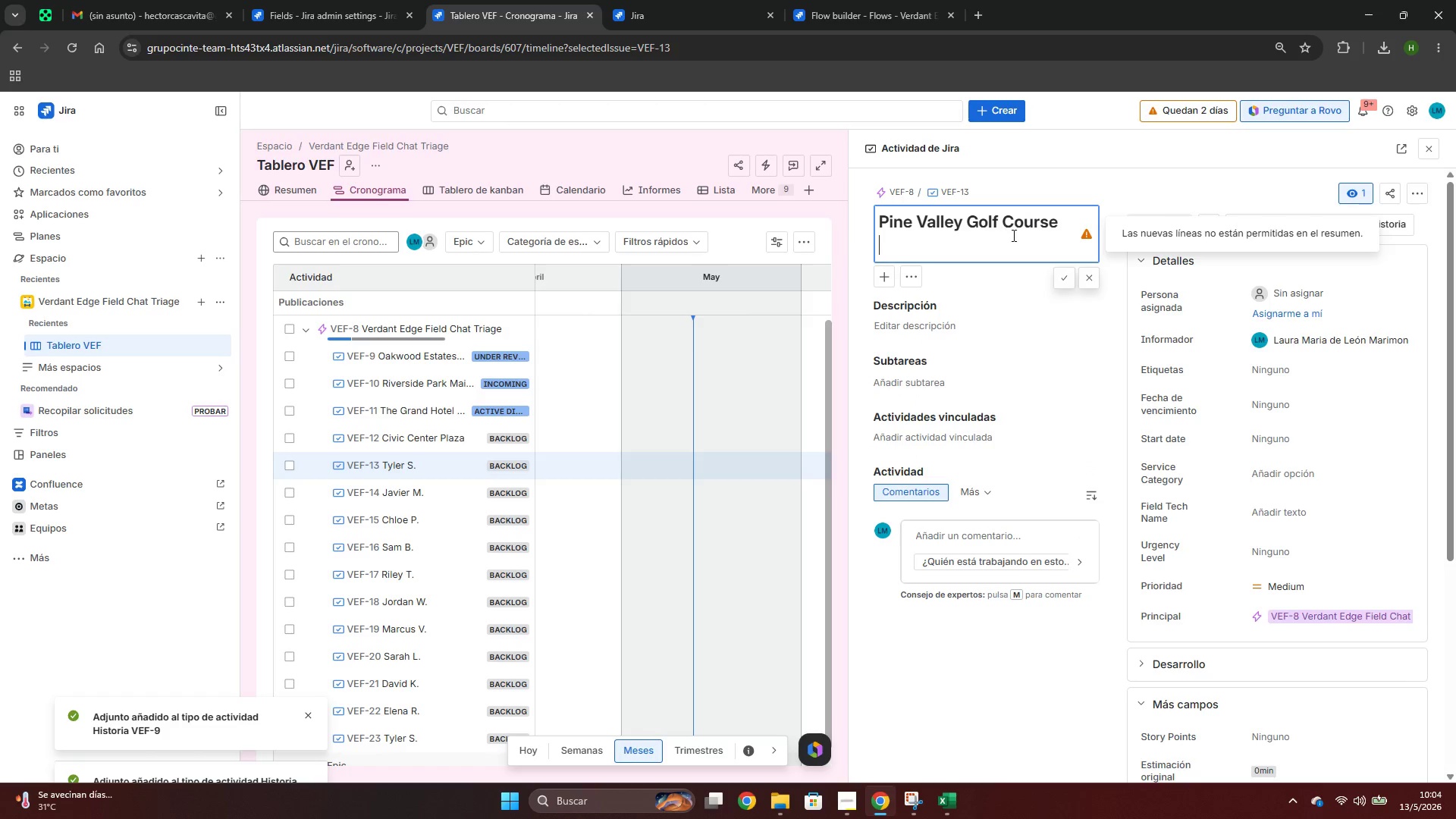 
key(Control+ControlLeft)
 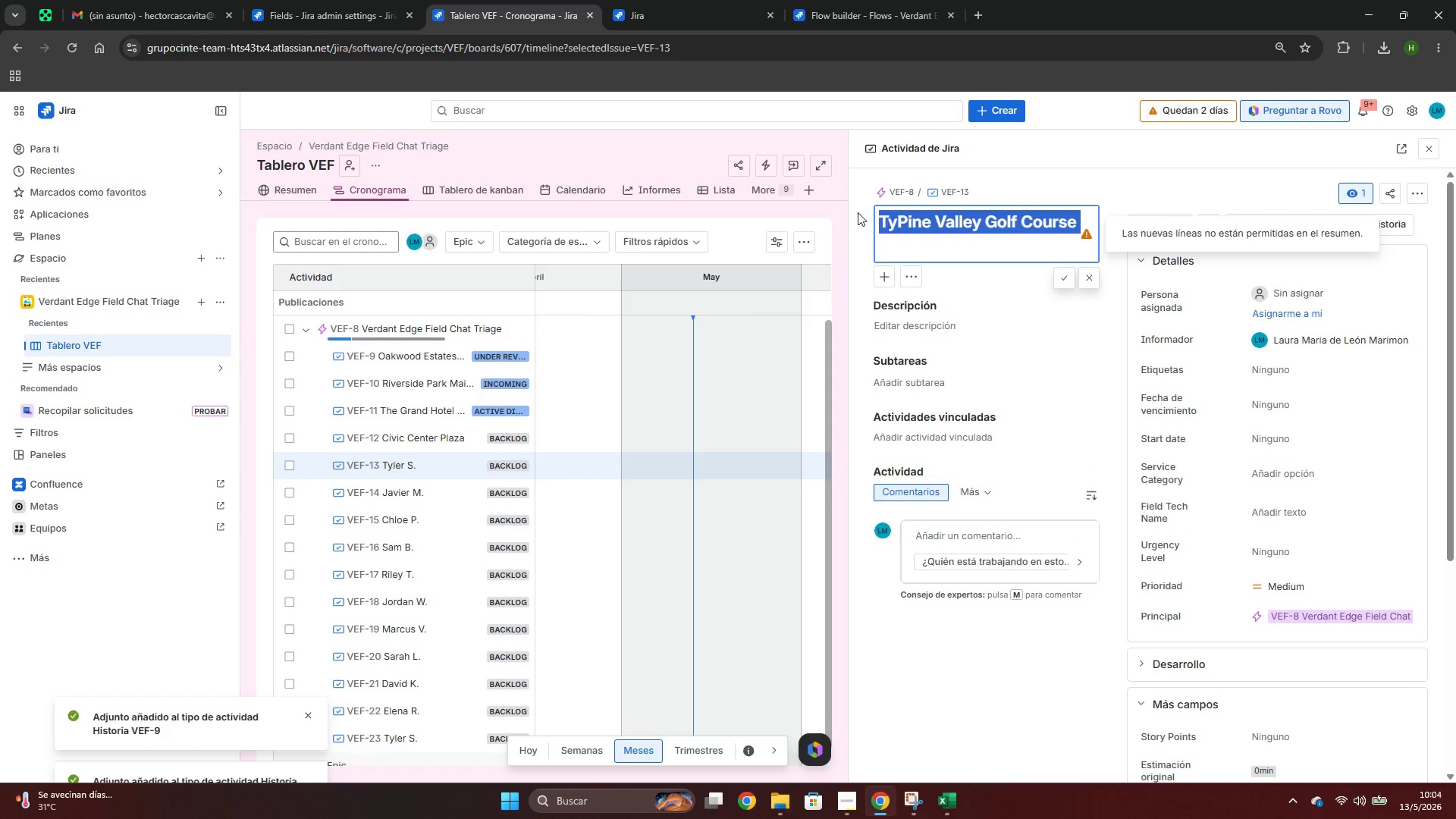 
key(Control+V)
 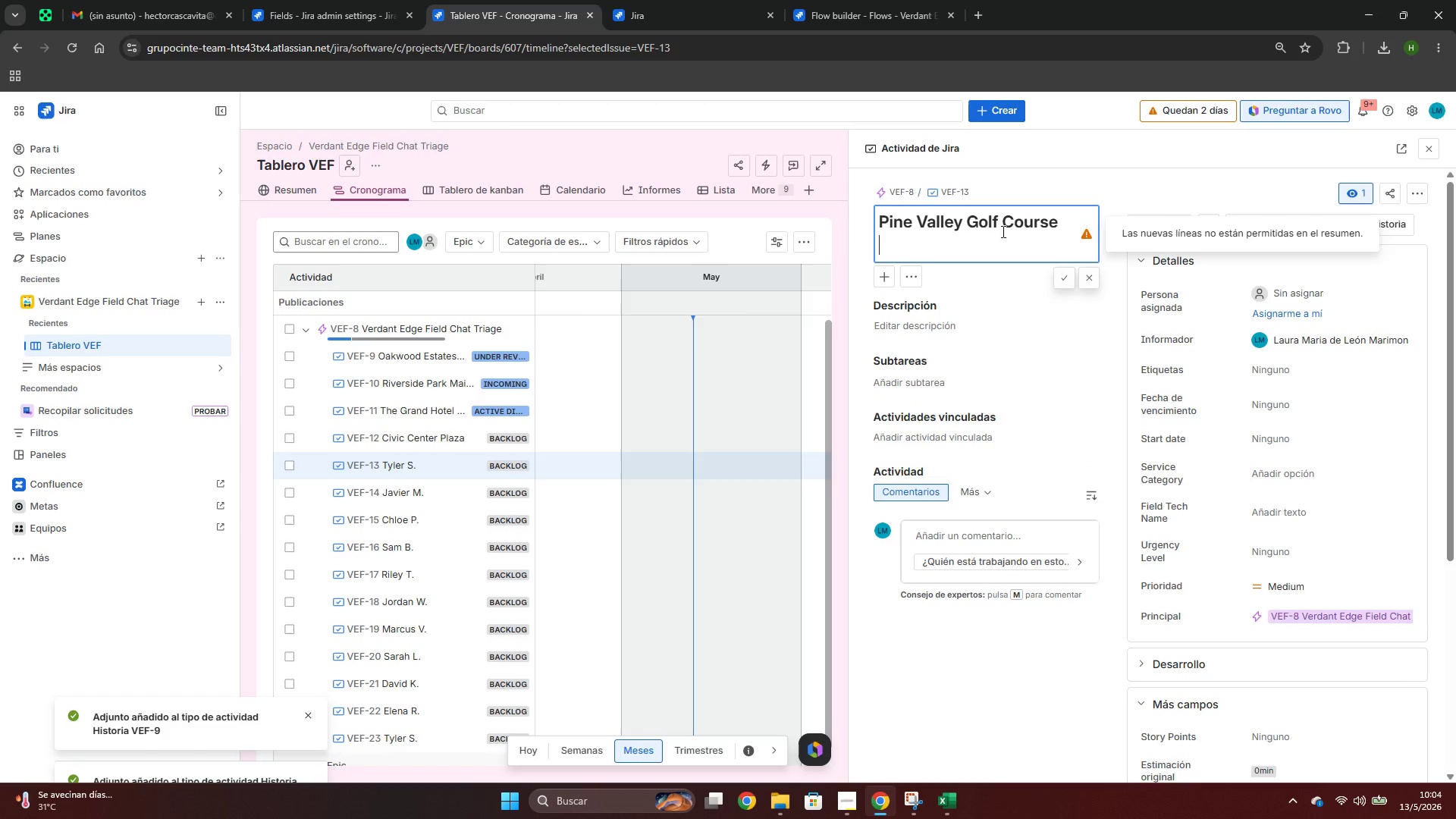 
key(Backspace)
 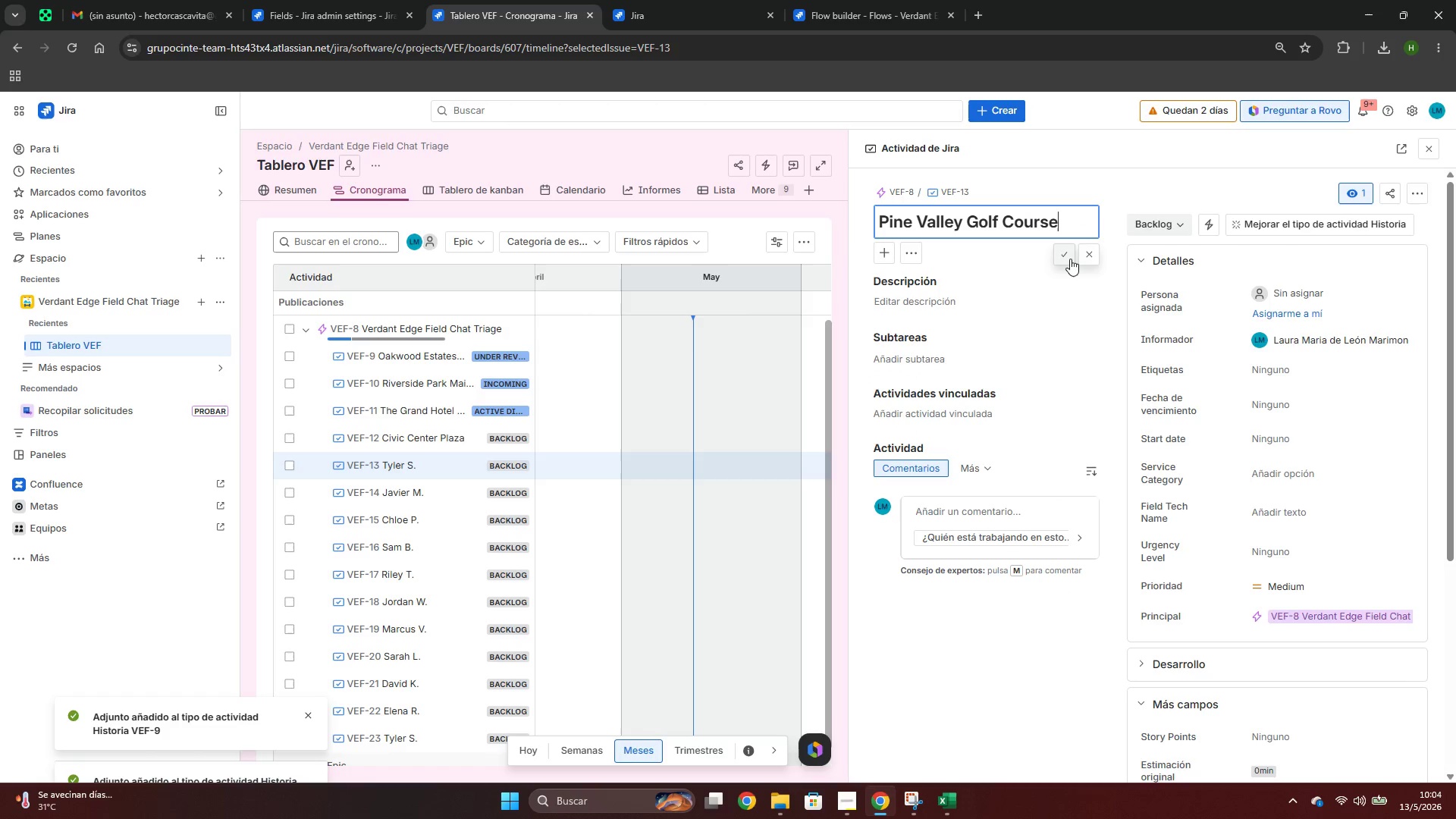 
left_click([1068, 259])
 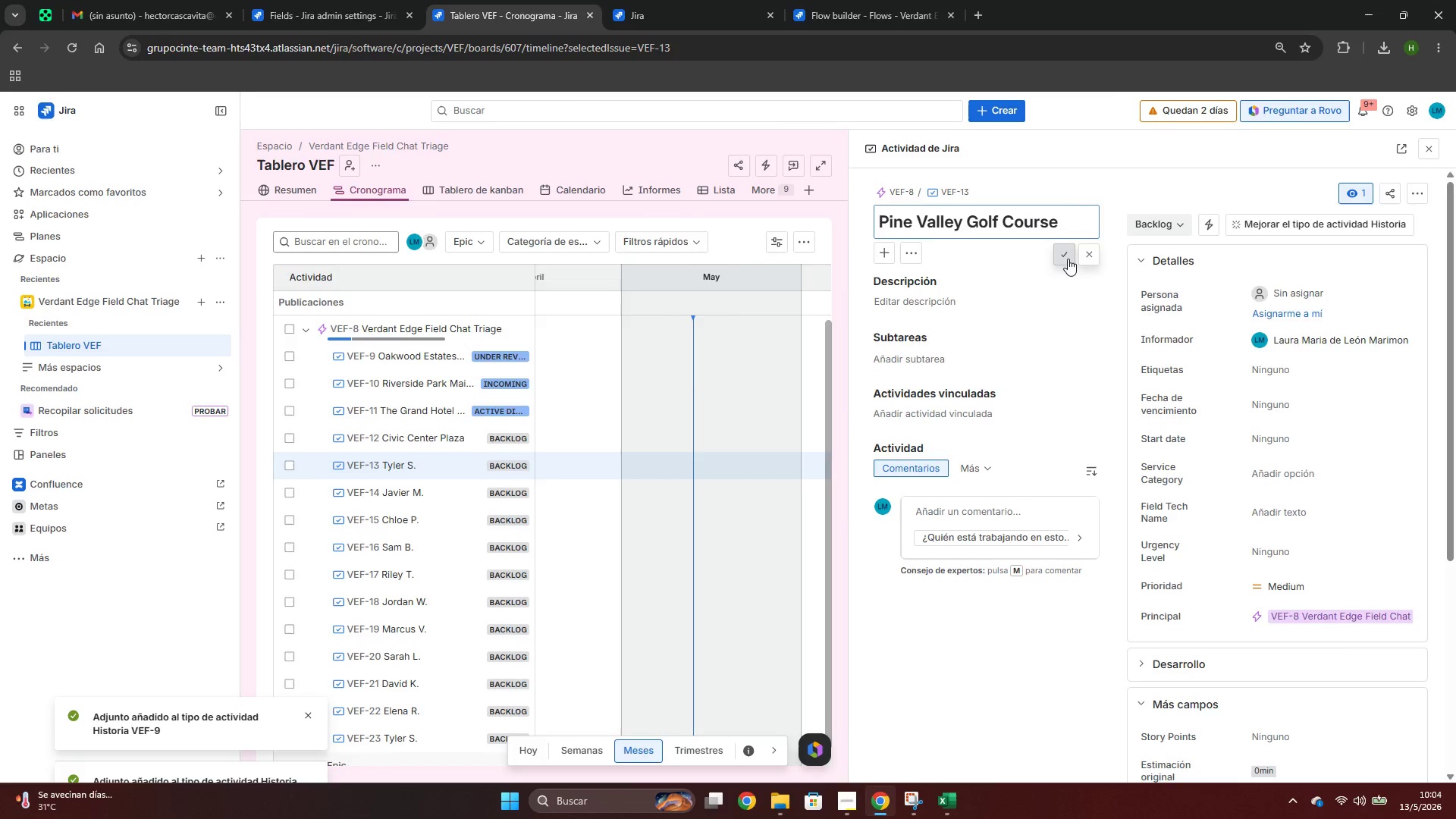 
key(Alt+AltLeft)
 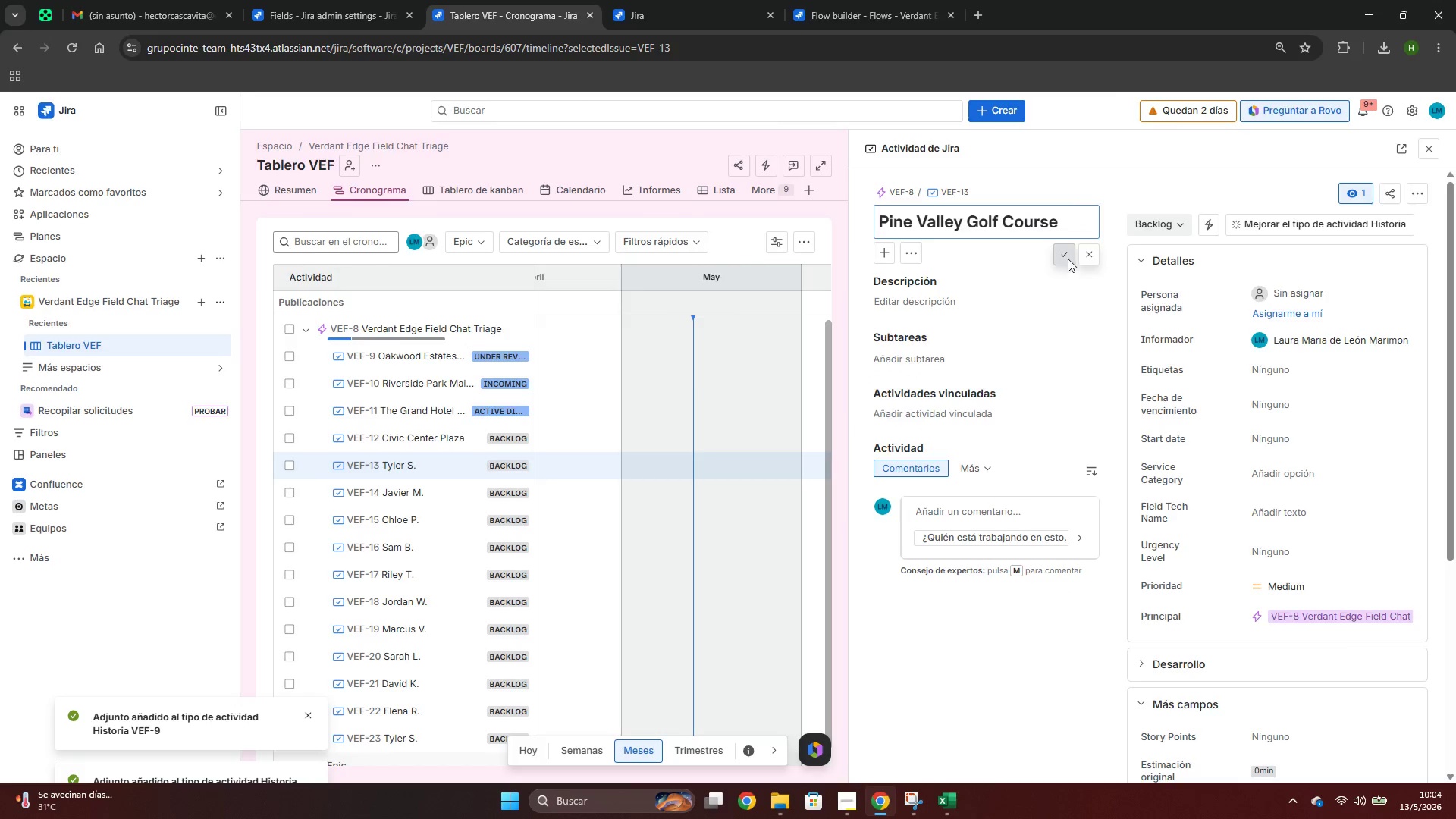 
key(Alt+Tab)
 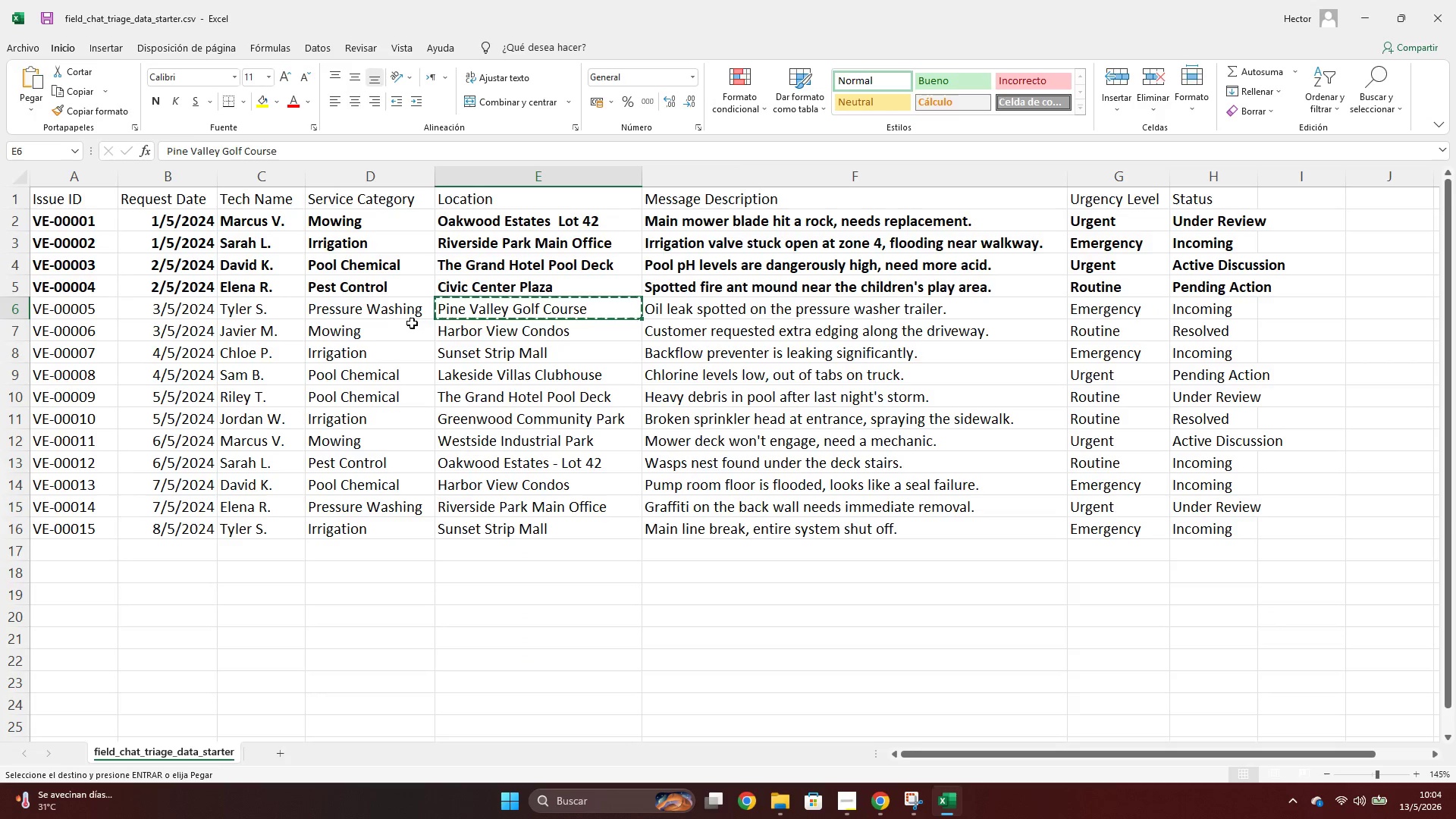 
double_click([409, 312])
 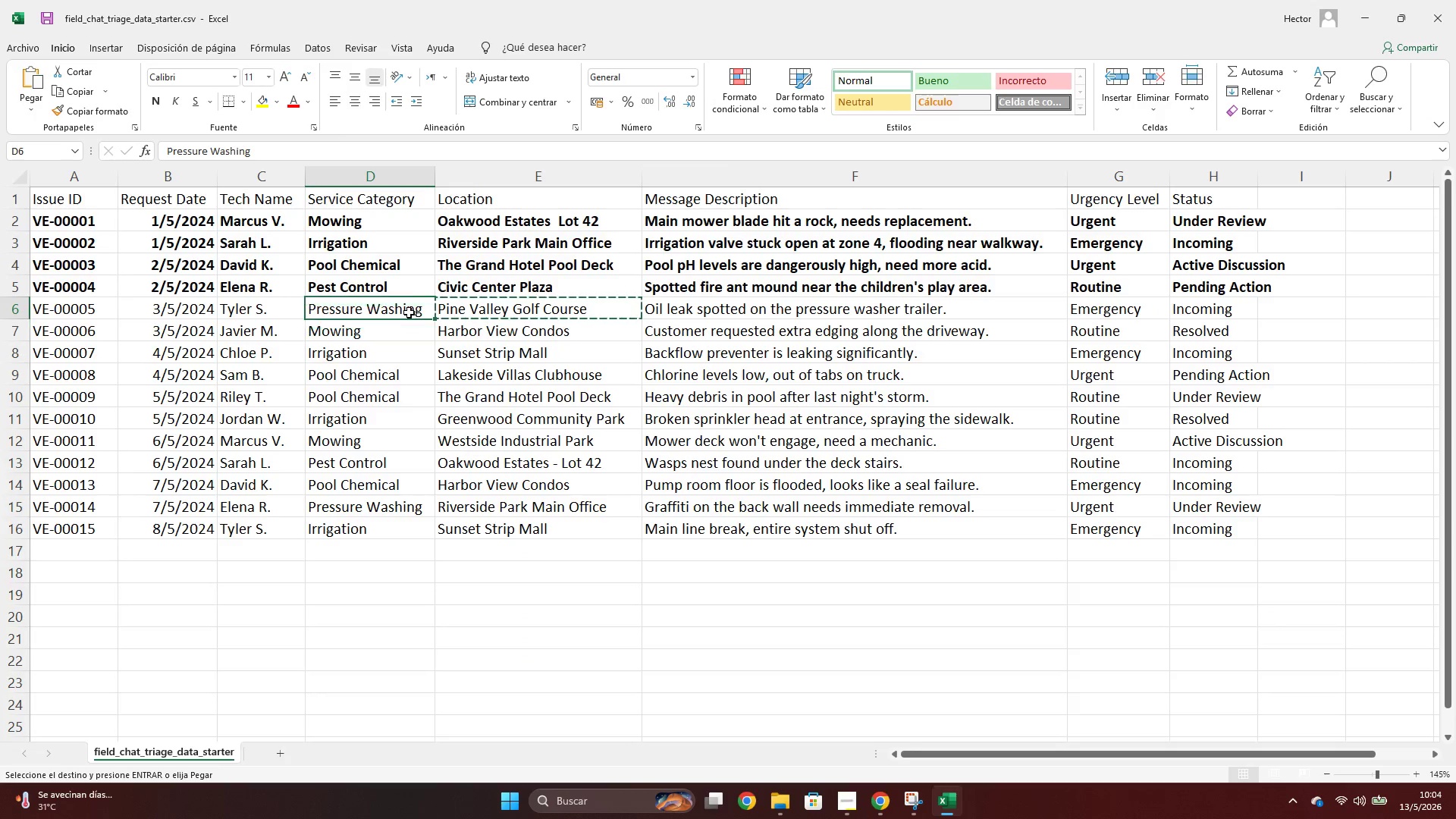 
key(Control+ControlLeft)
 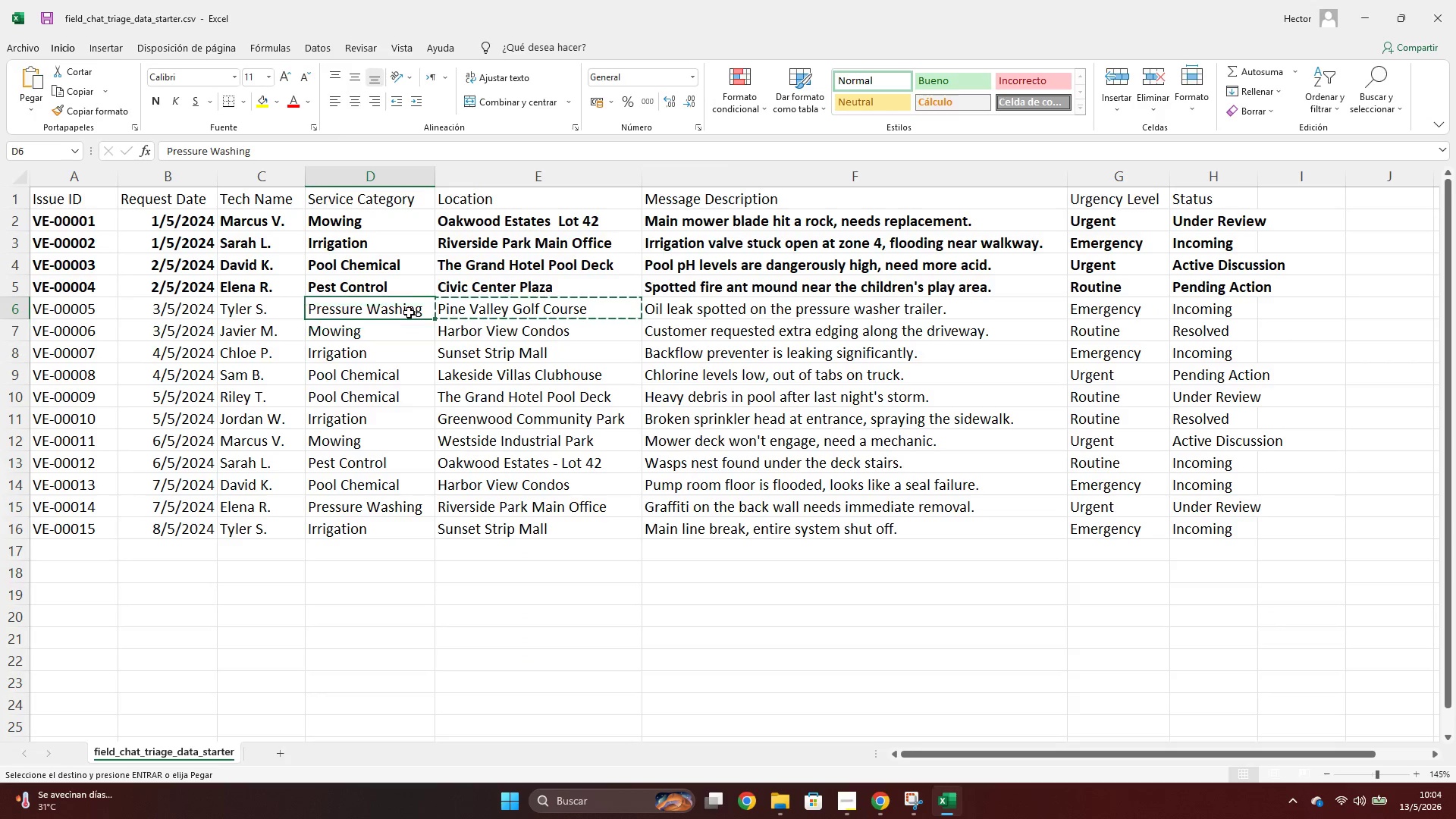 
key(Control+C)
 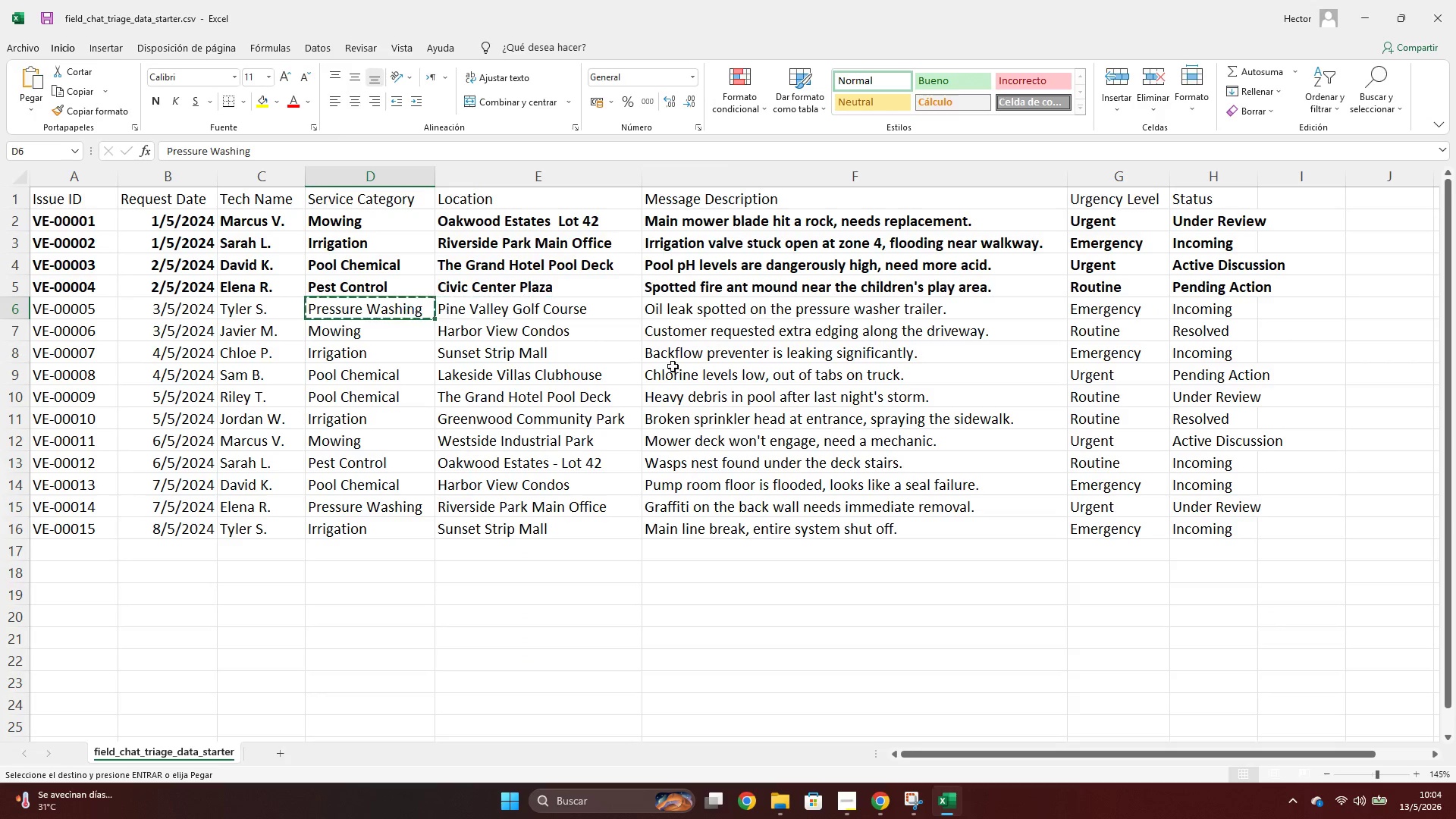 
key(Alt+AltLeft)
 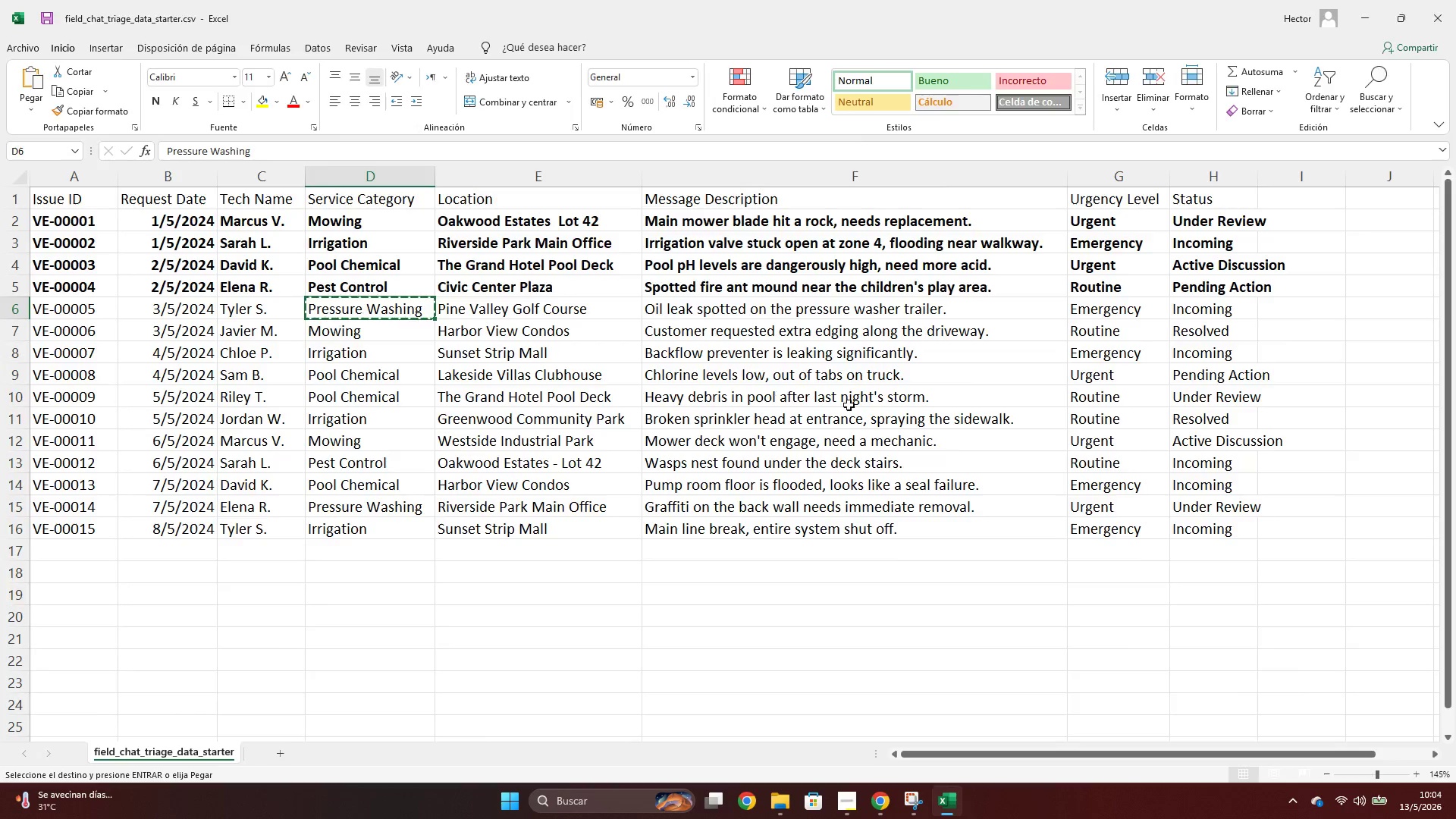 
key(Alt+Tab)
 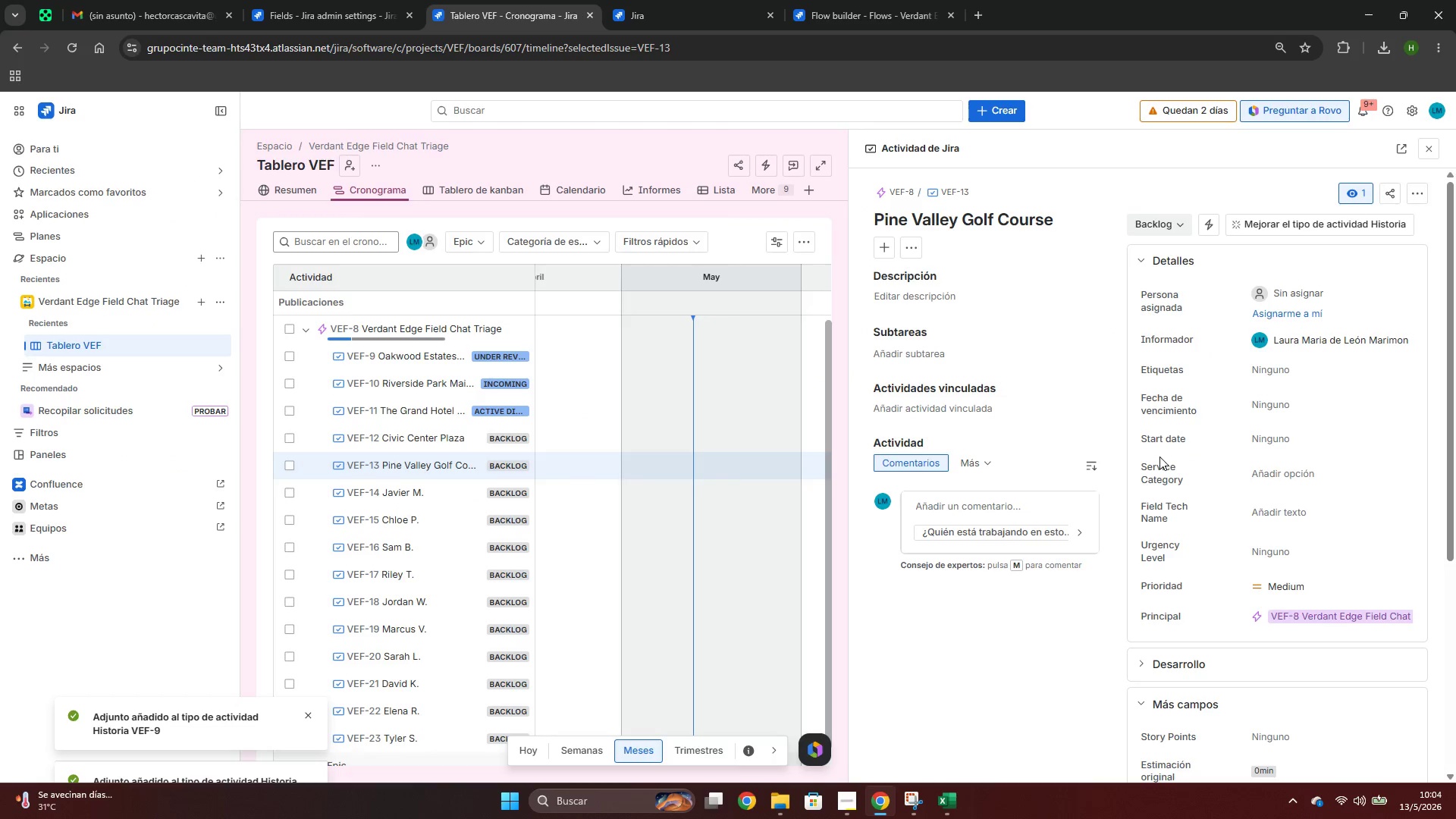 
hold_key(key=AltLeft, duration=0.33)
 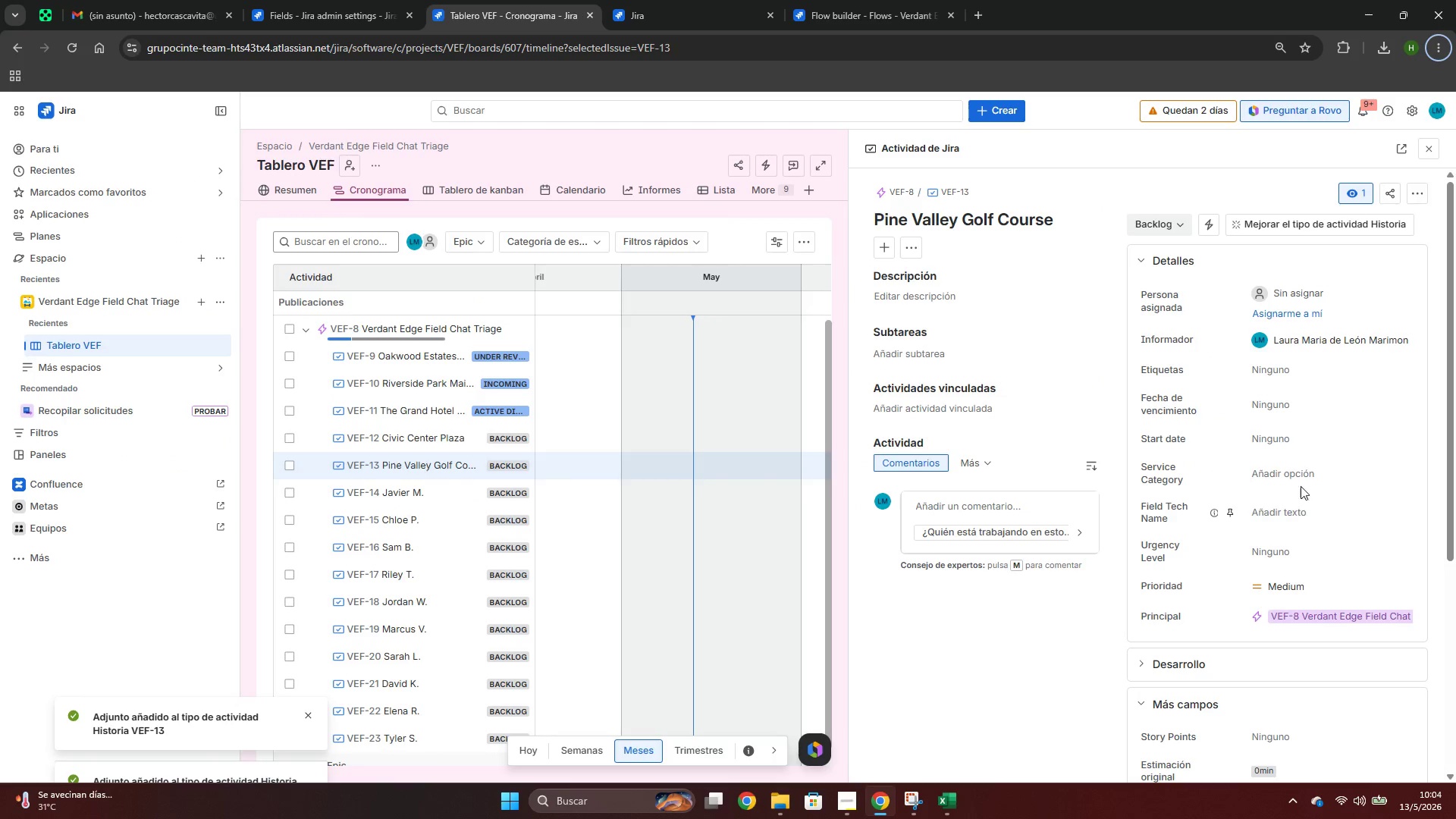 
left_click([1302, 479])
 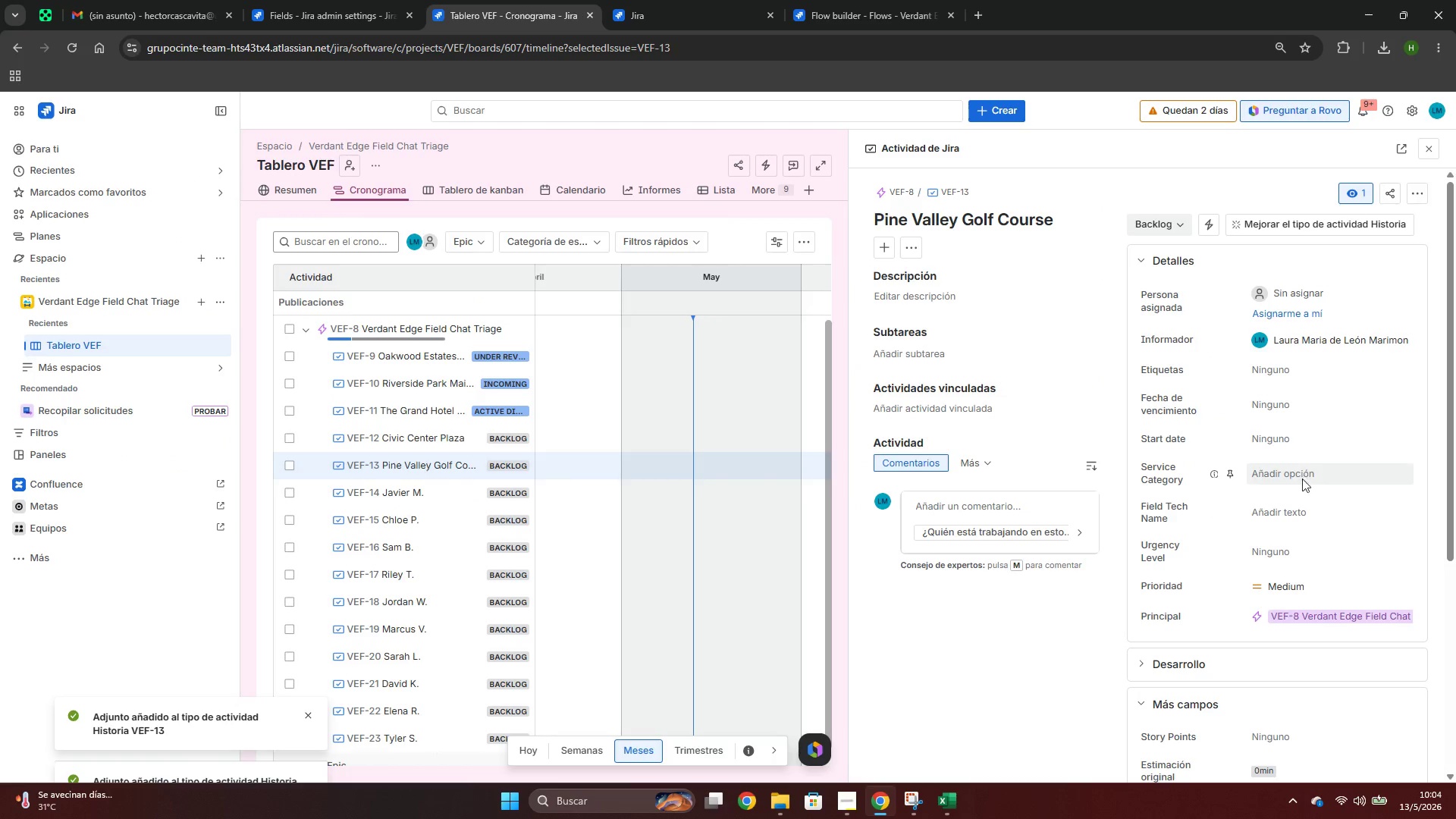 
key(Control+ControlLeft)
 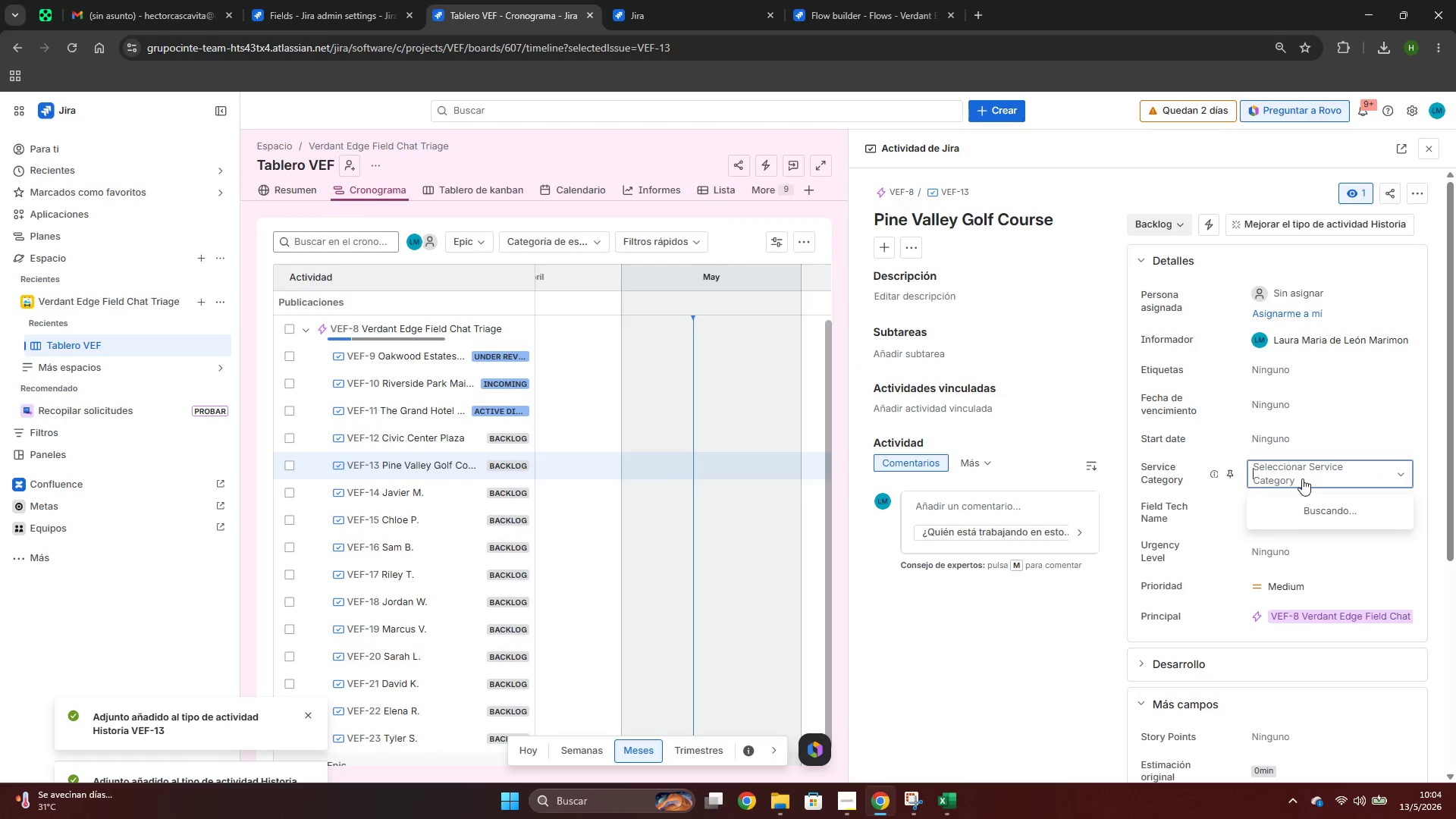 
key(Control+V)
 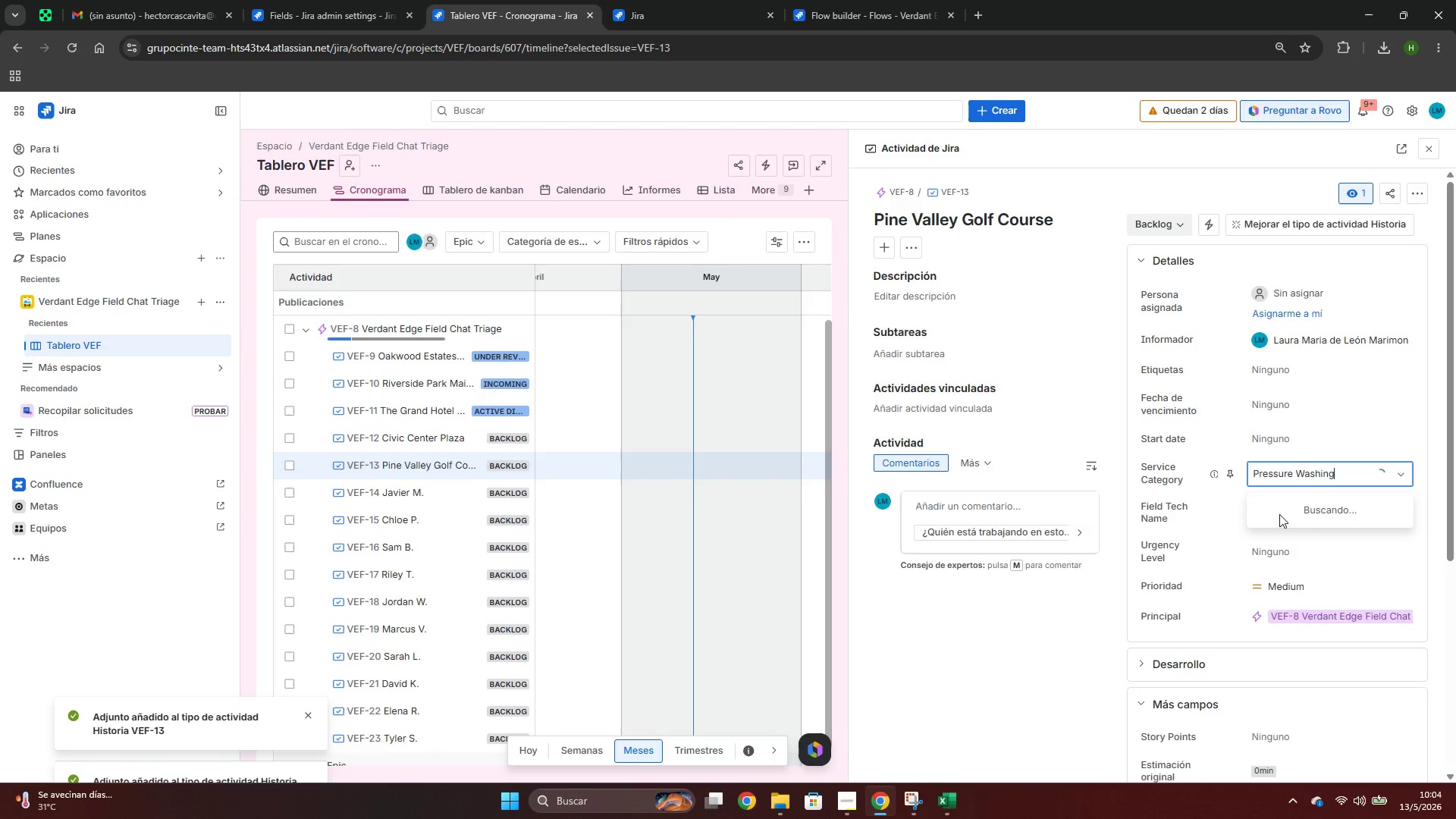 
left_click_drag(start_coordinate=[1286, 504], to_coordinate=[1294, 500])
 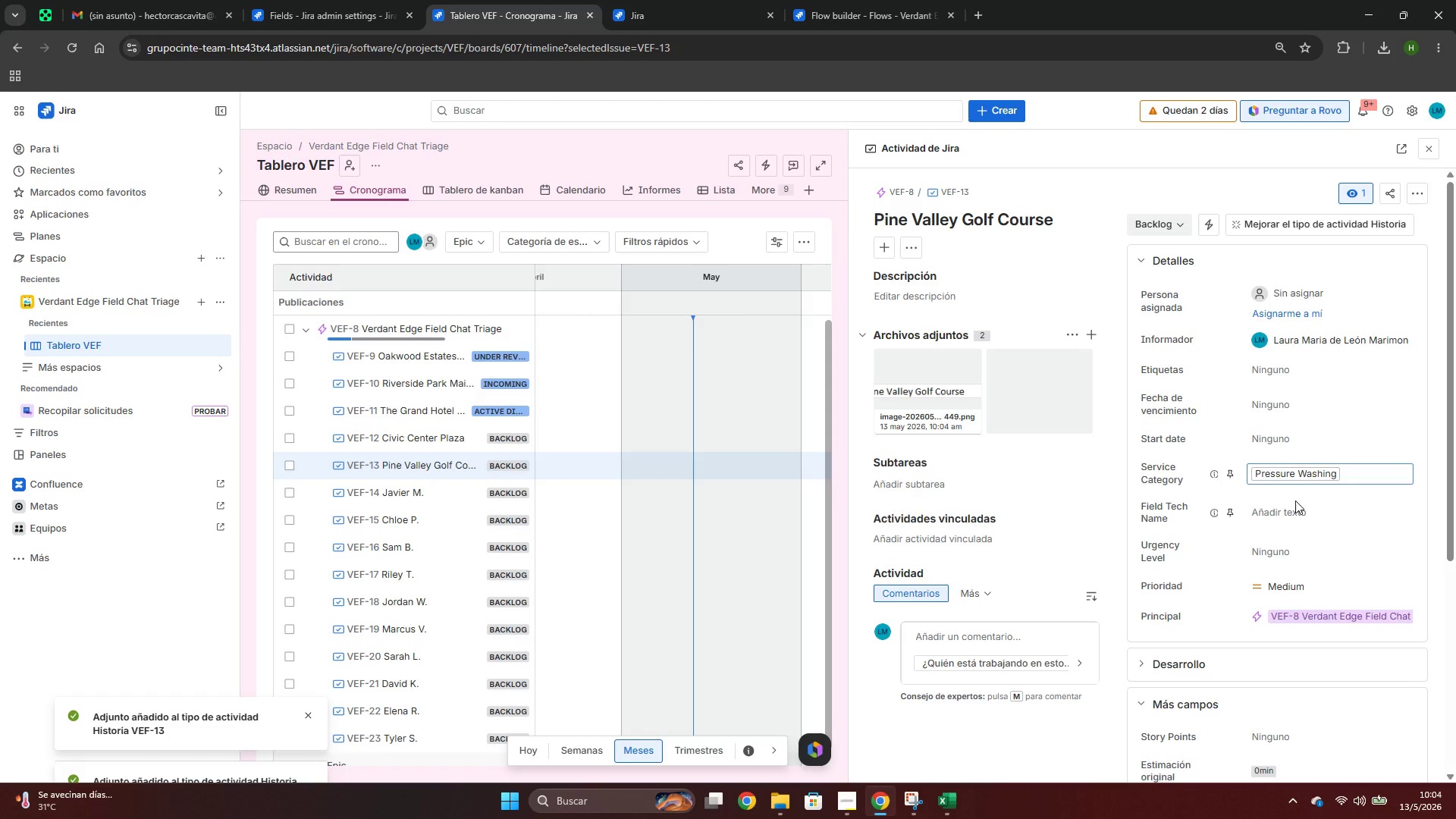 
key(Alt+AltLeft)
 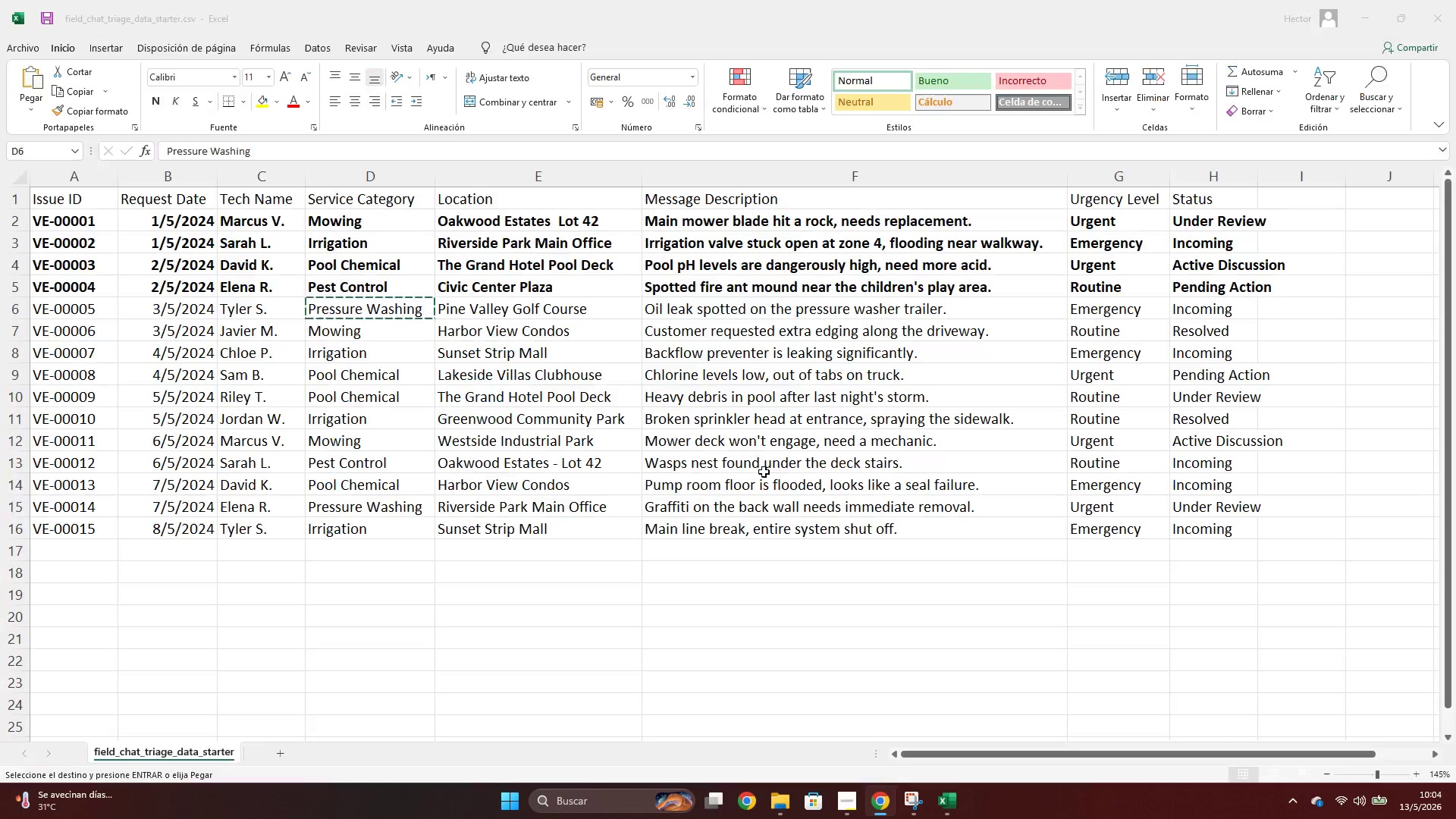 
key(Alt+Tab)
 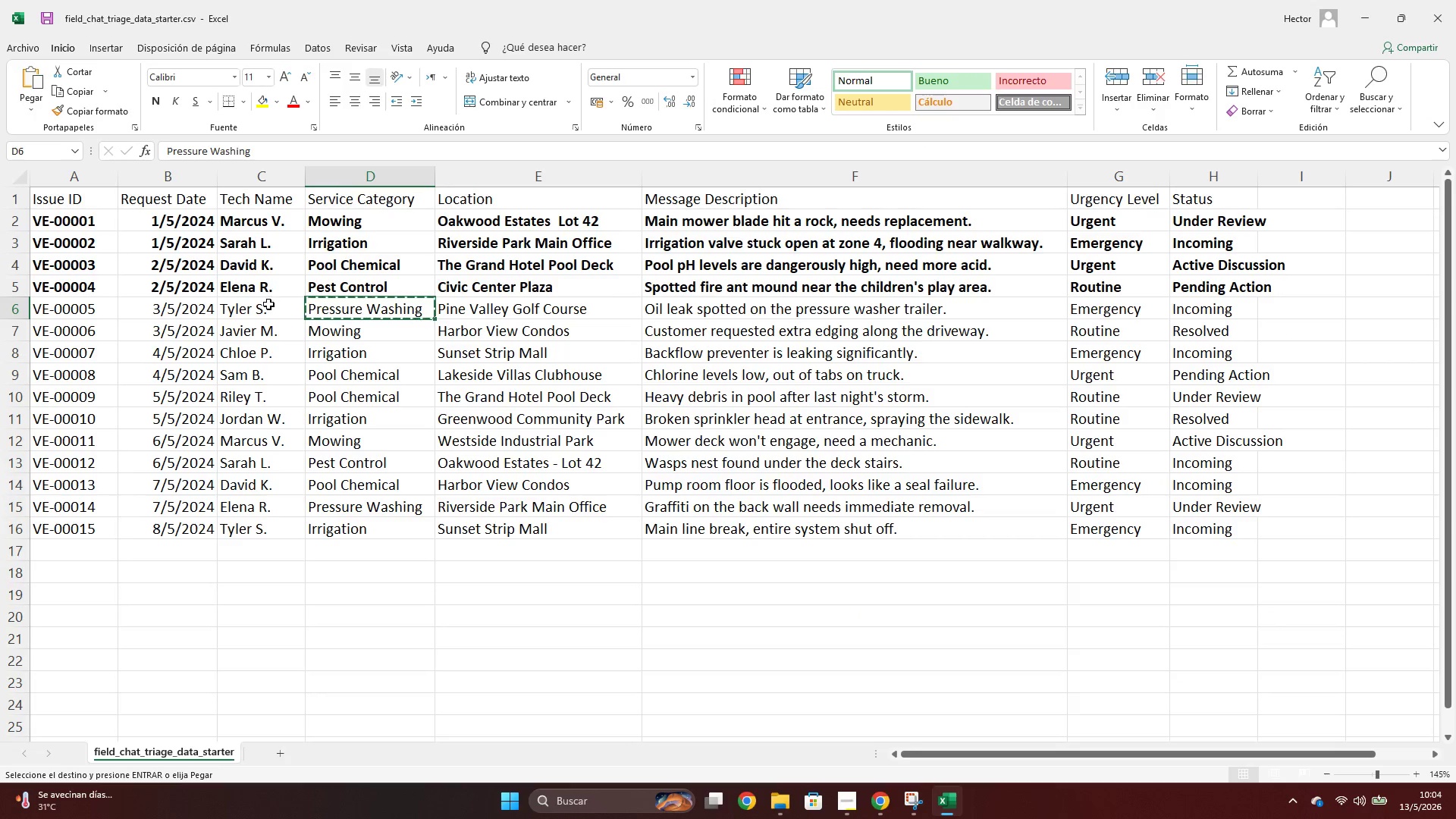 
left_click([268, 305])
 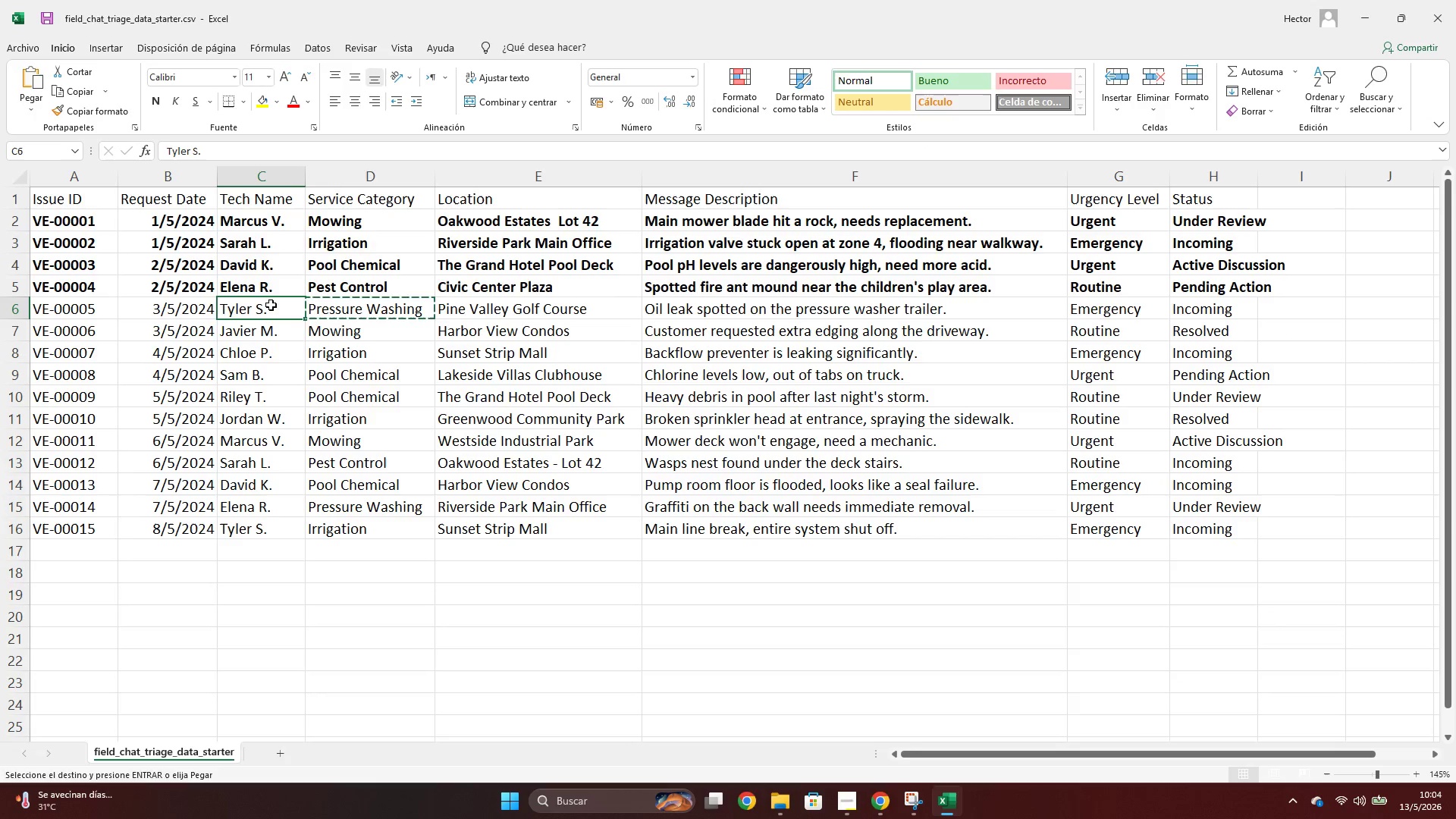 
key(Control+ControlLeft)
 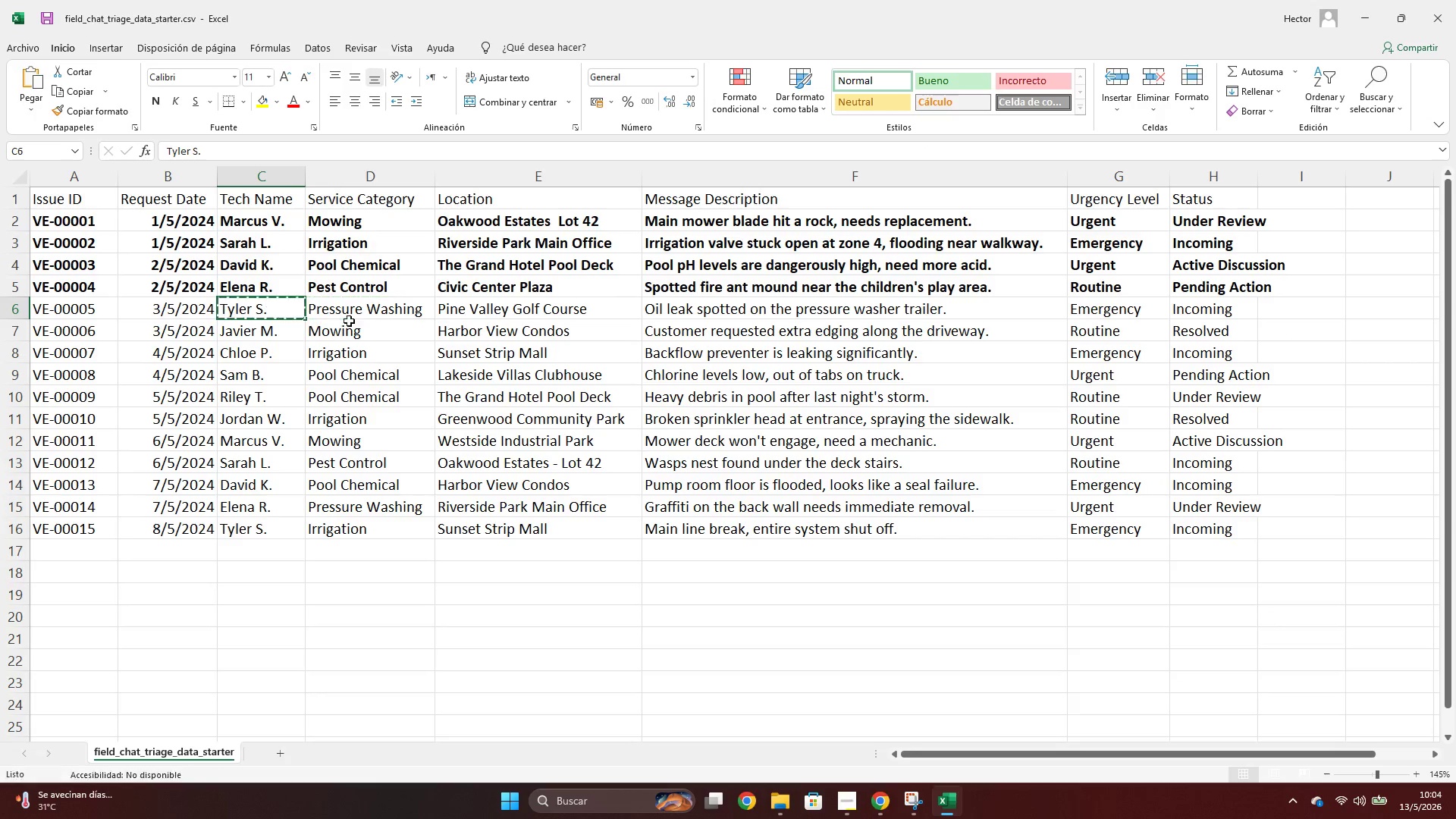 
key(Control+C)
 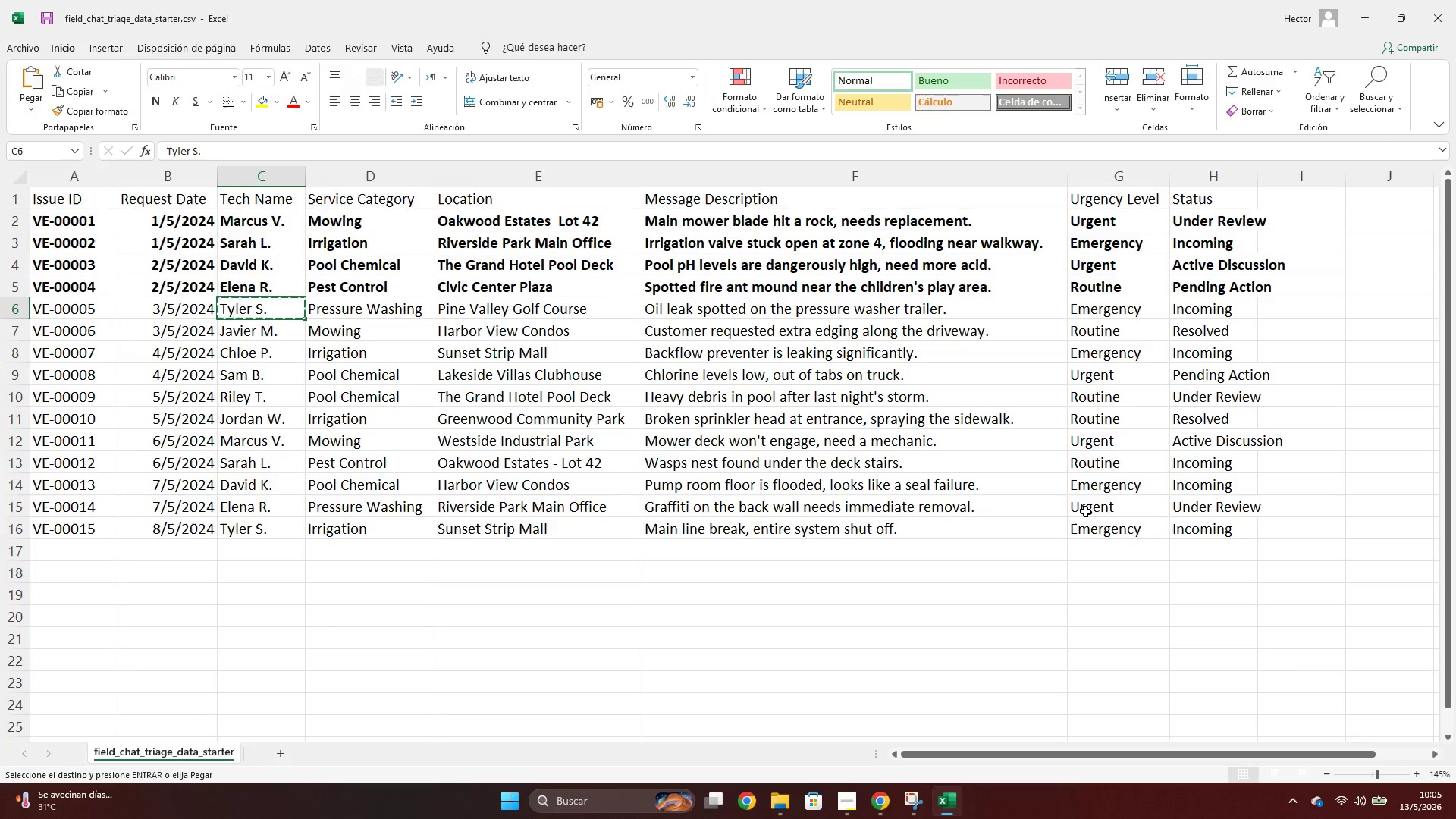 
key(Alt+AltLeft)
 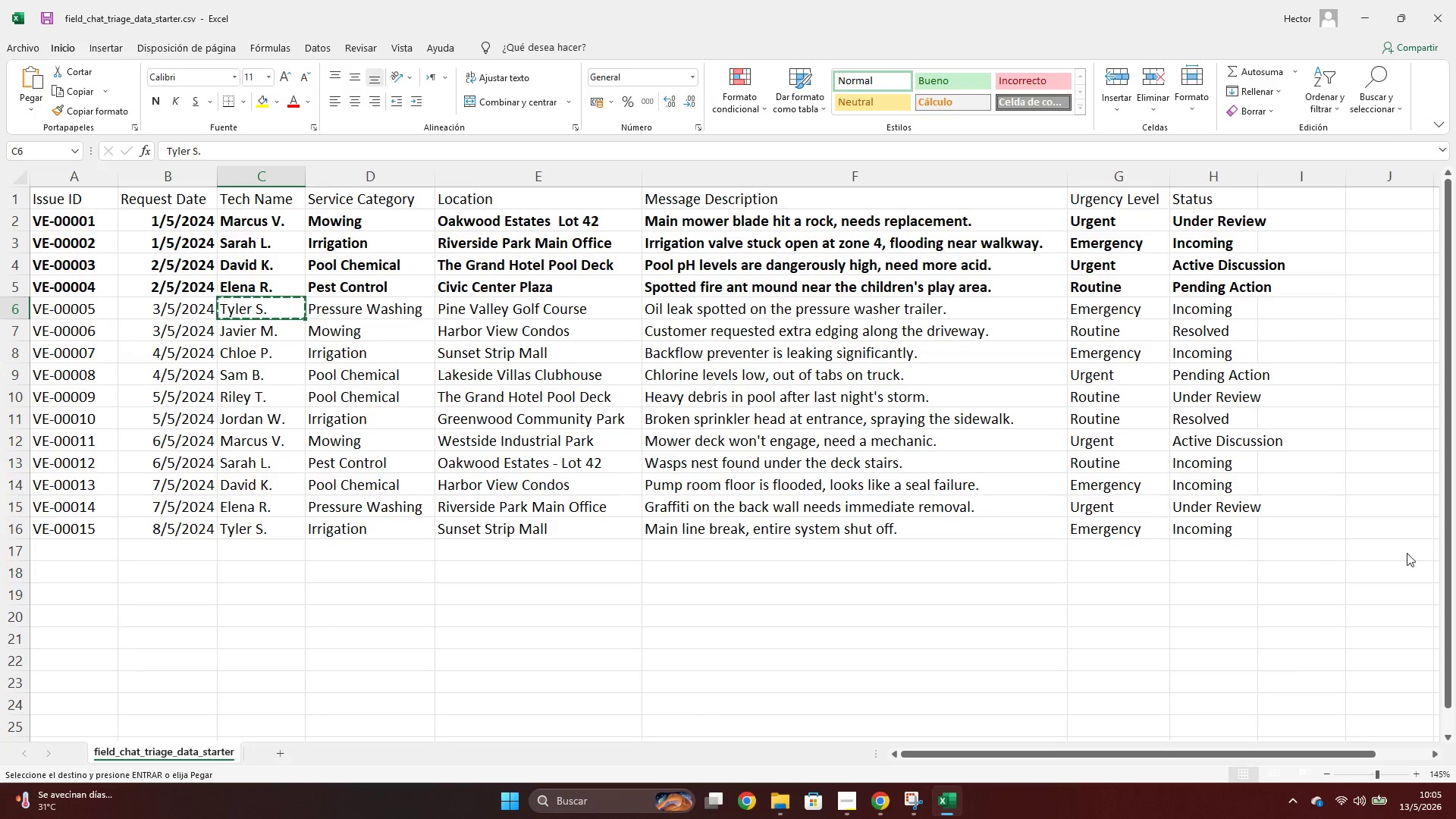 
key(Alt+Tab)
 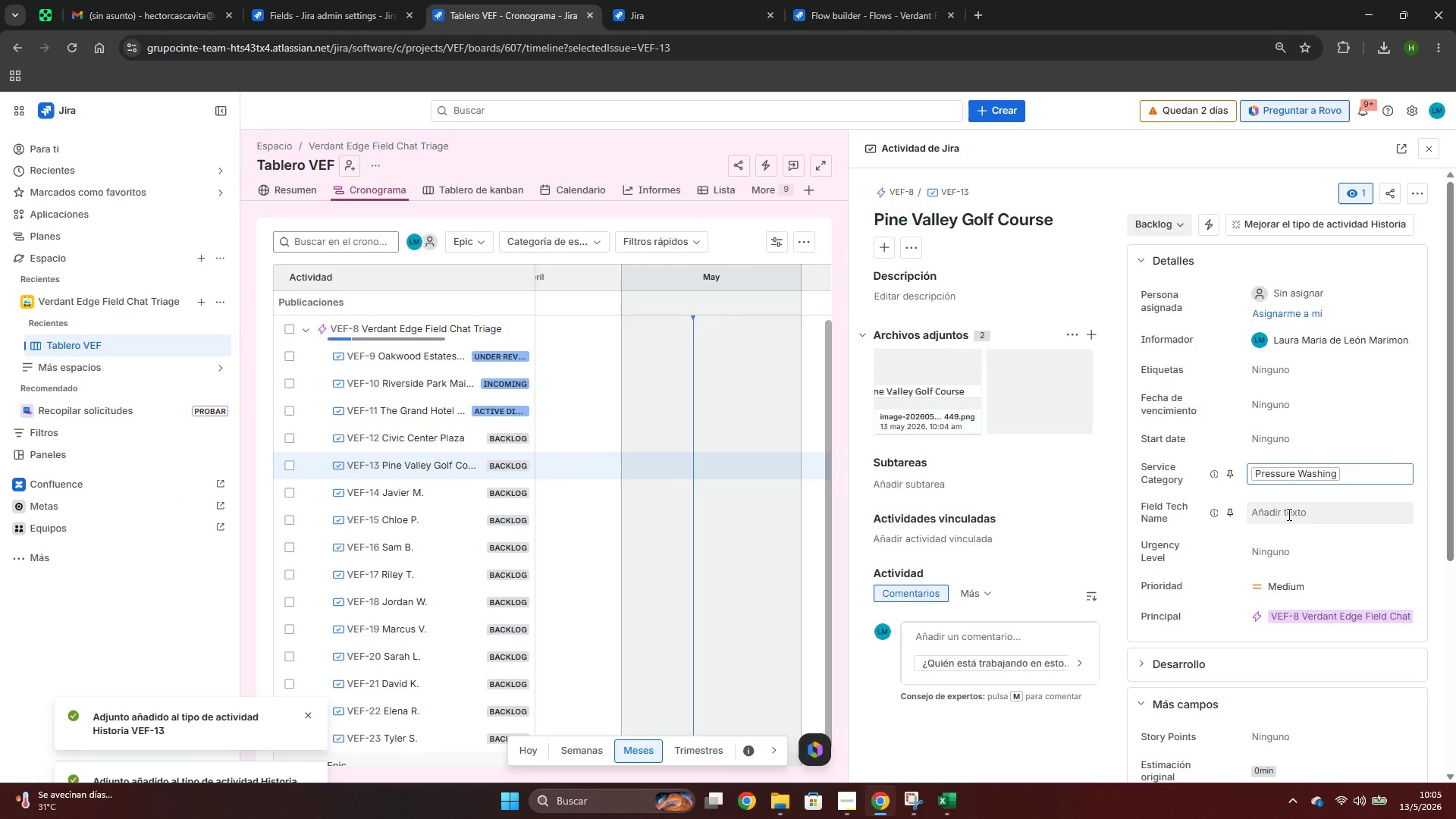 
left_click([1288, 514])
 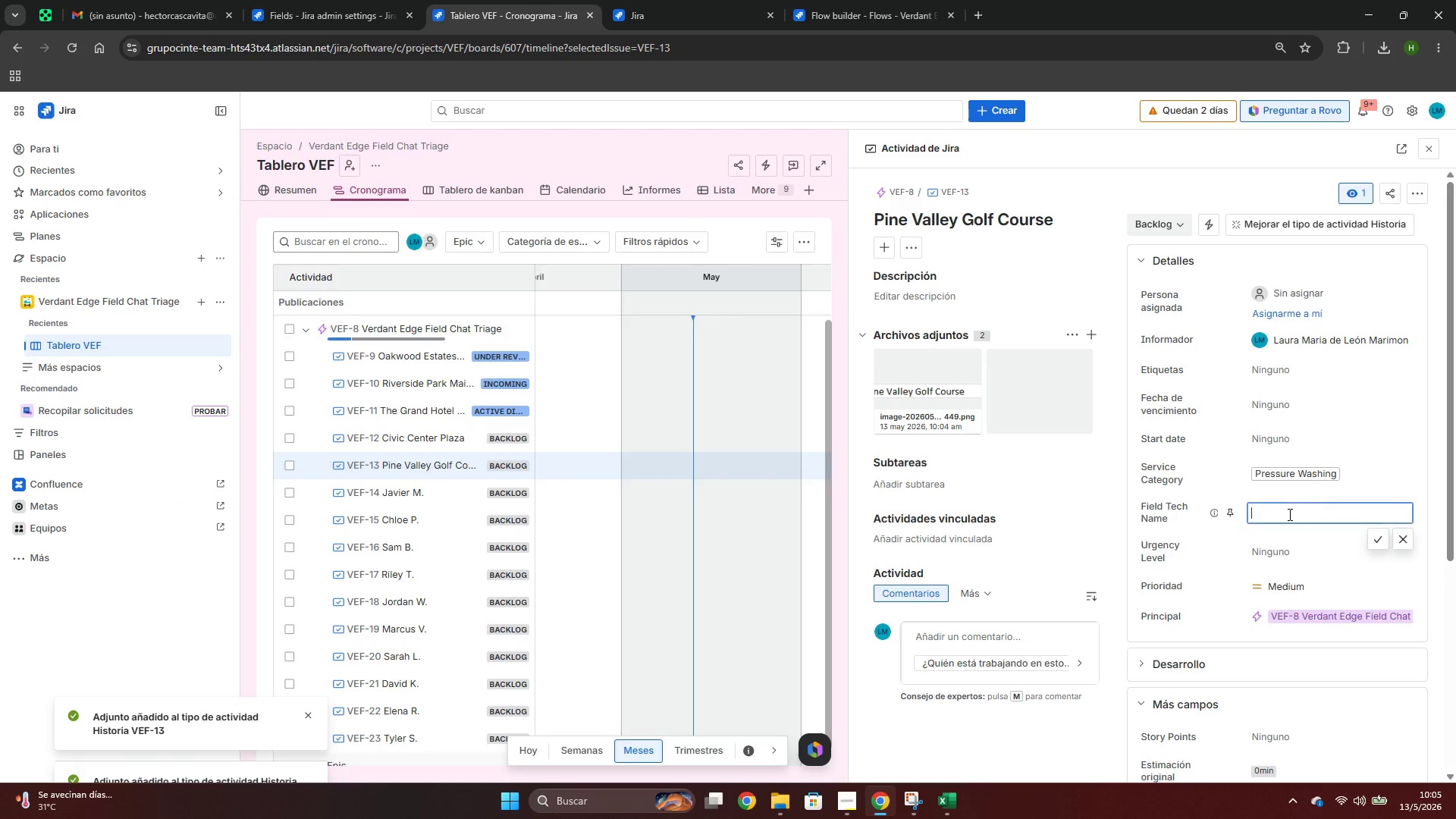 
key(Control+ControlLeft)
 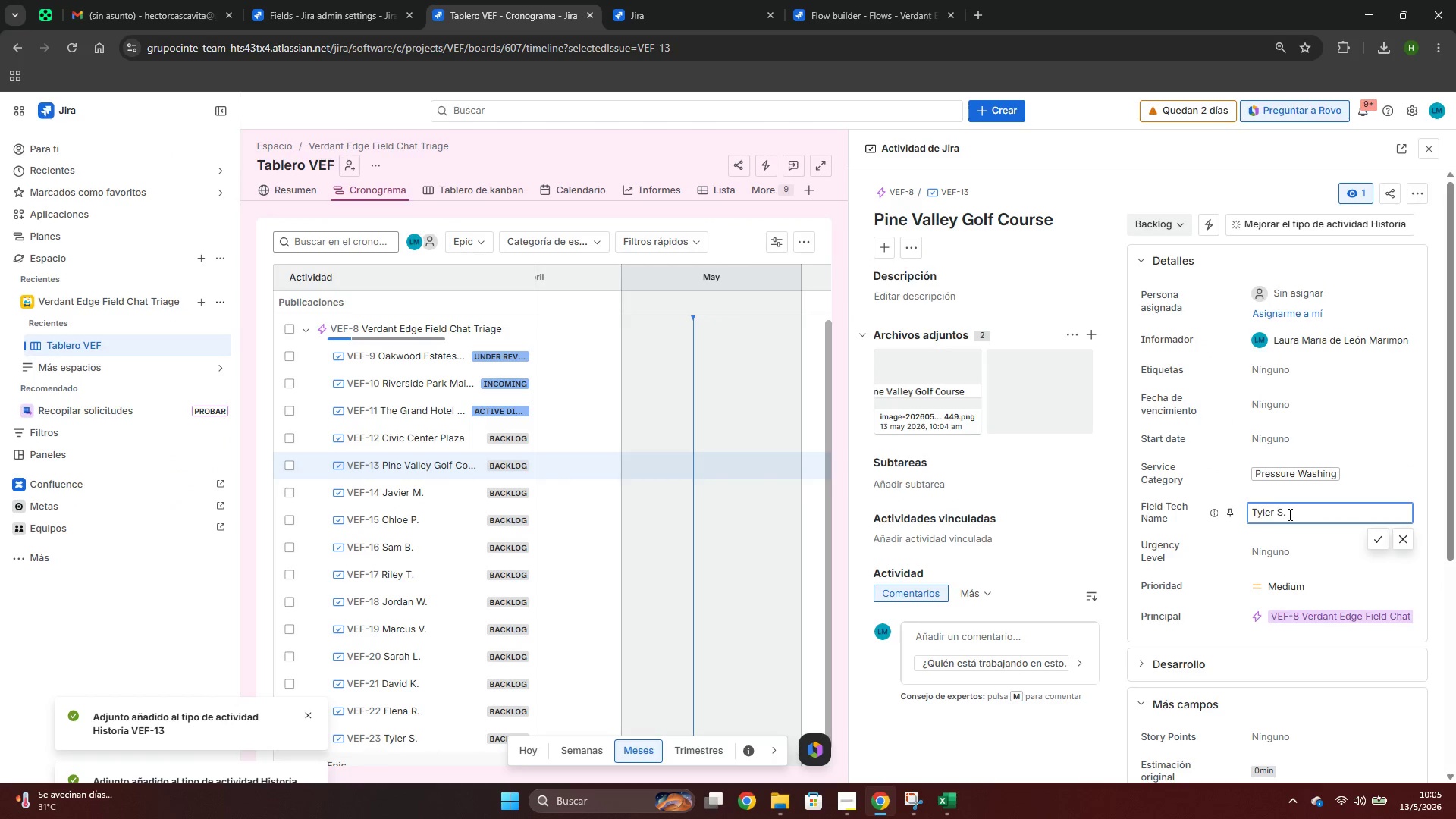 
key(Control+V)
 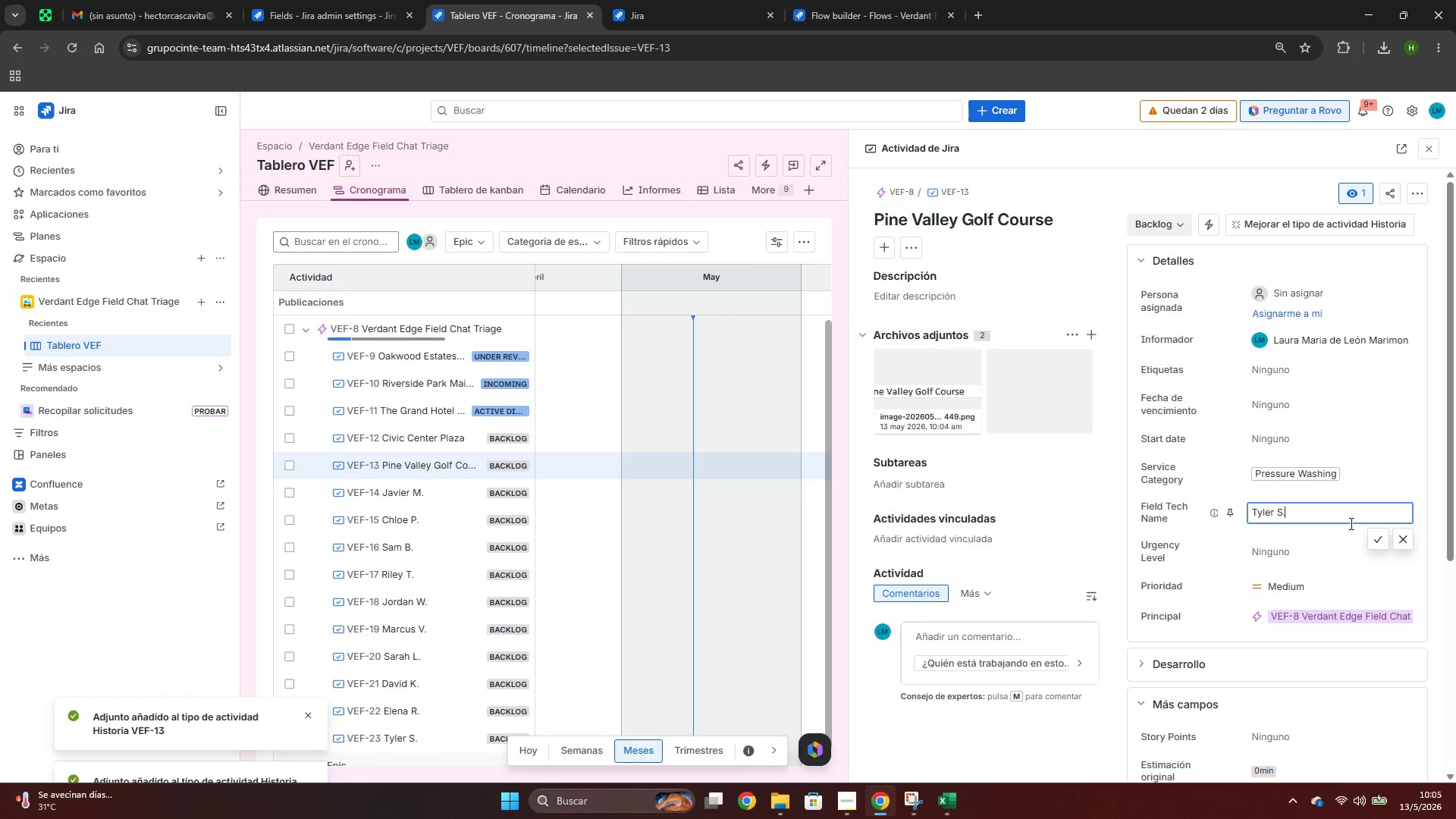 
key(Alt+AltLeft)
 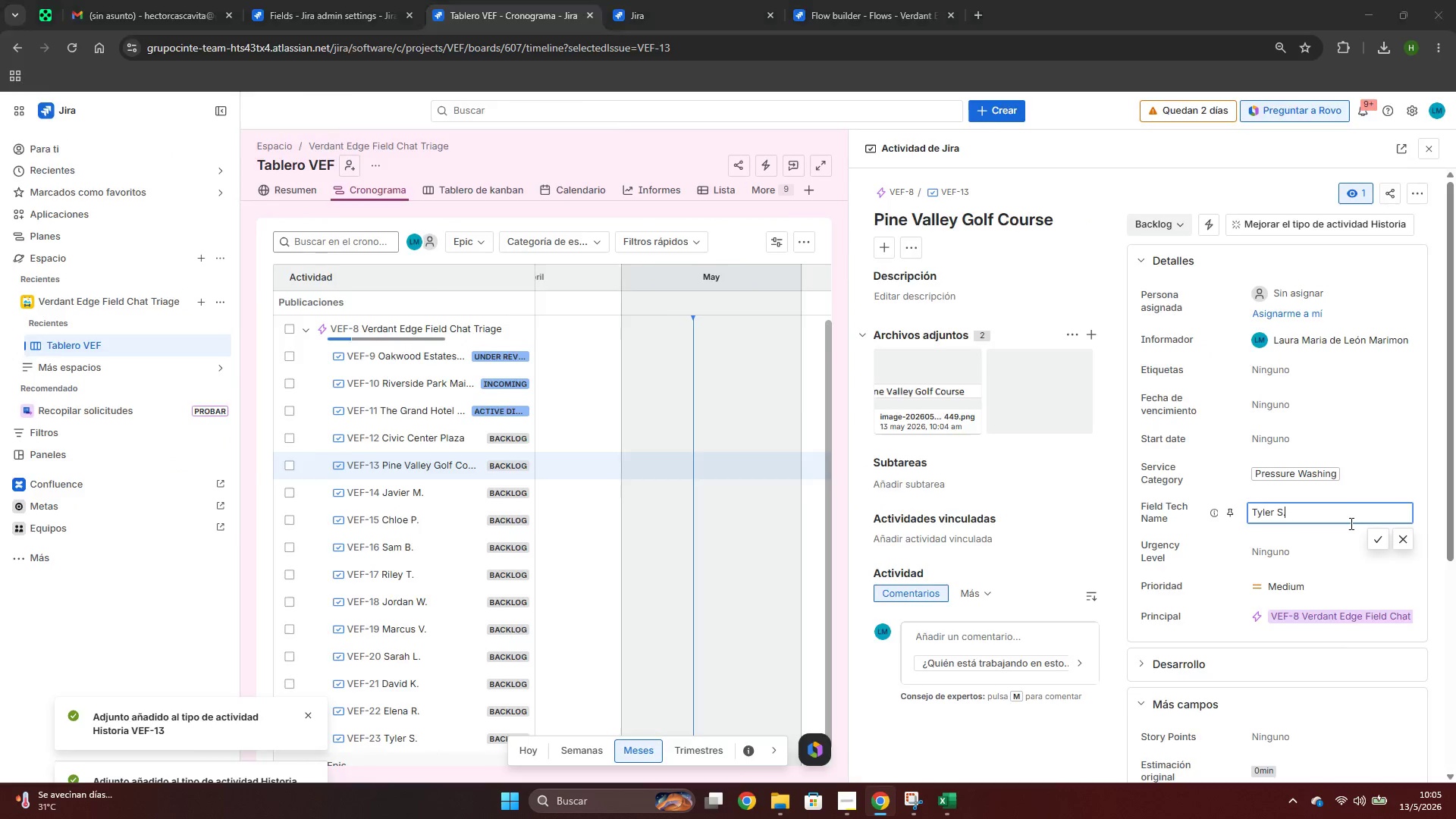 
key(Alt+Tab)
 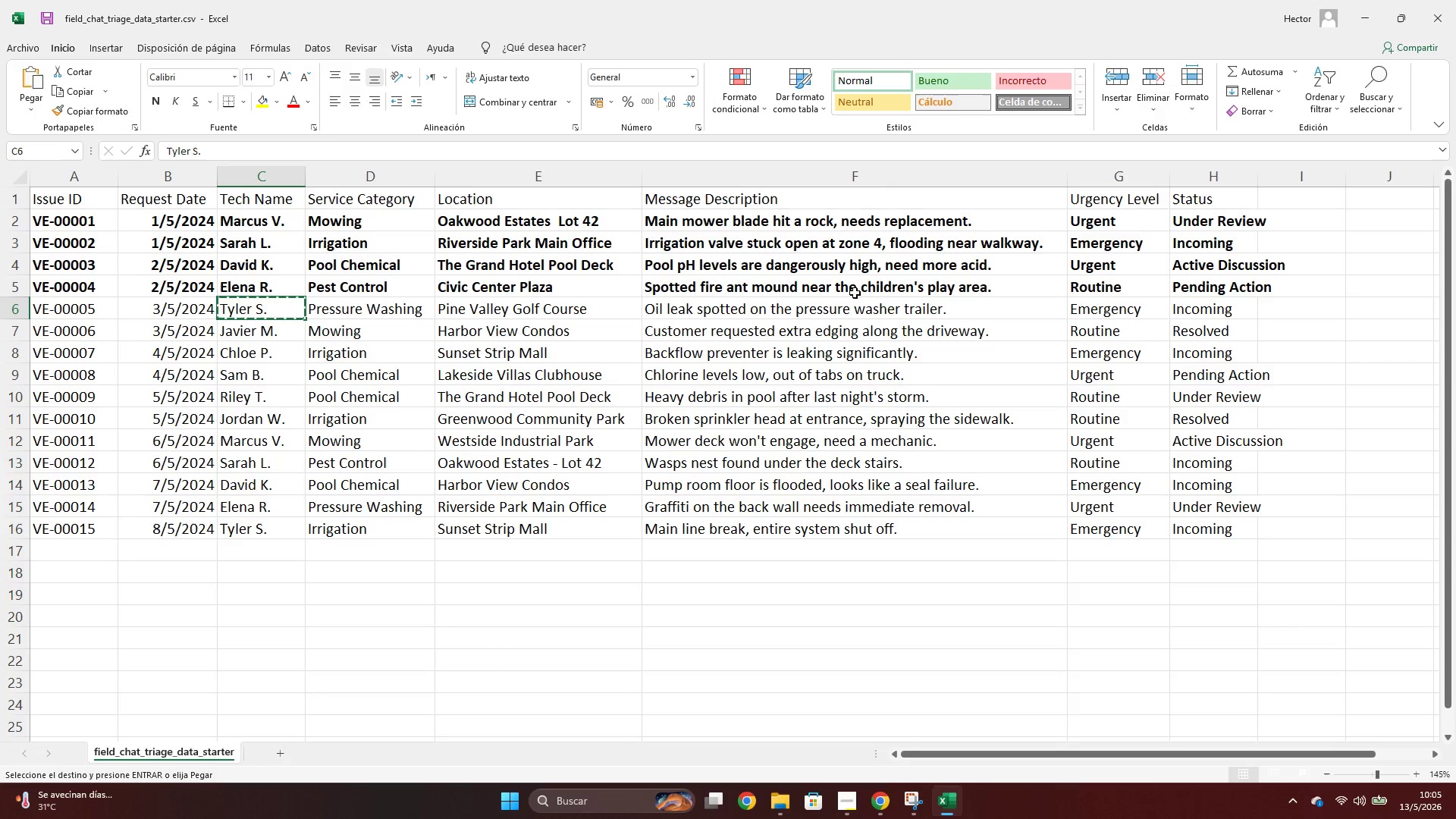 
double_click([905, 306])
 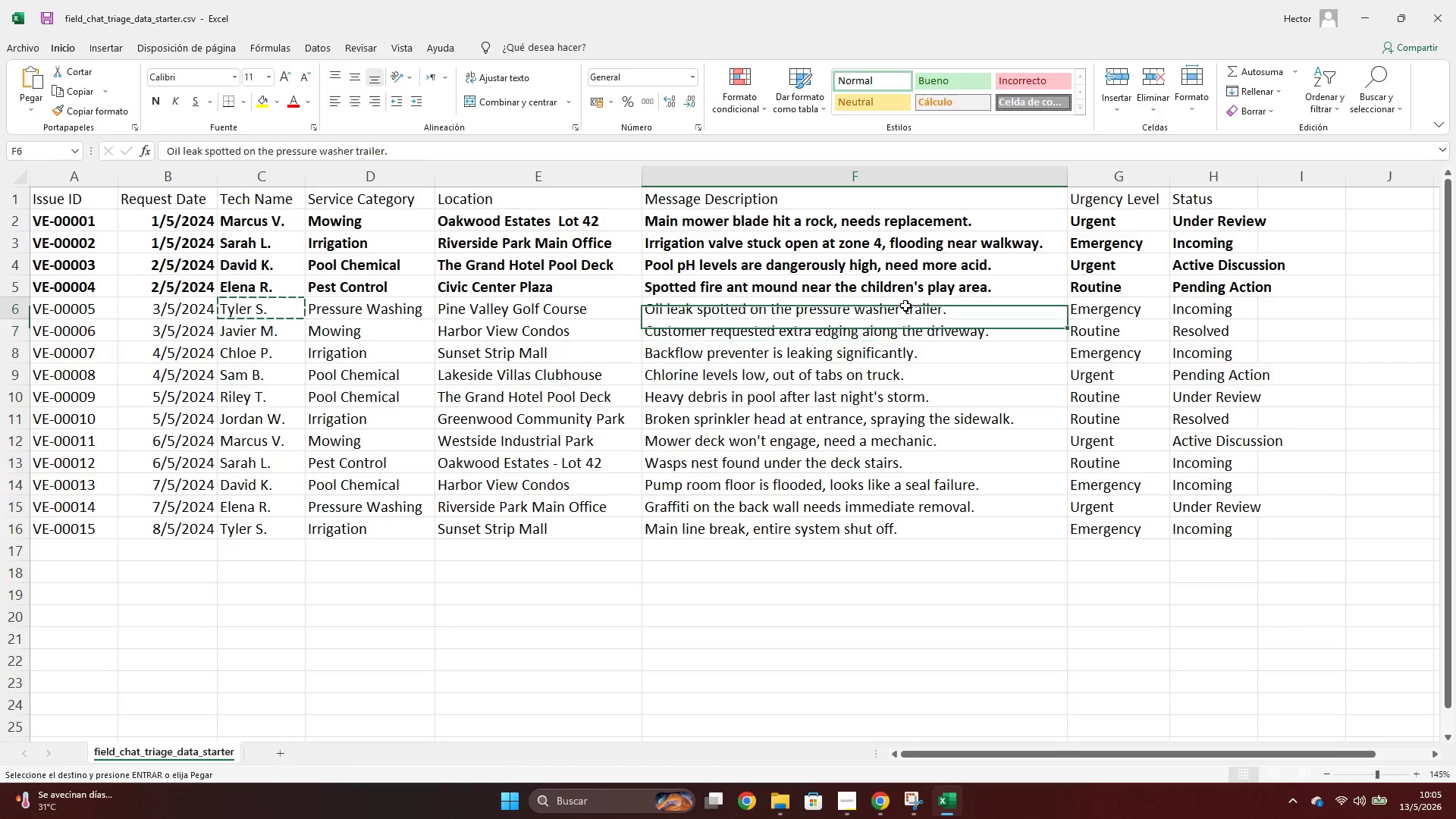 
key(Control+ControlLeft)
 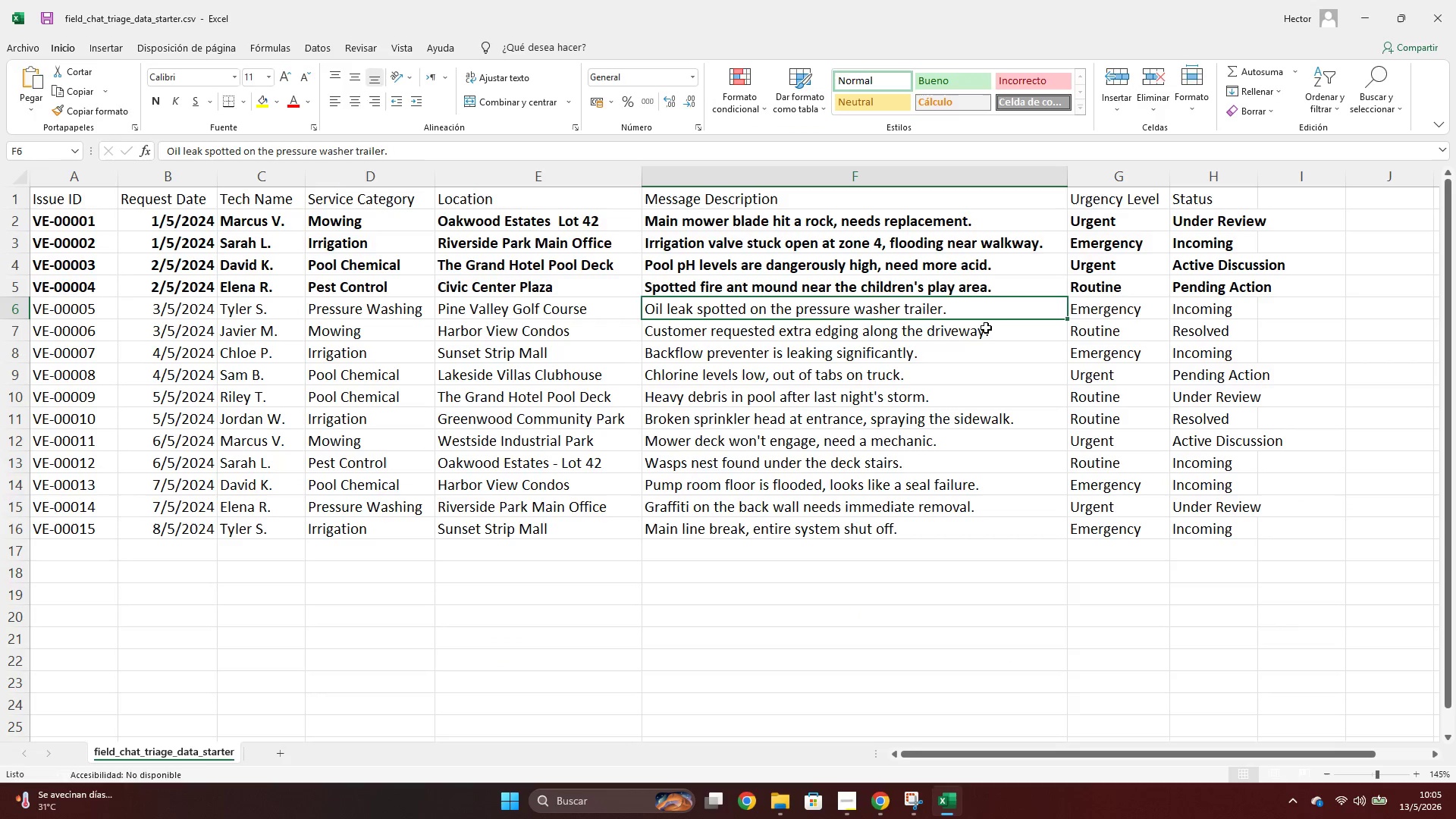 
key(Control+C)
 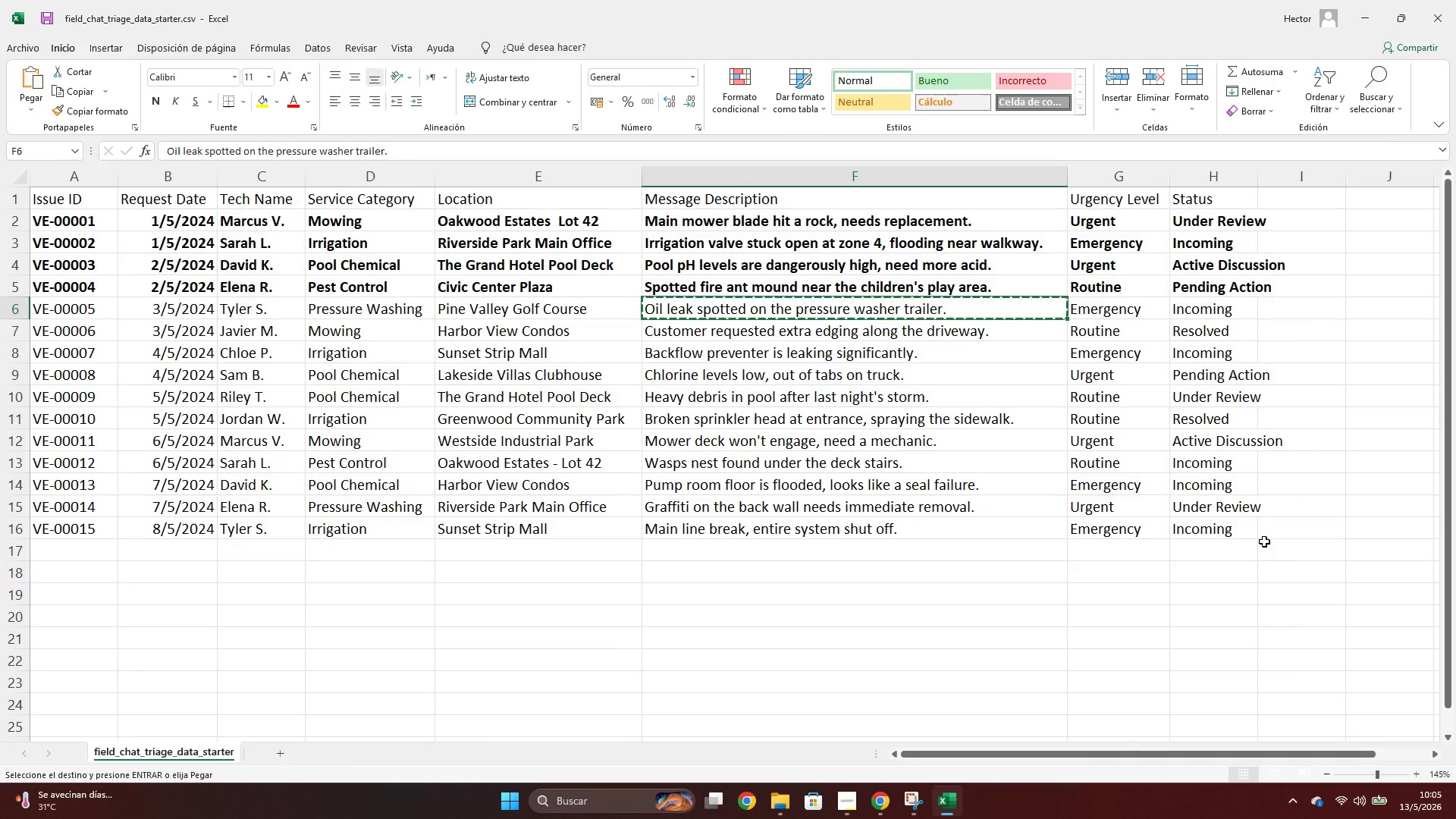 
key(Alt+AltLeft)
 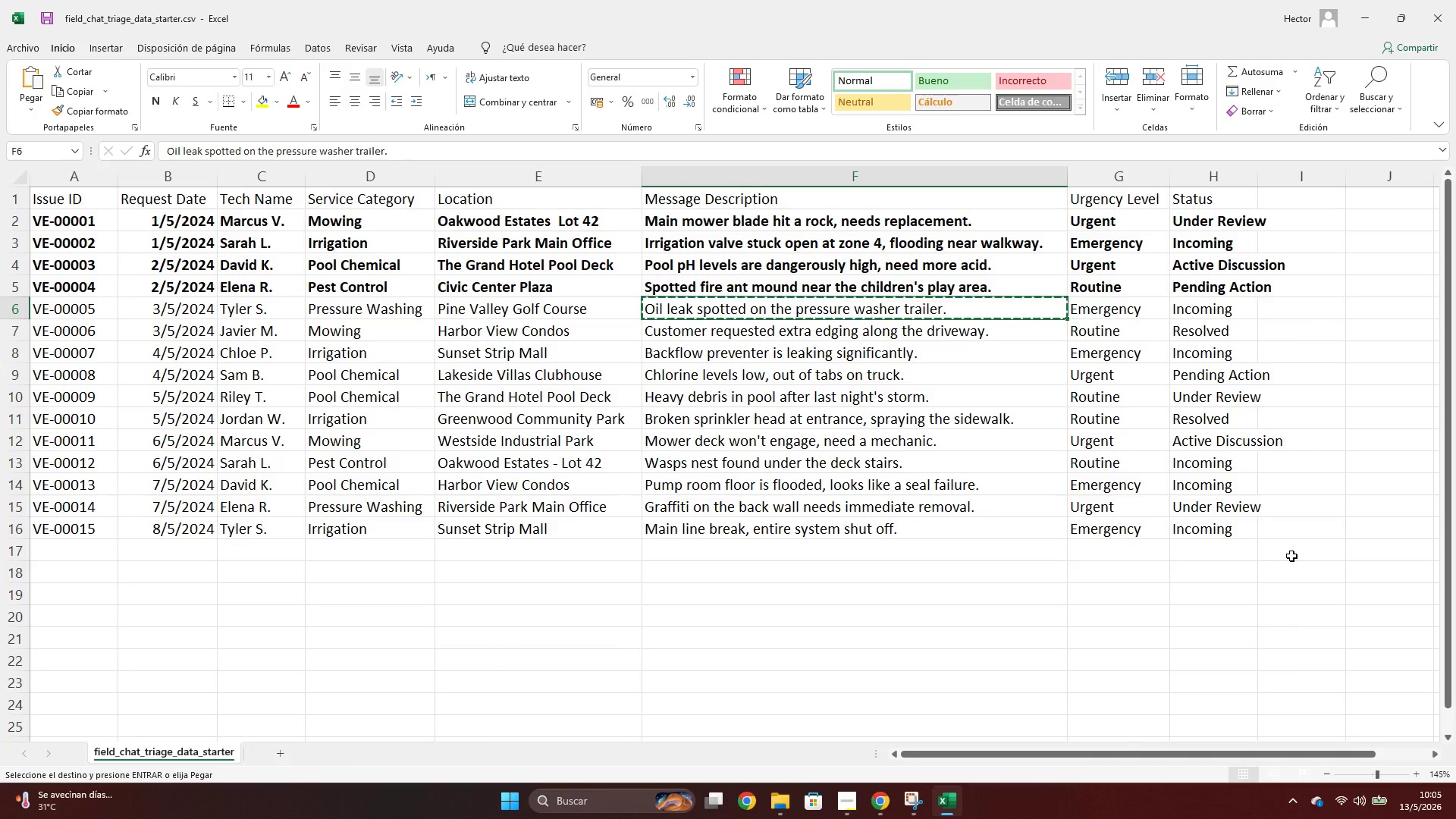 
key(Alt+Tab)
 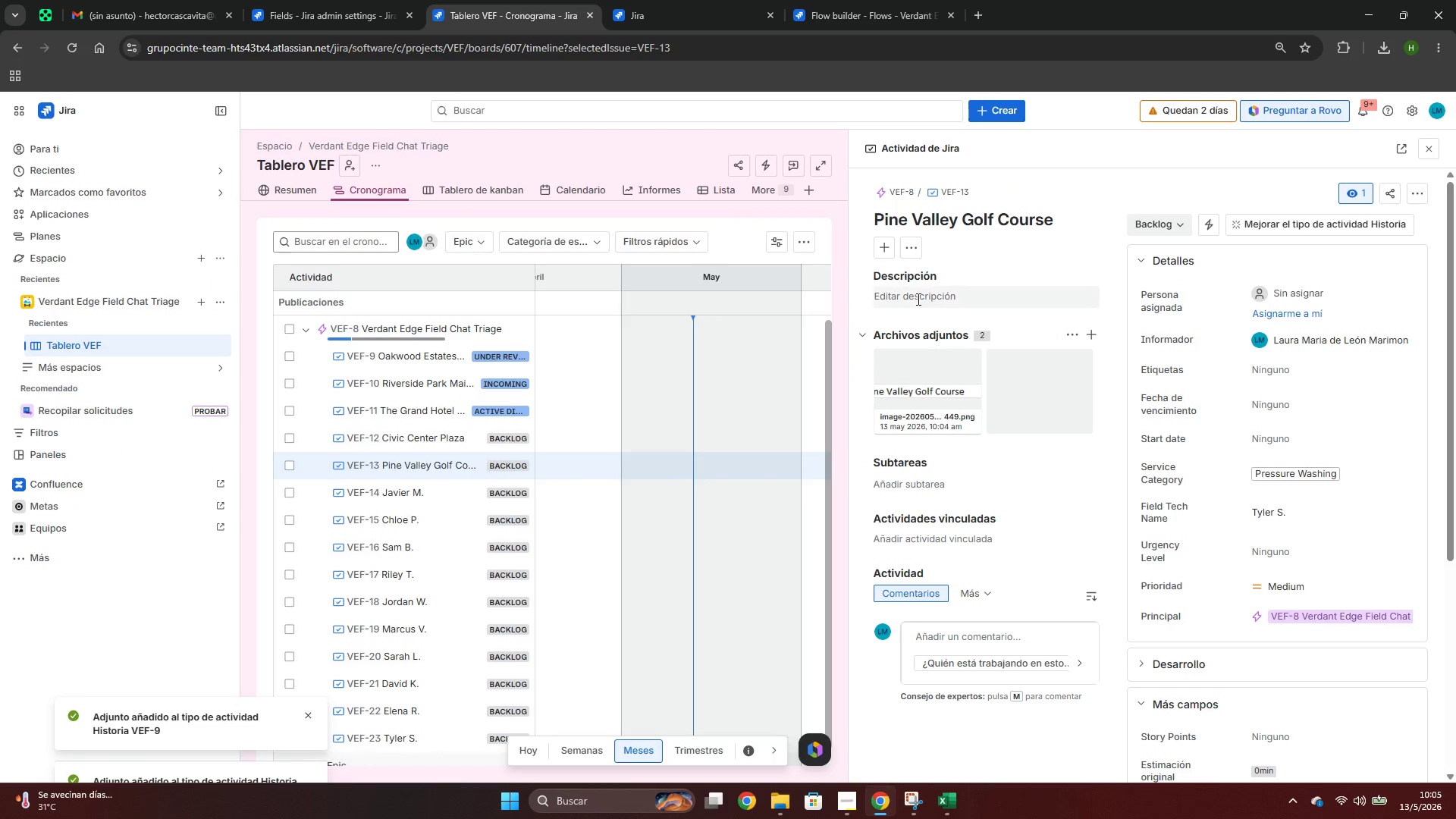 
left_click([912, 297])
 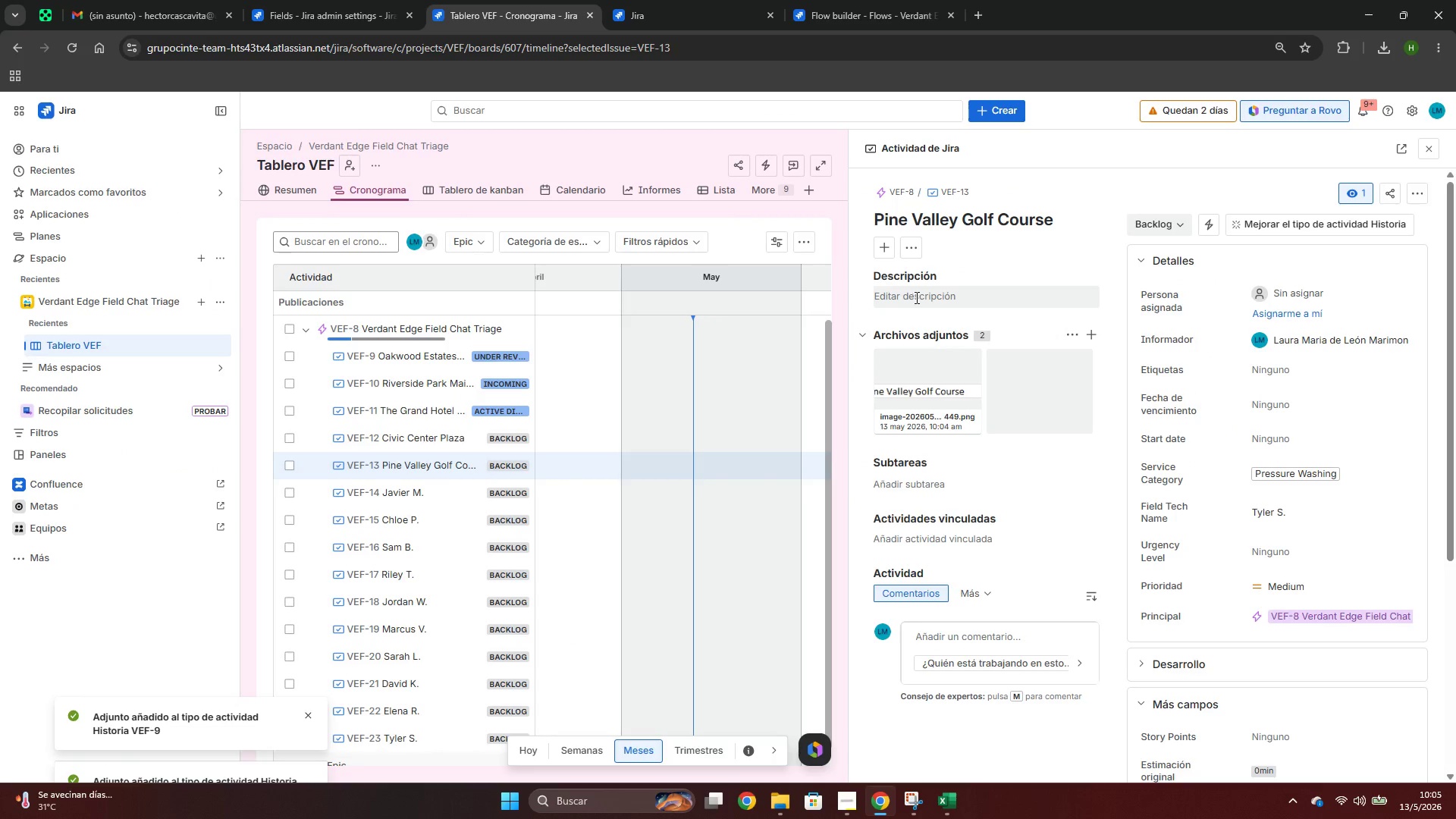 
key(Control+ControlLeft)
 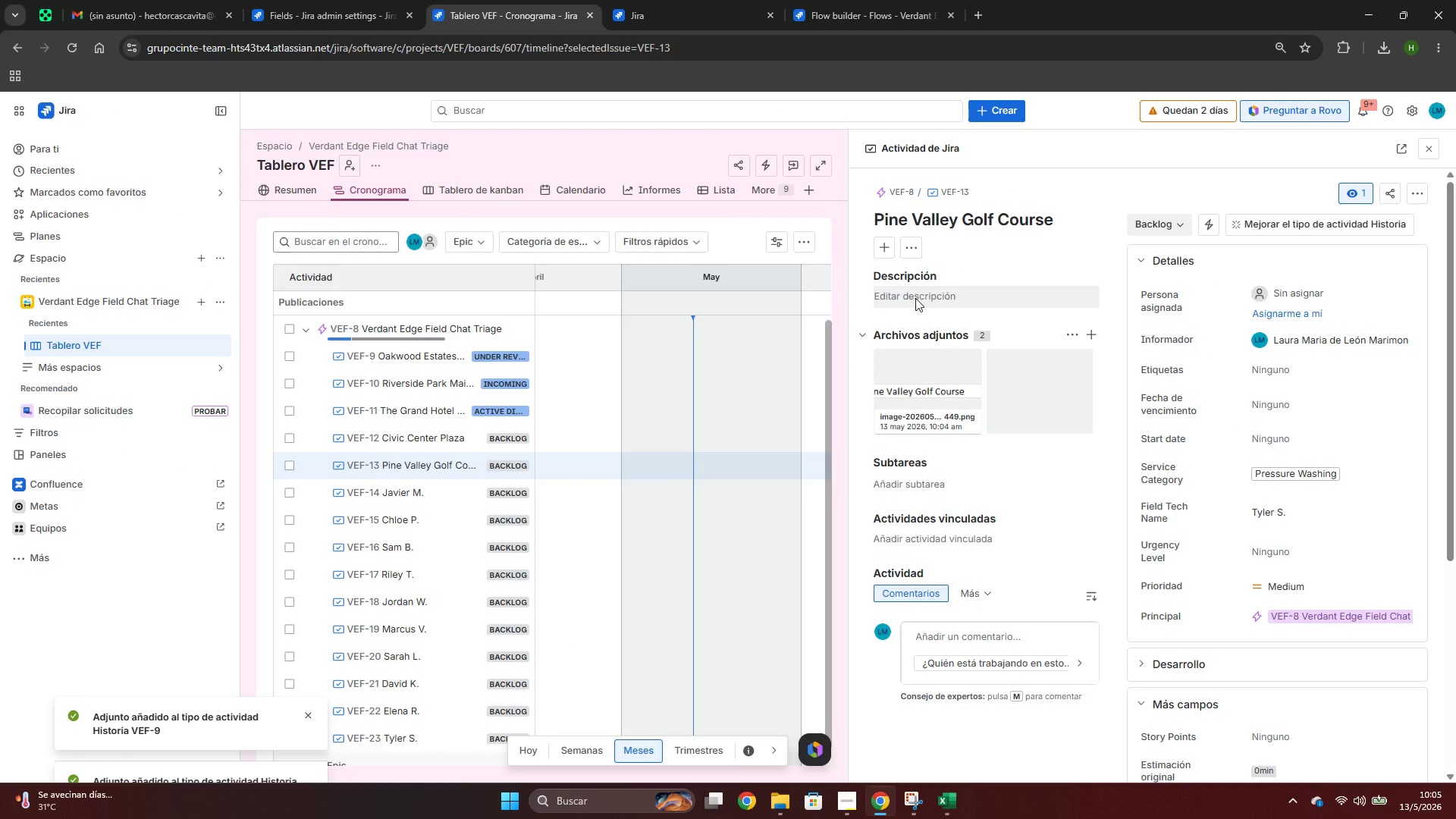 
key(Control+V)
 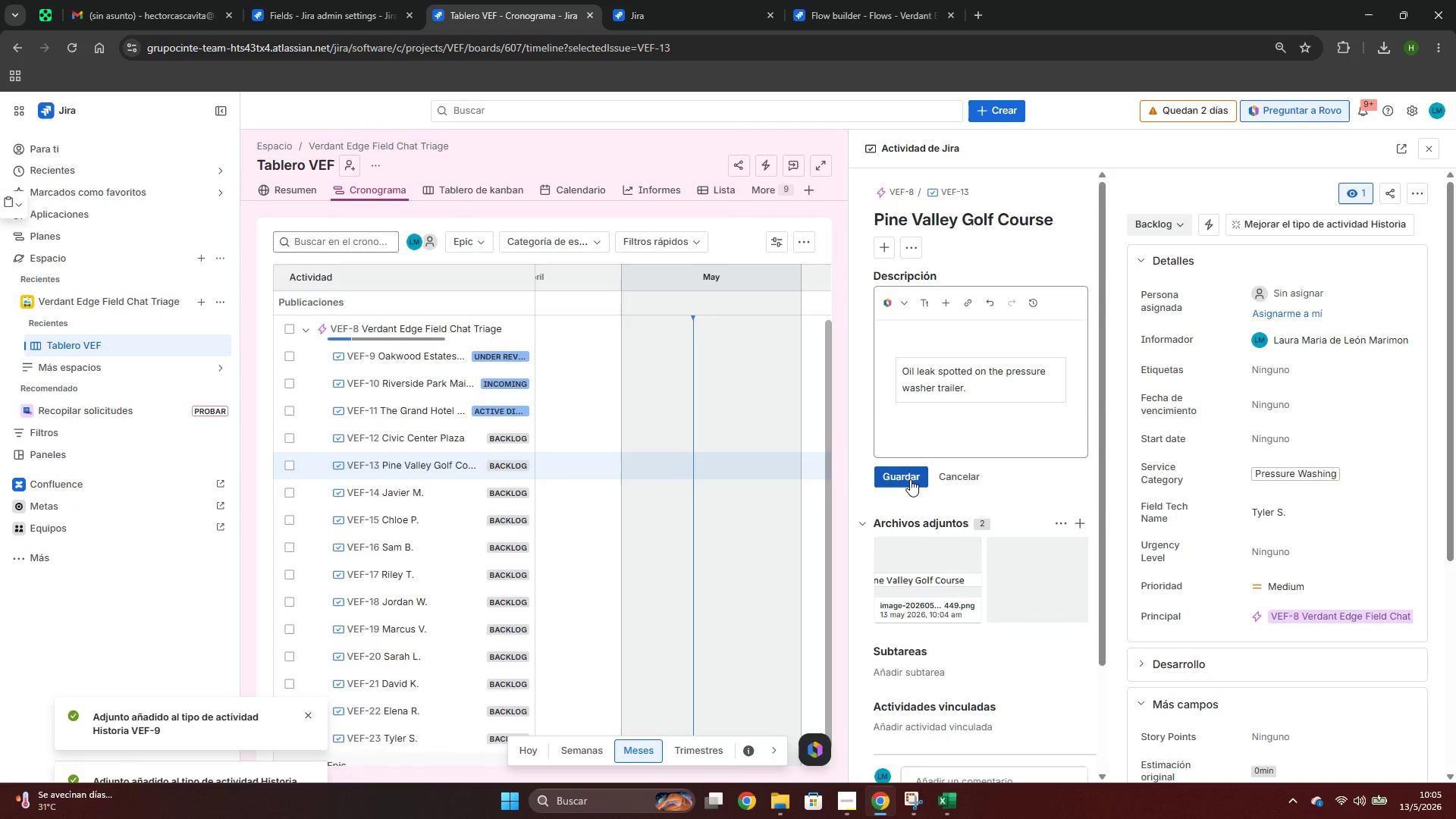 
left_click([910, 479])
 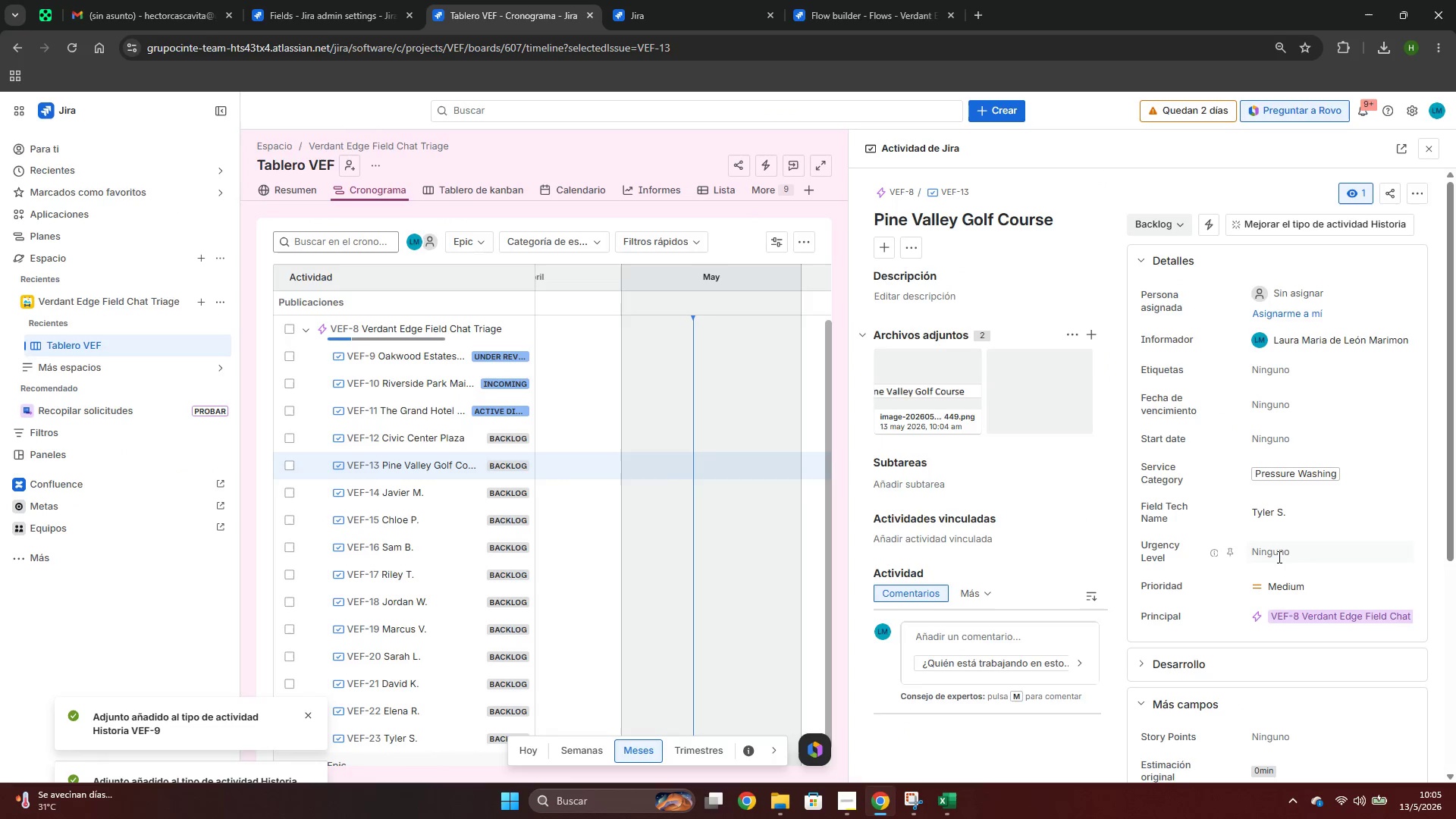 
left_click([1278, 556])
 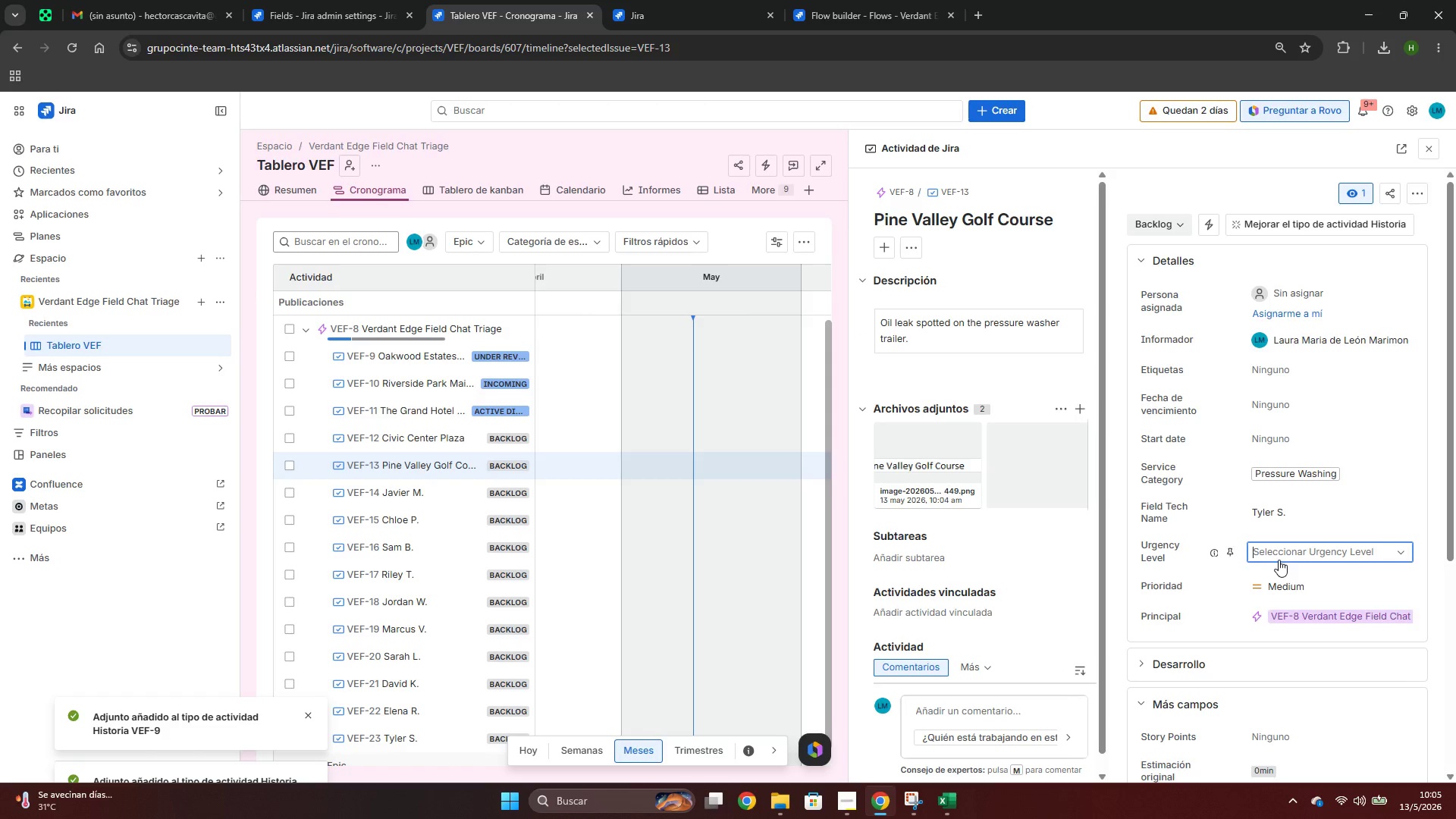 
key(E)
 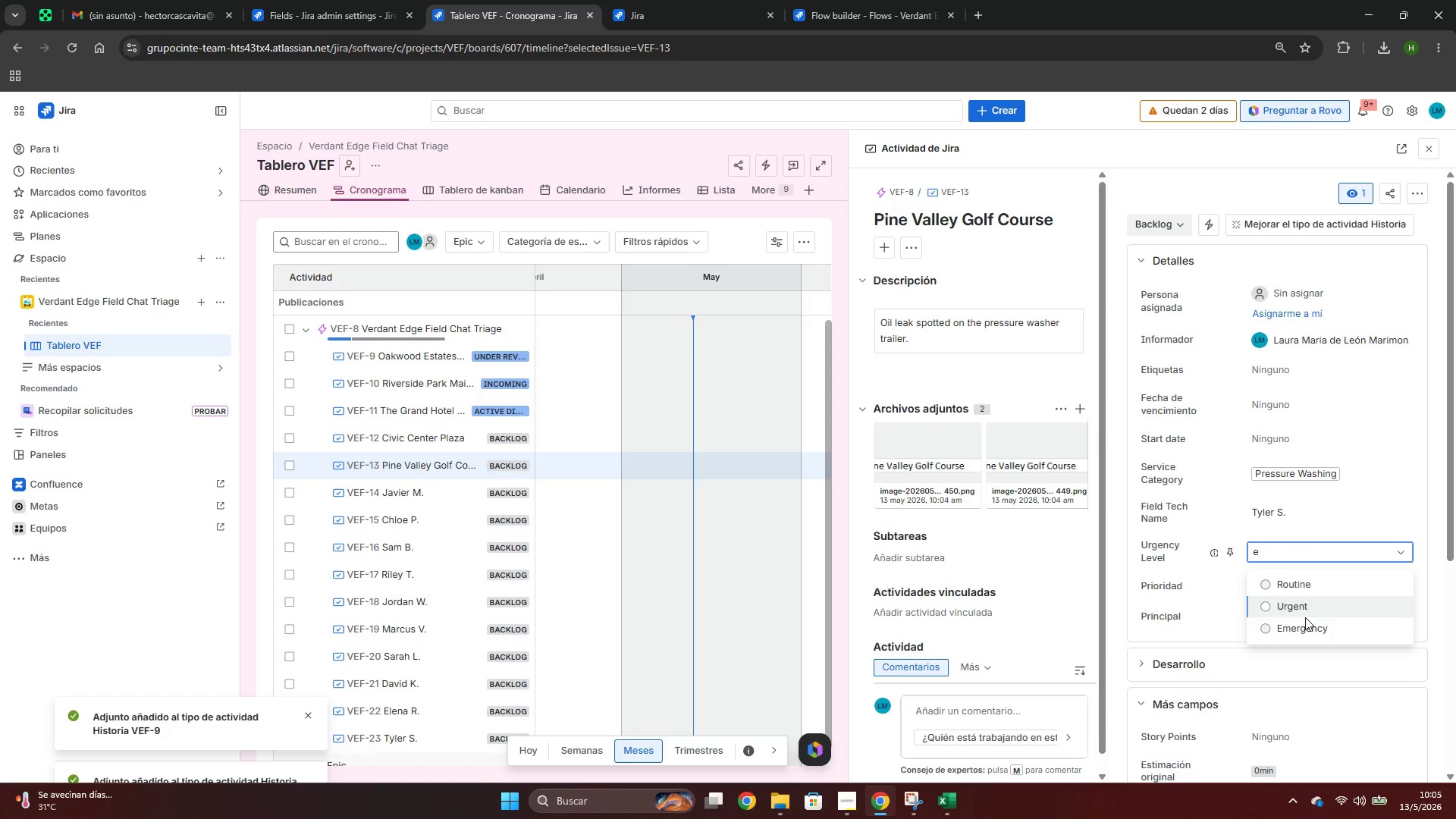 
left_click([1291, 626])
 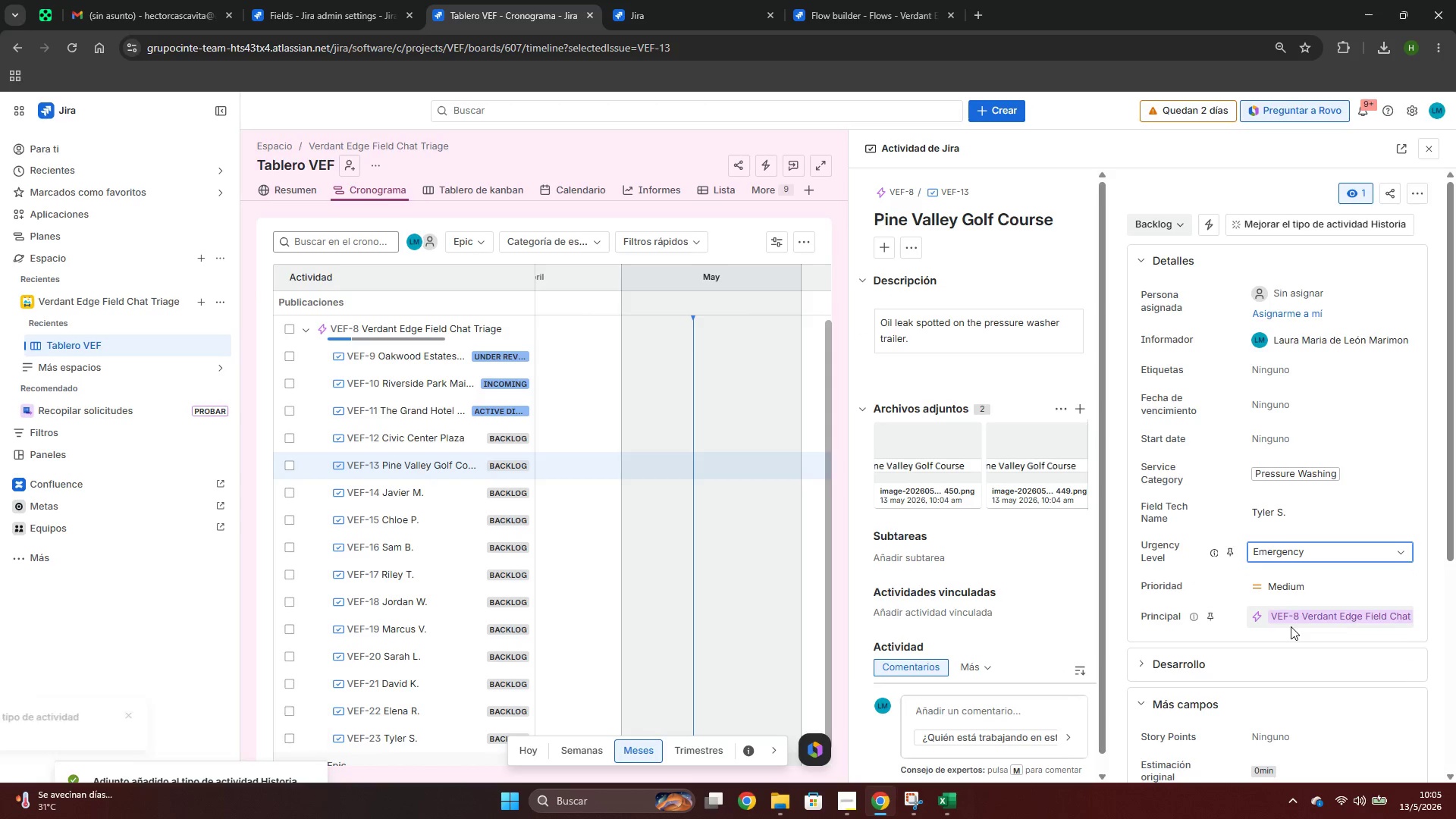 
key(Alt+AltLeft)
 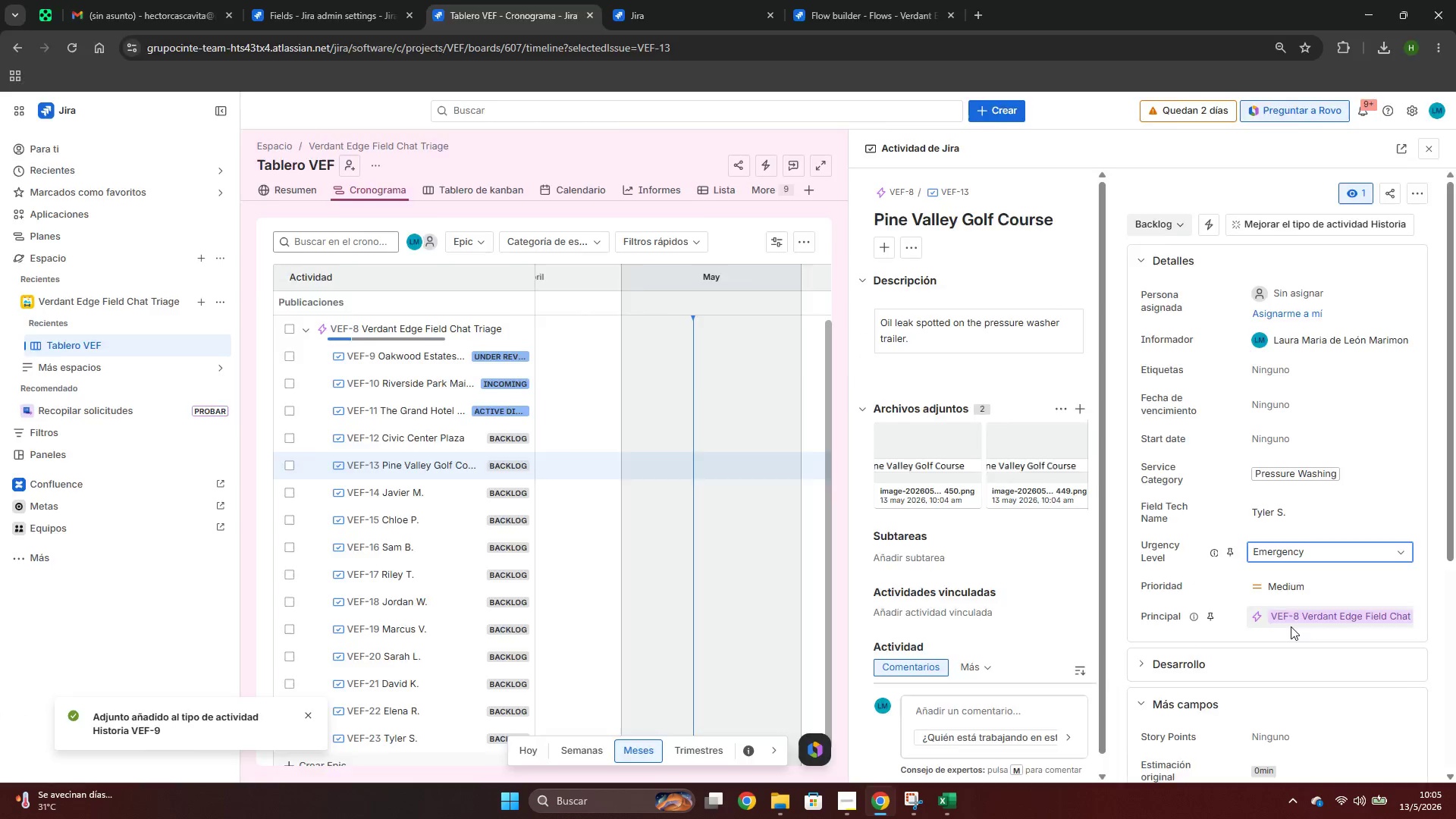 
key(Alt+Tab)
 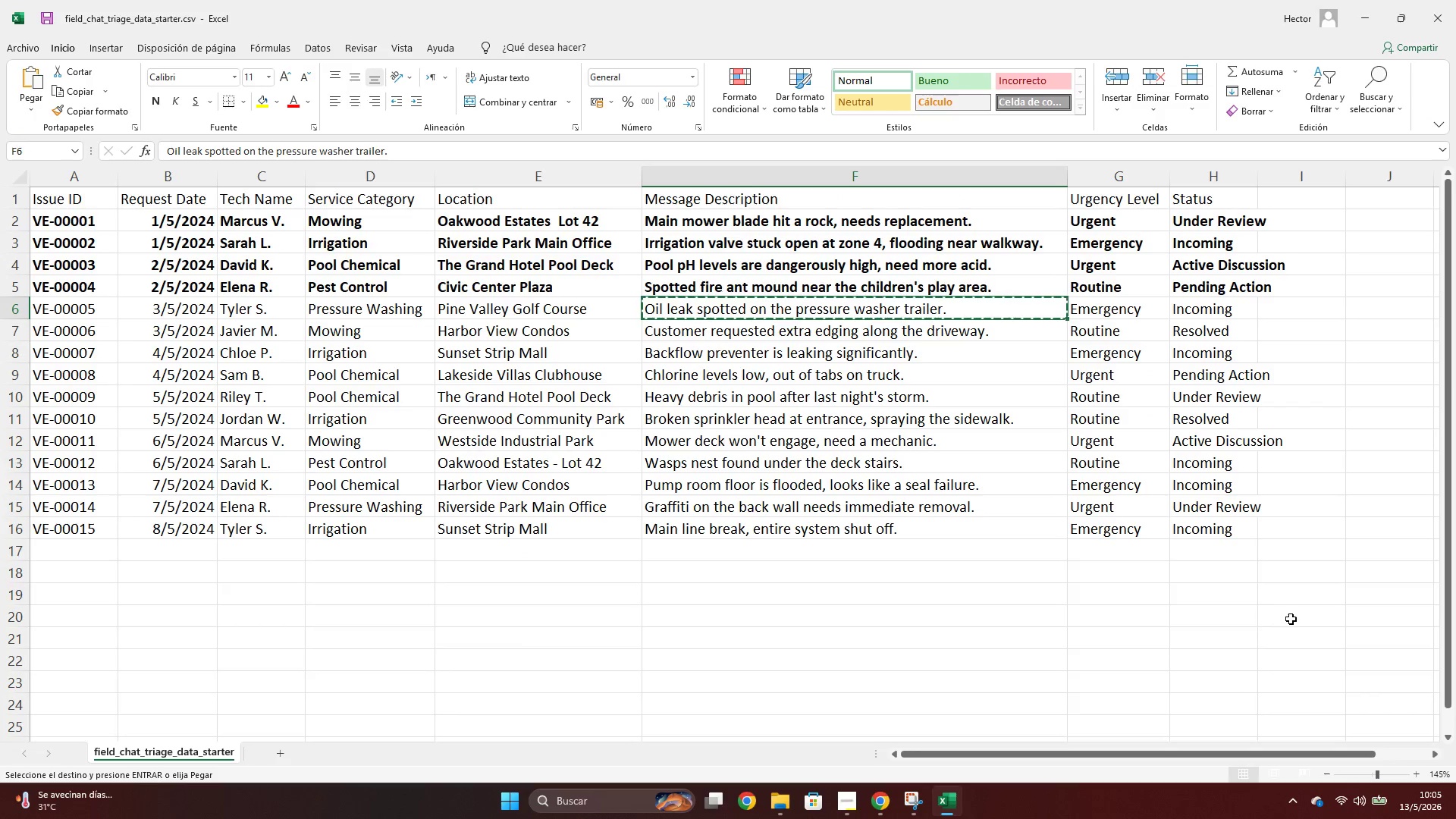 
key(Alt+AltLeft)
 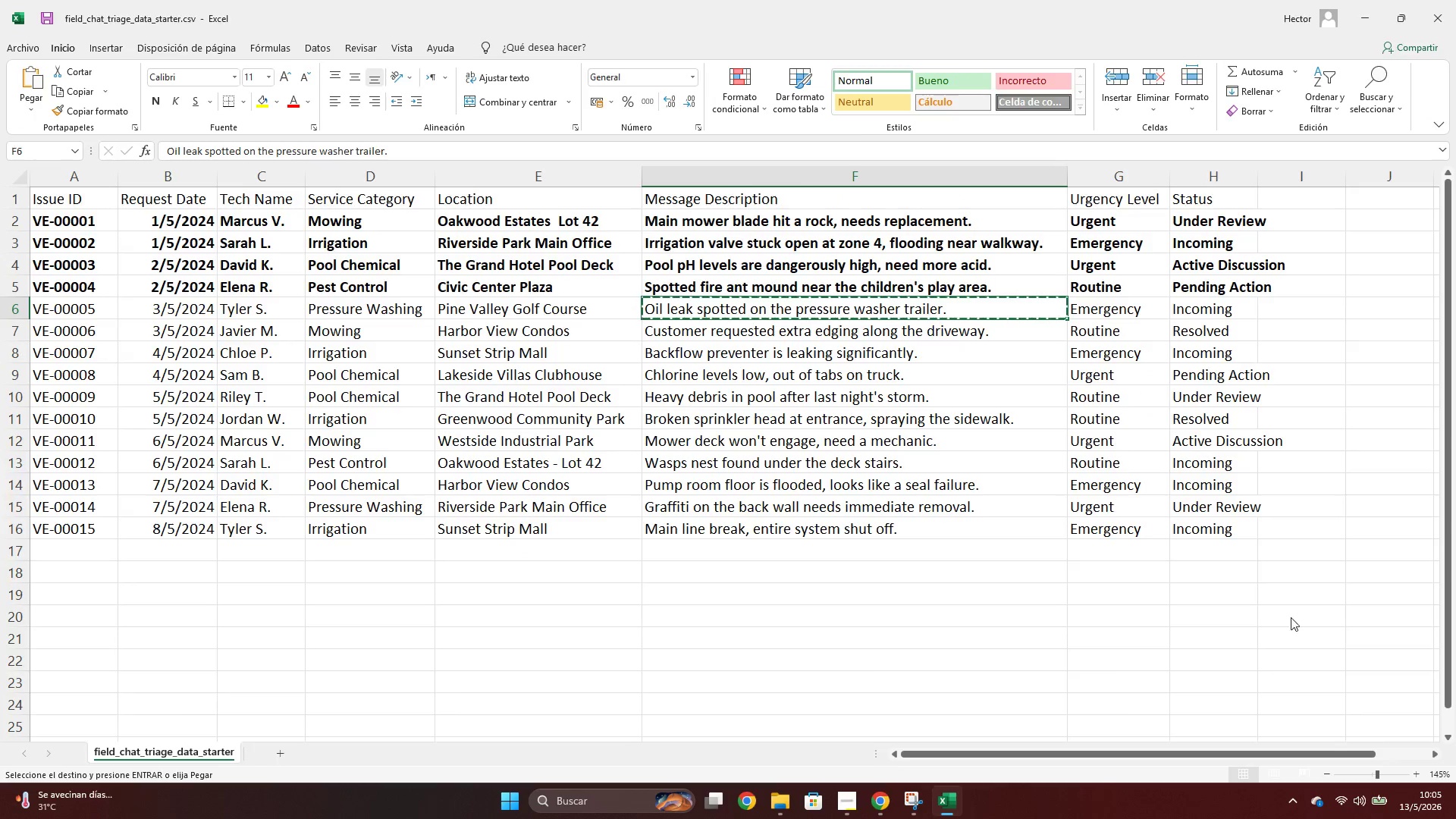 
key(Alt+Tab)
 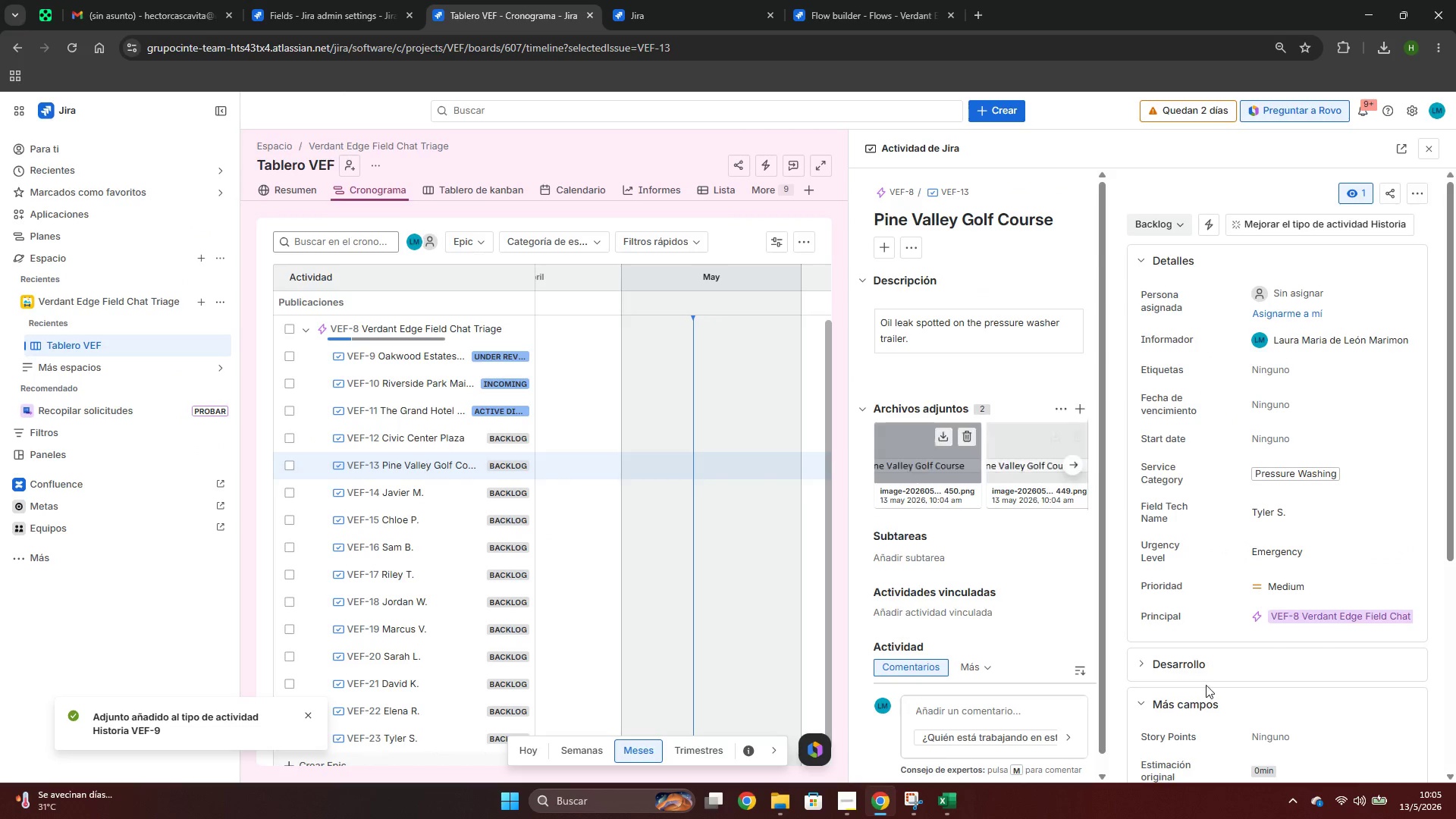 
key(Alt+AltLeft)
 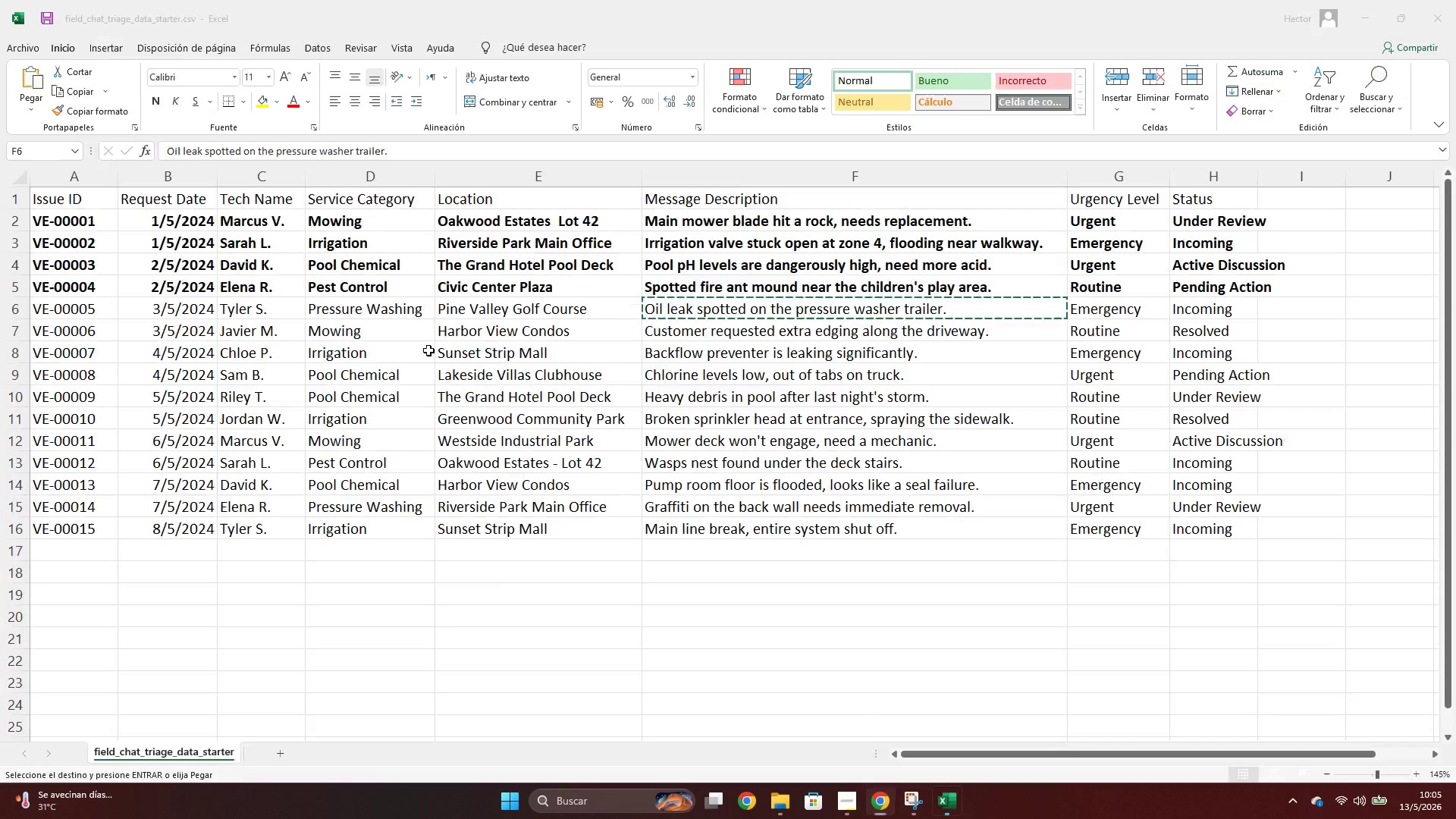 
key(Alt+Tab)
 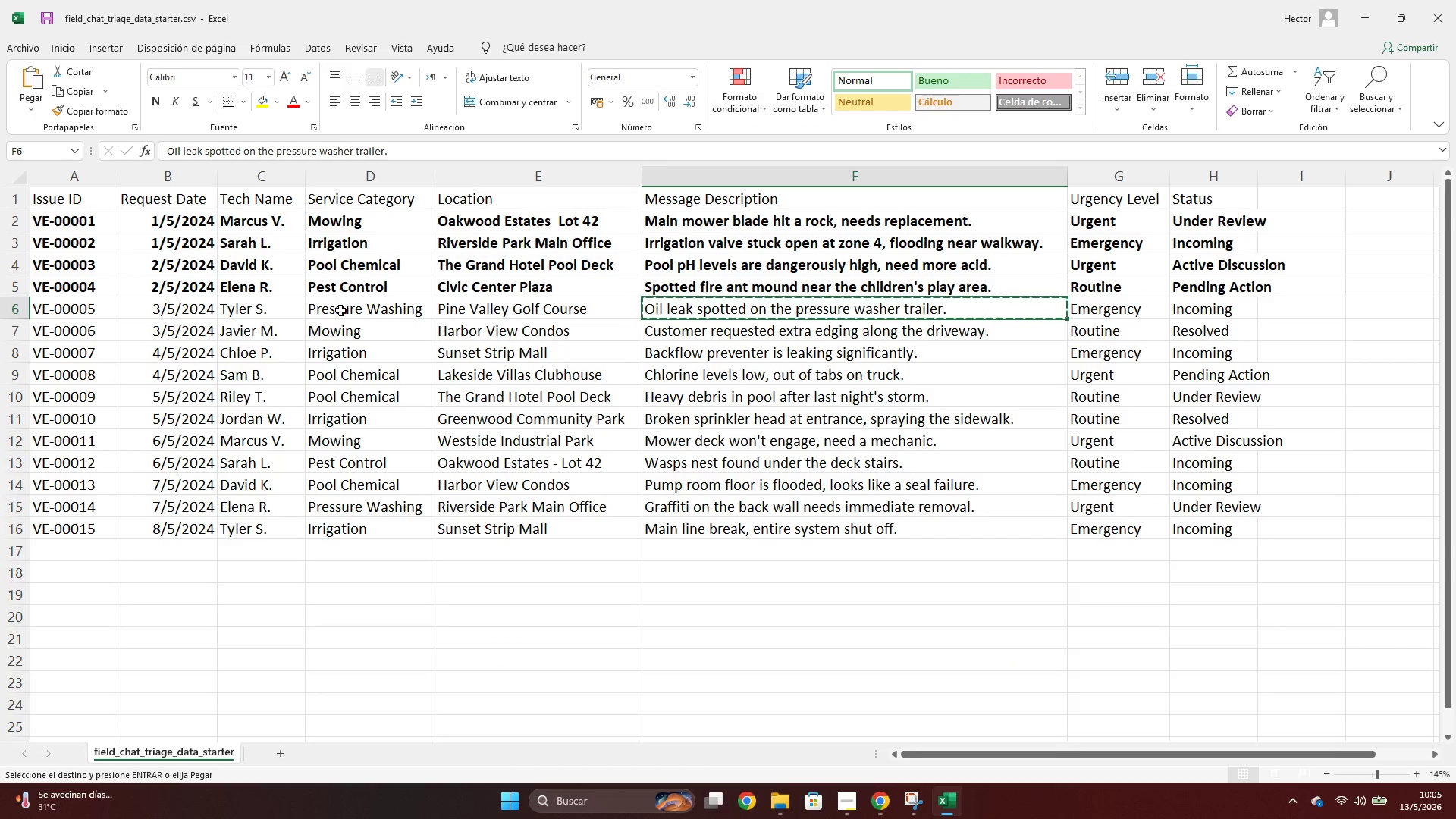 
key(Shift+ShiftLeft)
 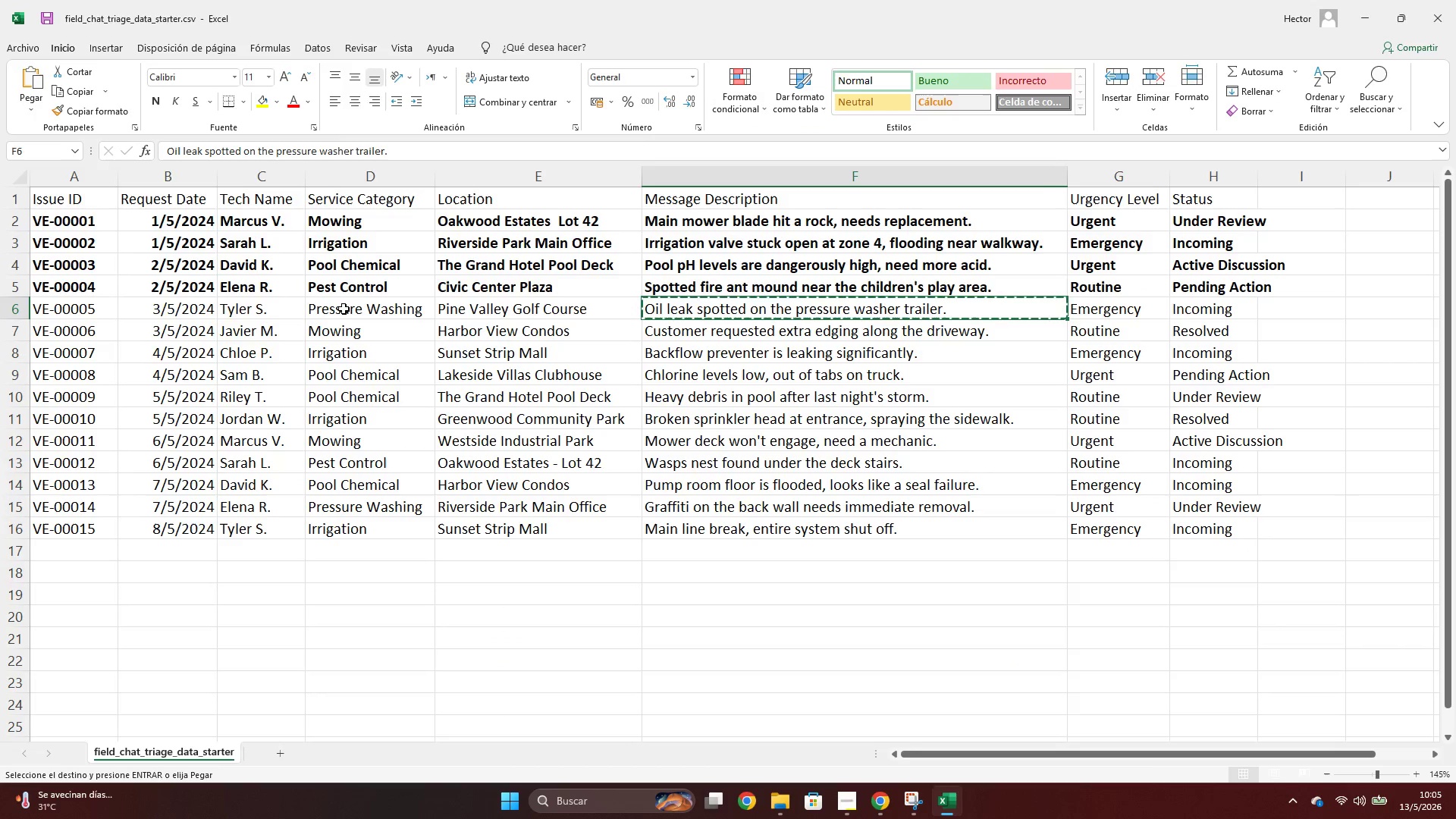 
key(Shift+Space)
 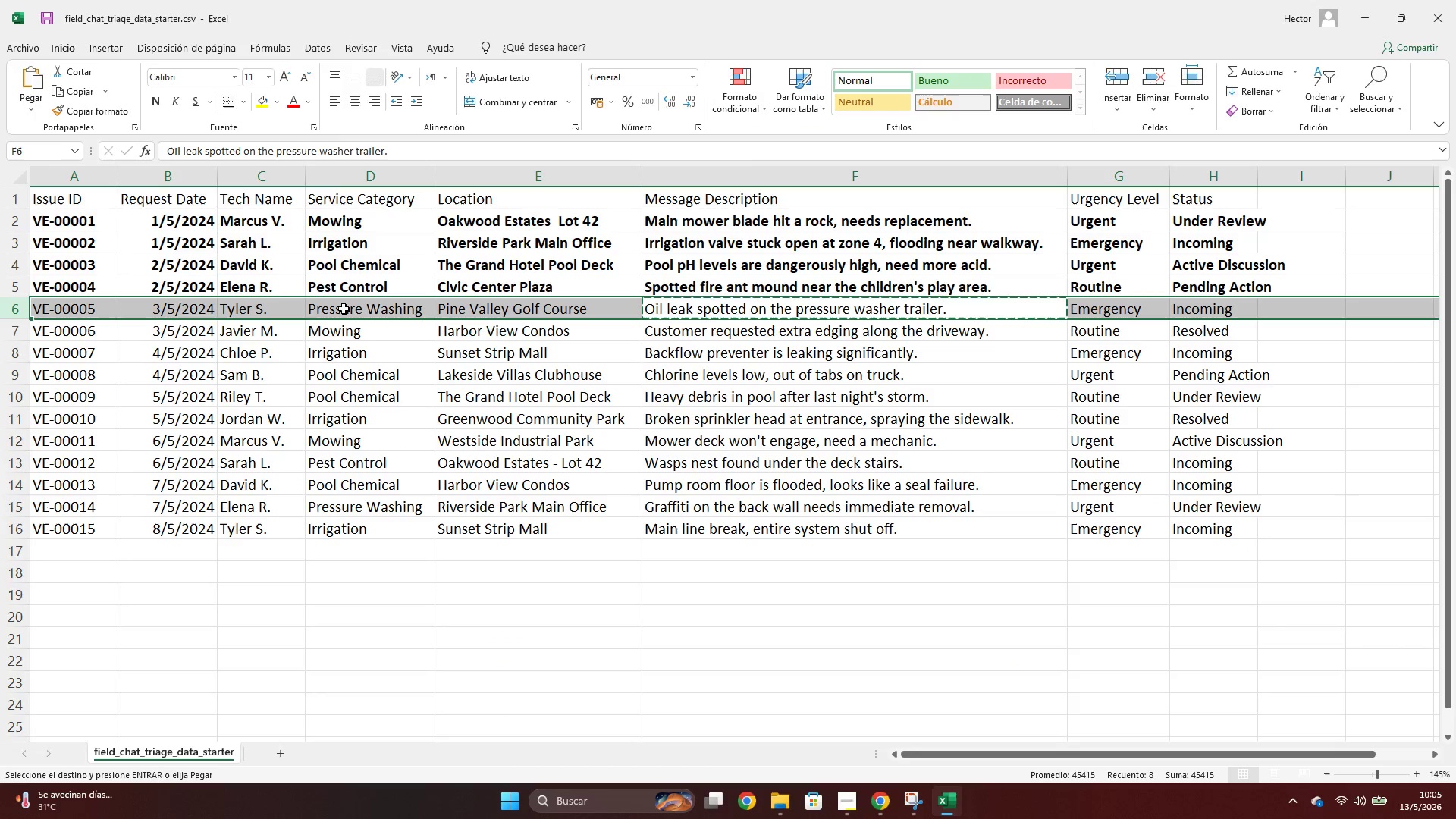 
key(Control+N)
 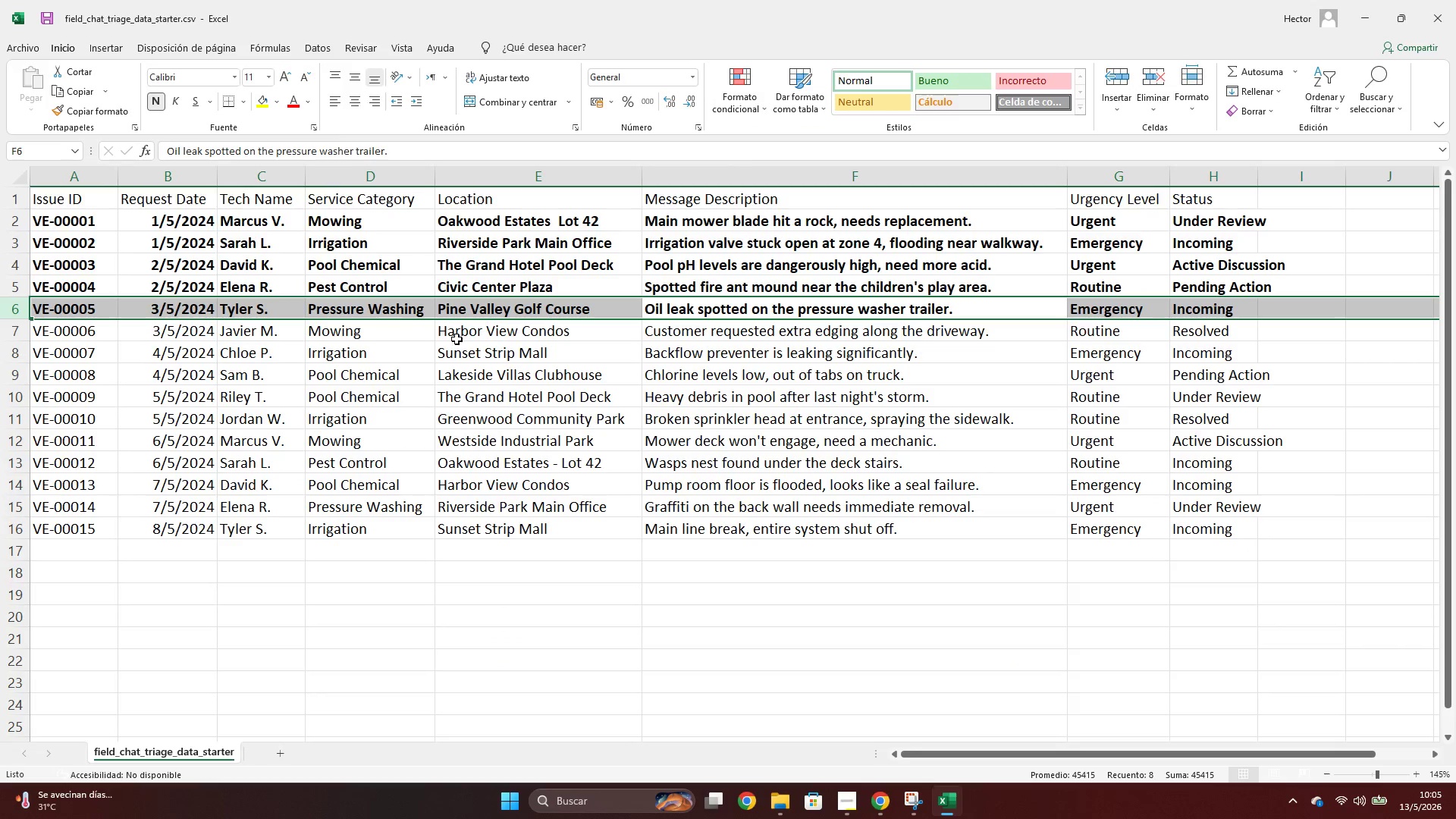 
left_click([472, 342])
 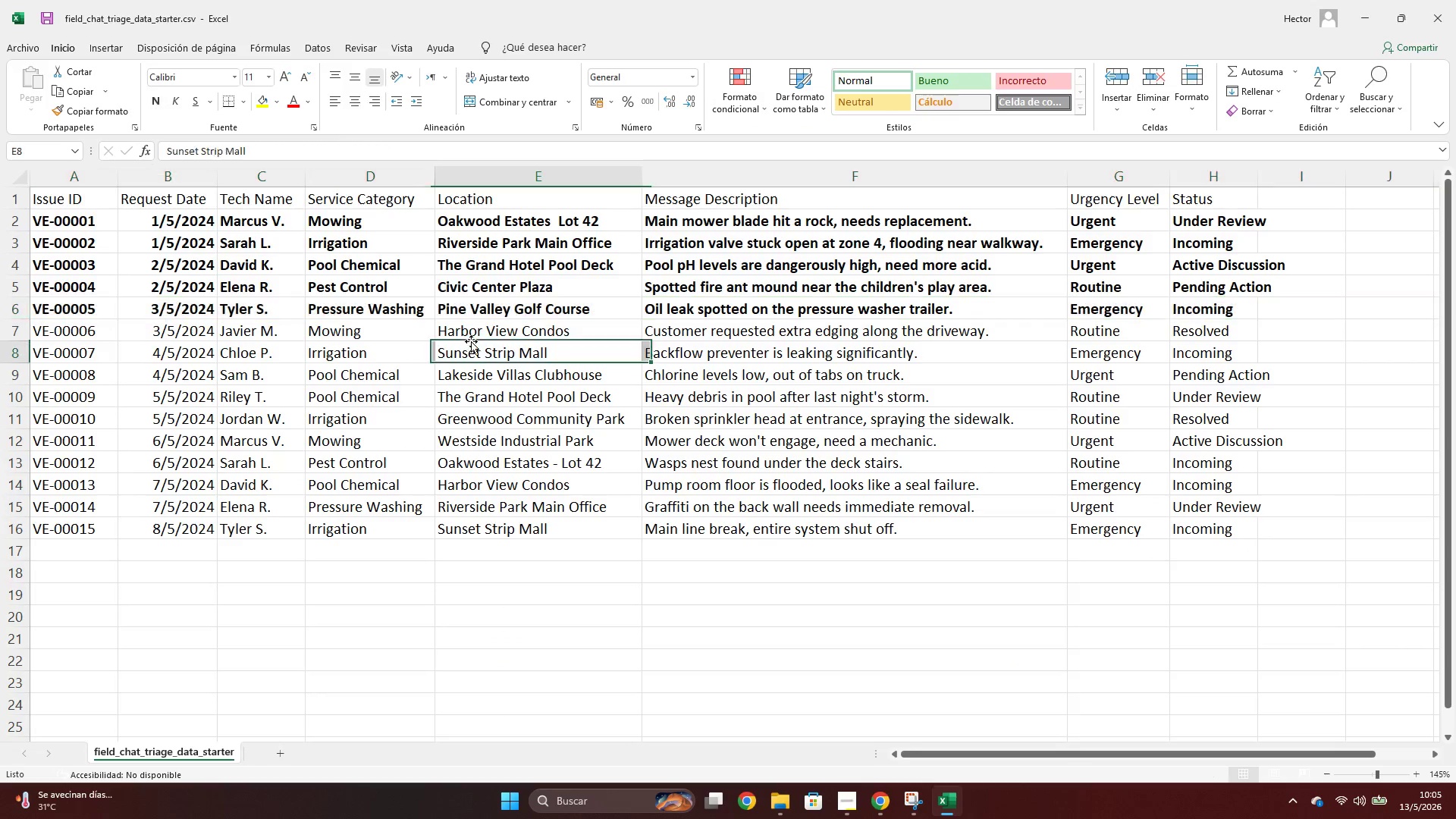 
key(Control+ControlLeft)
 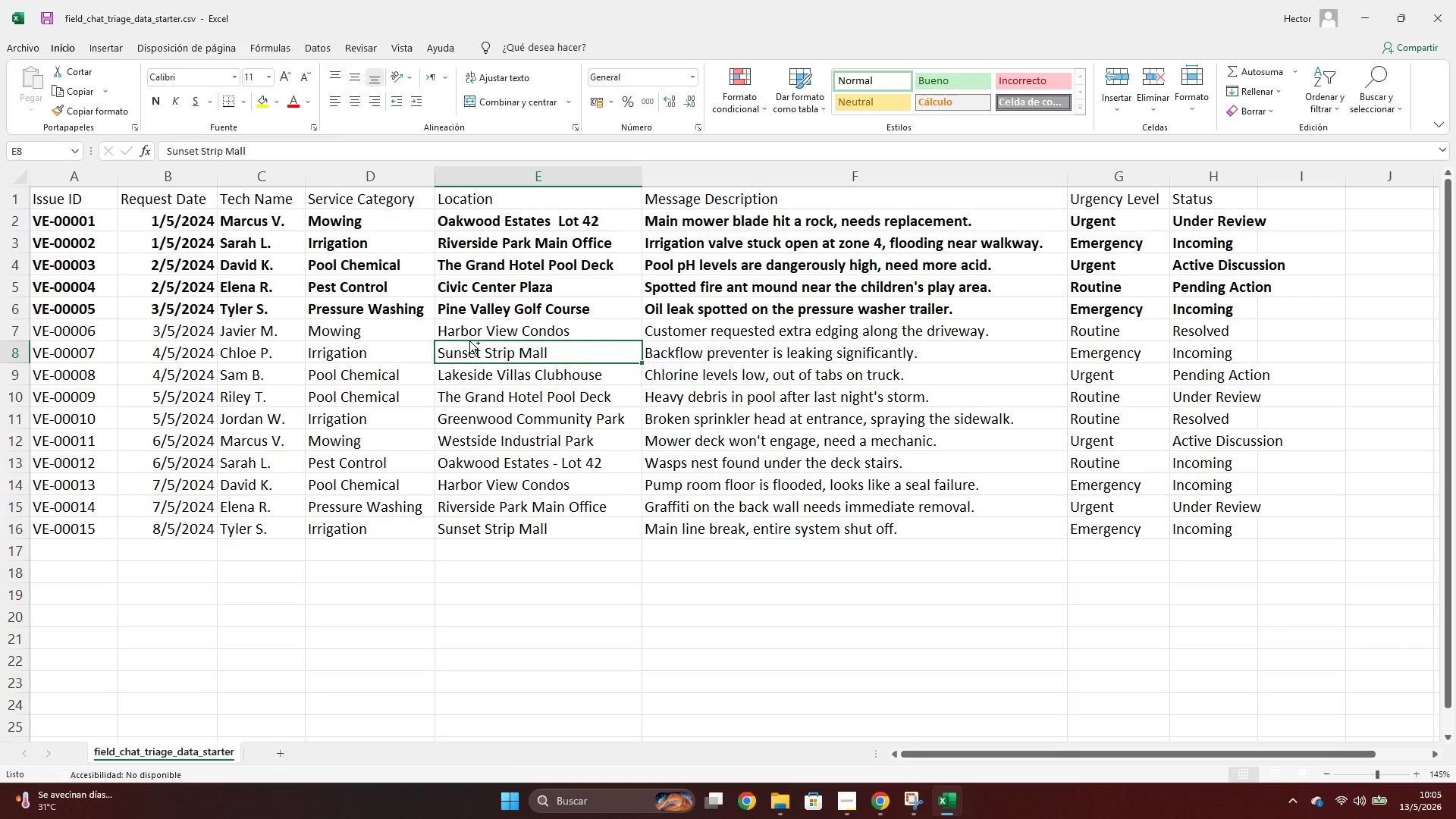 
key(Control+C)
 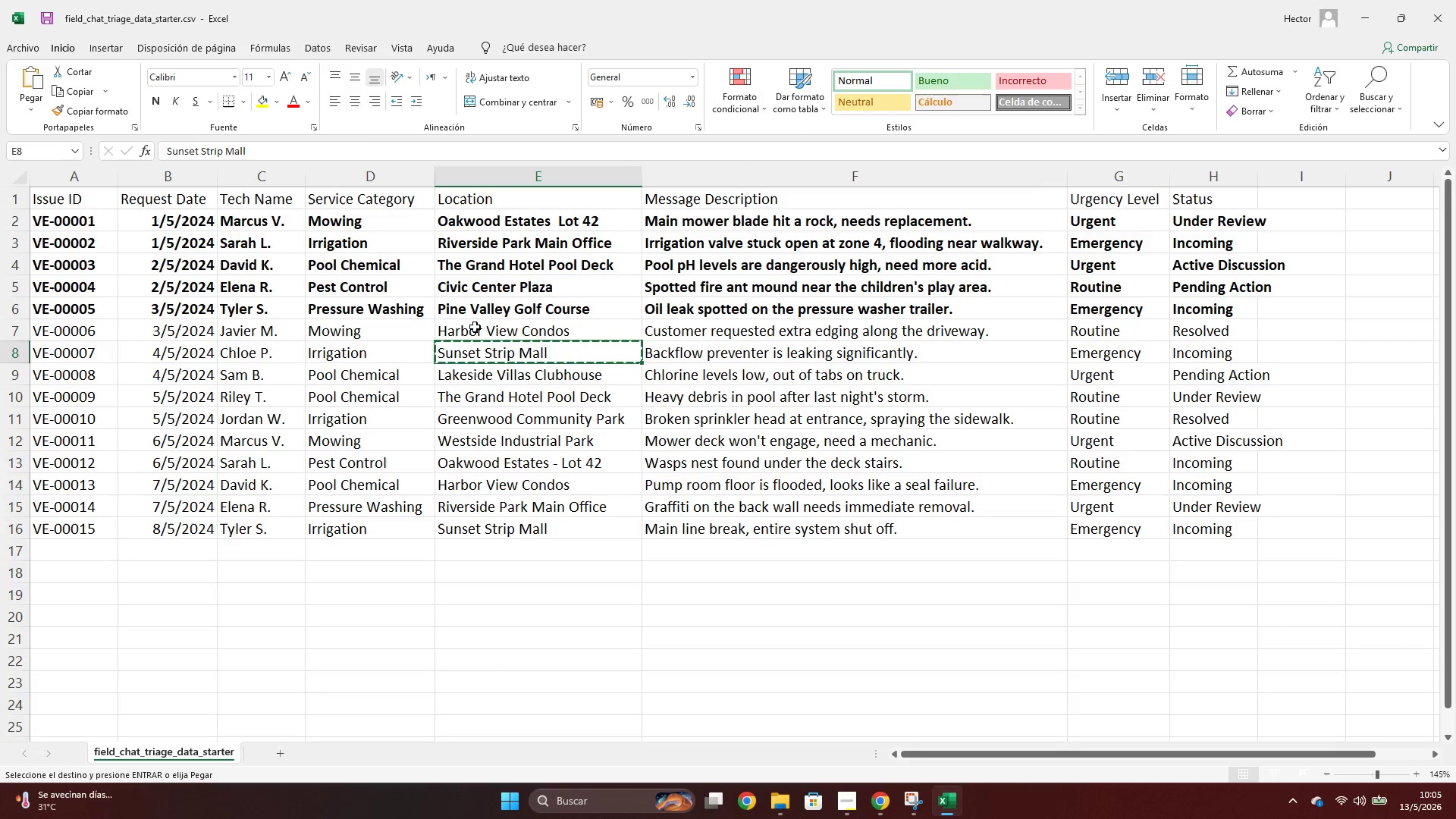 
left_click([475, 327])
 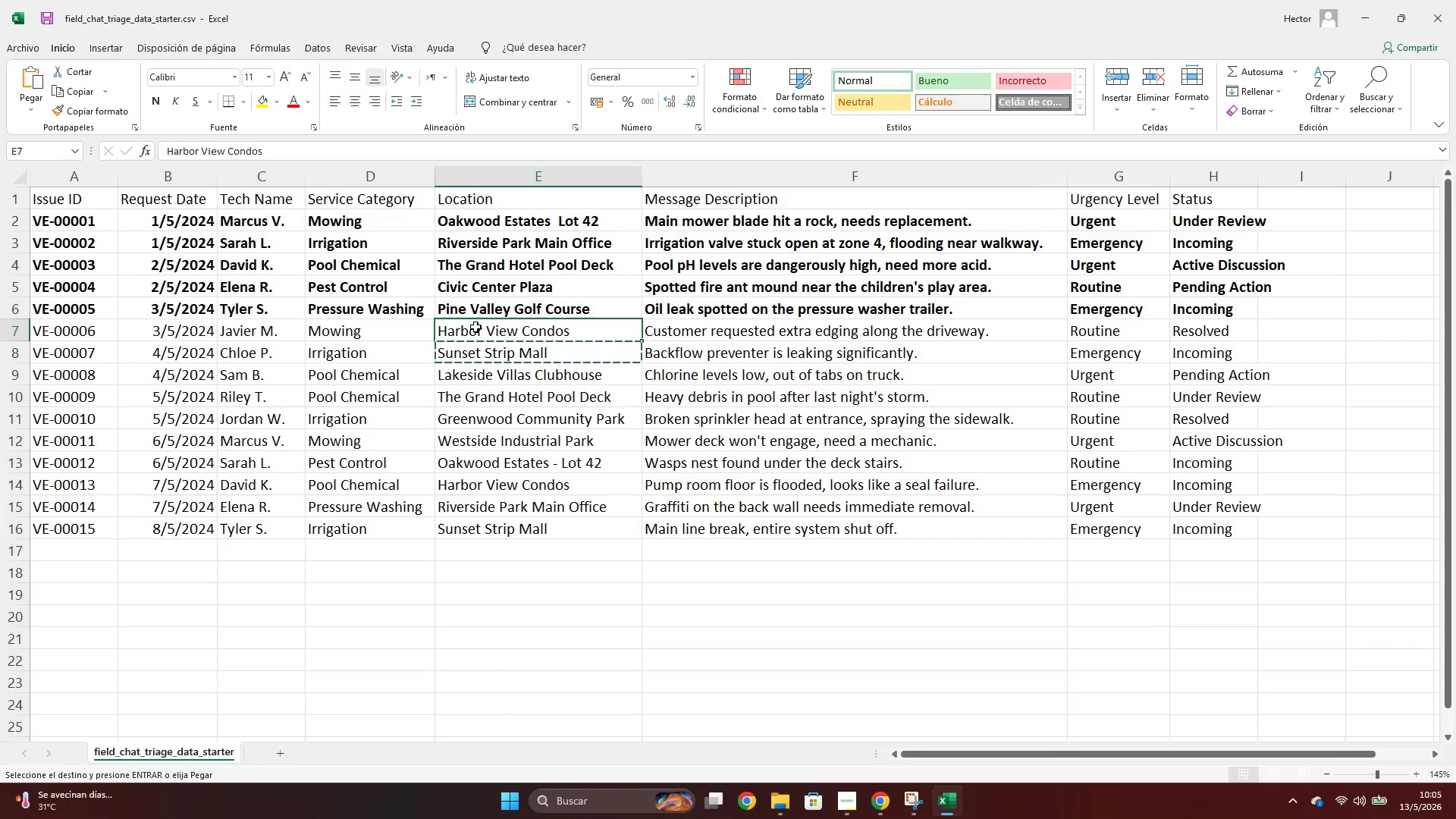 
key(Control+ControlLeft)
 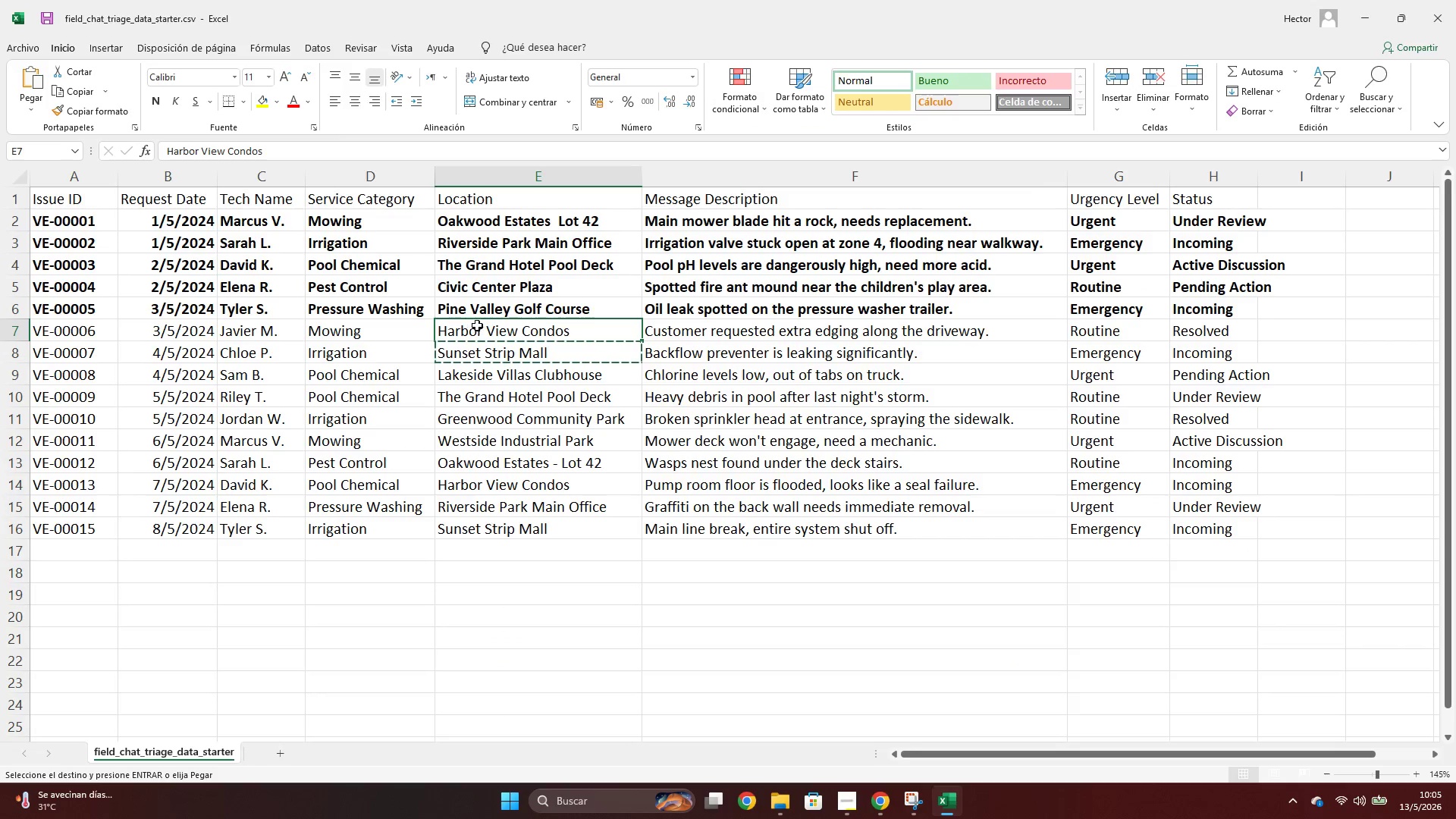 
key(Control+C)
 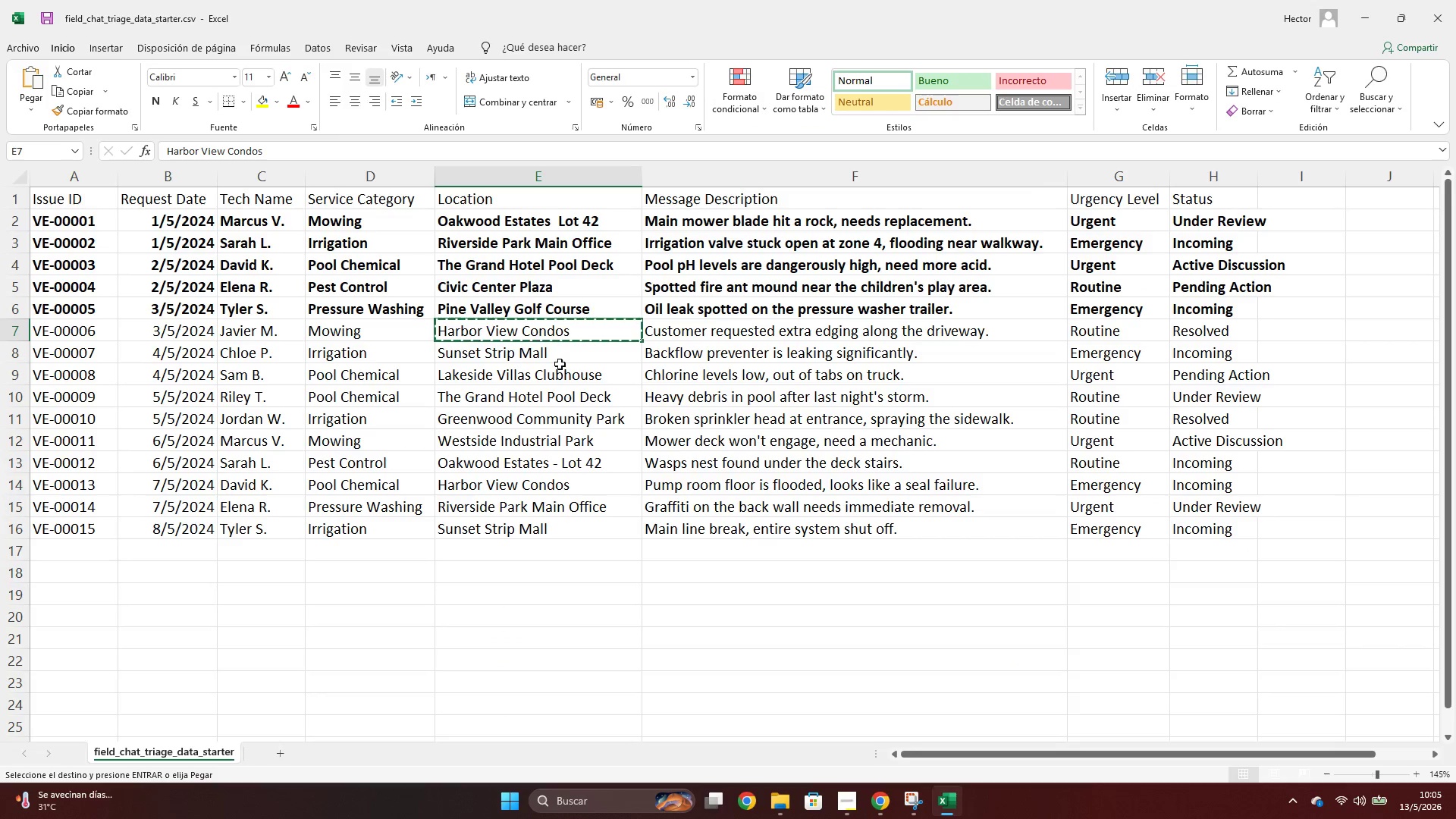 
key(Alt+AltLeft)
 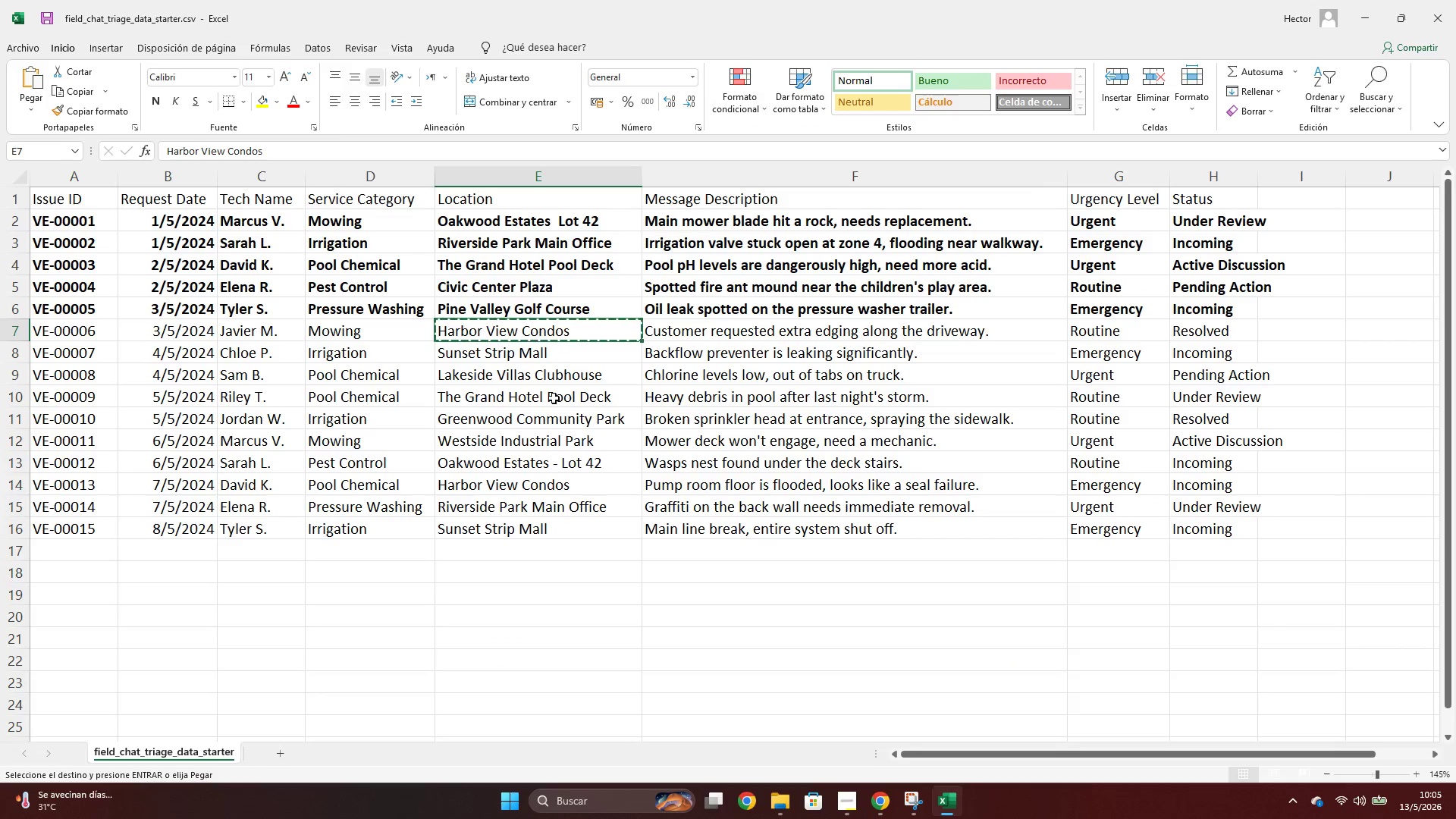 
key(Alt+Tab)
 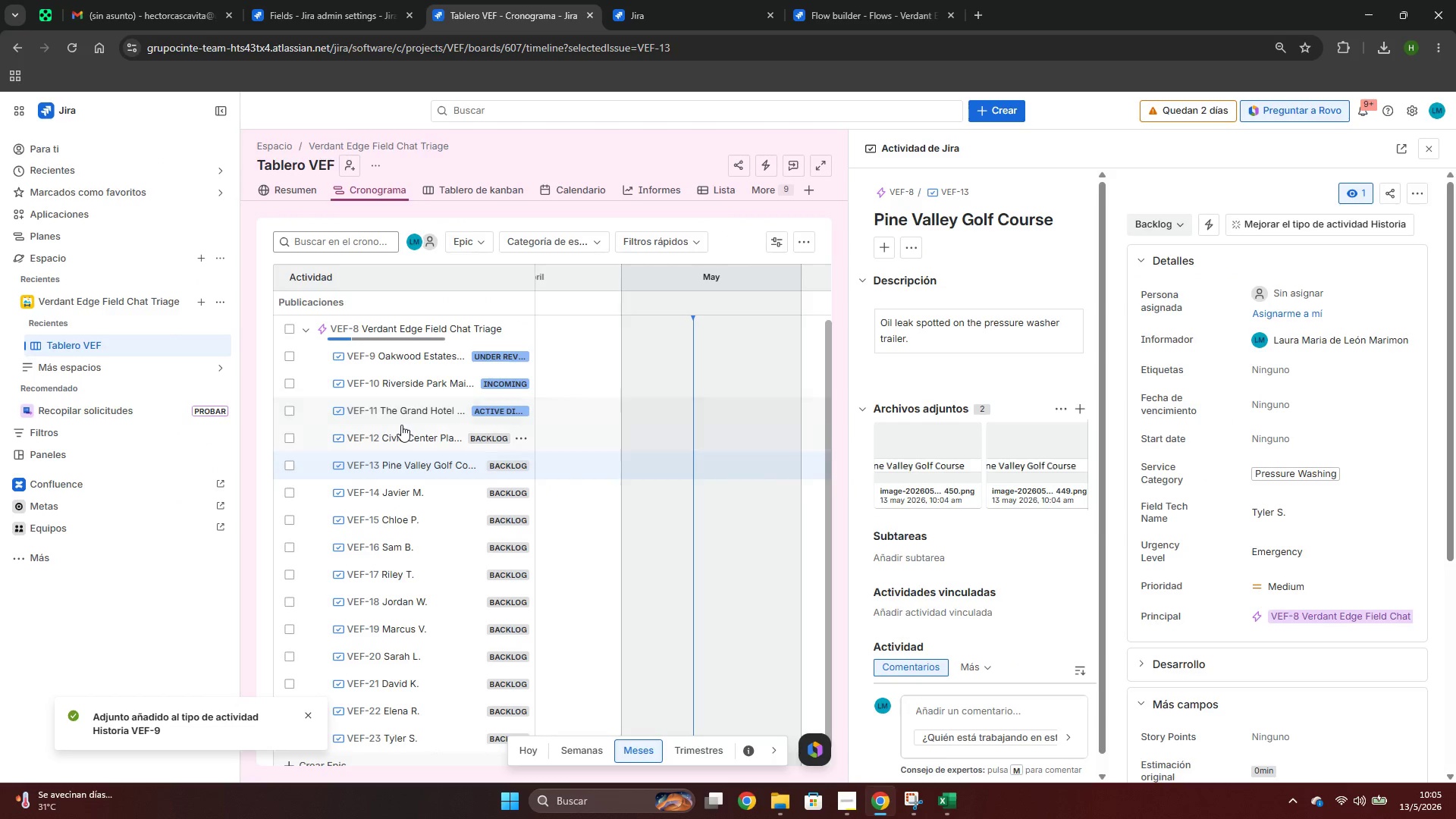 
left_click([399, 436])
 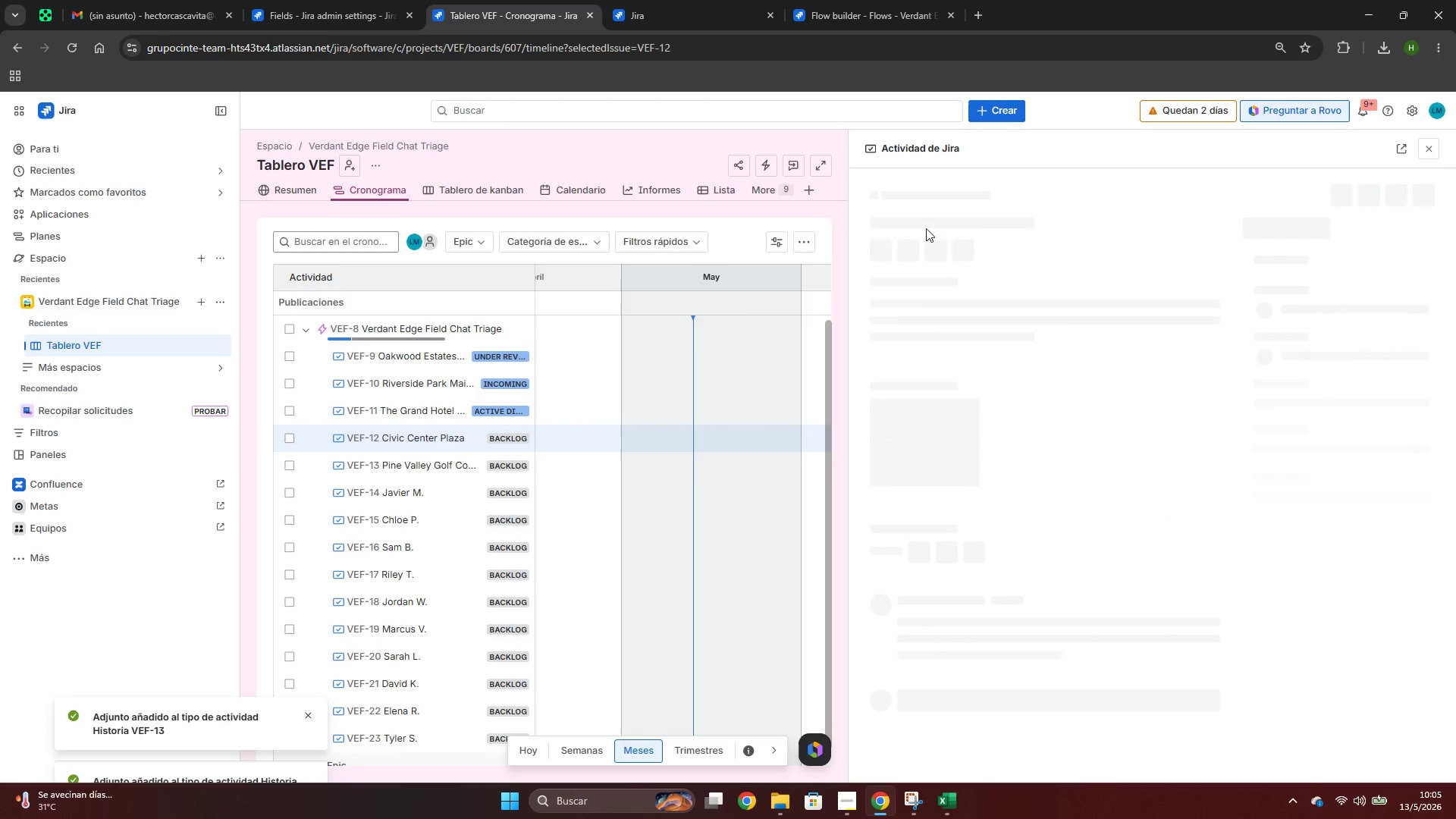 
left_click([921, 222])
 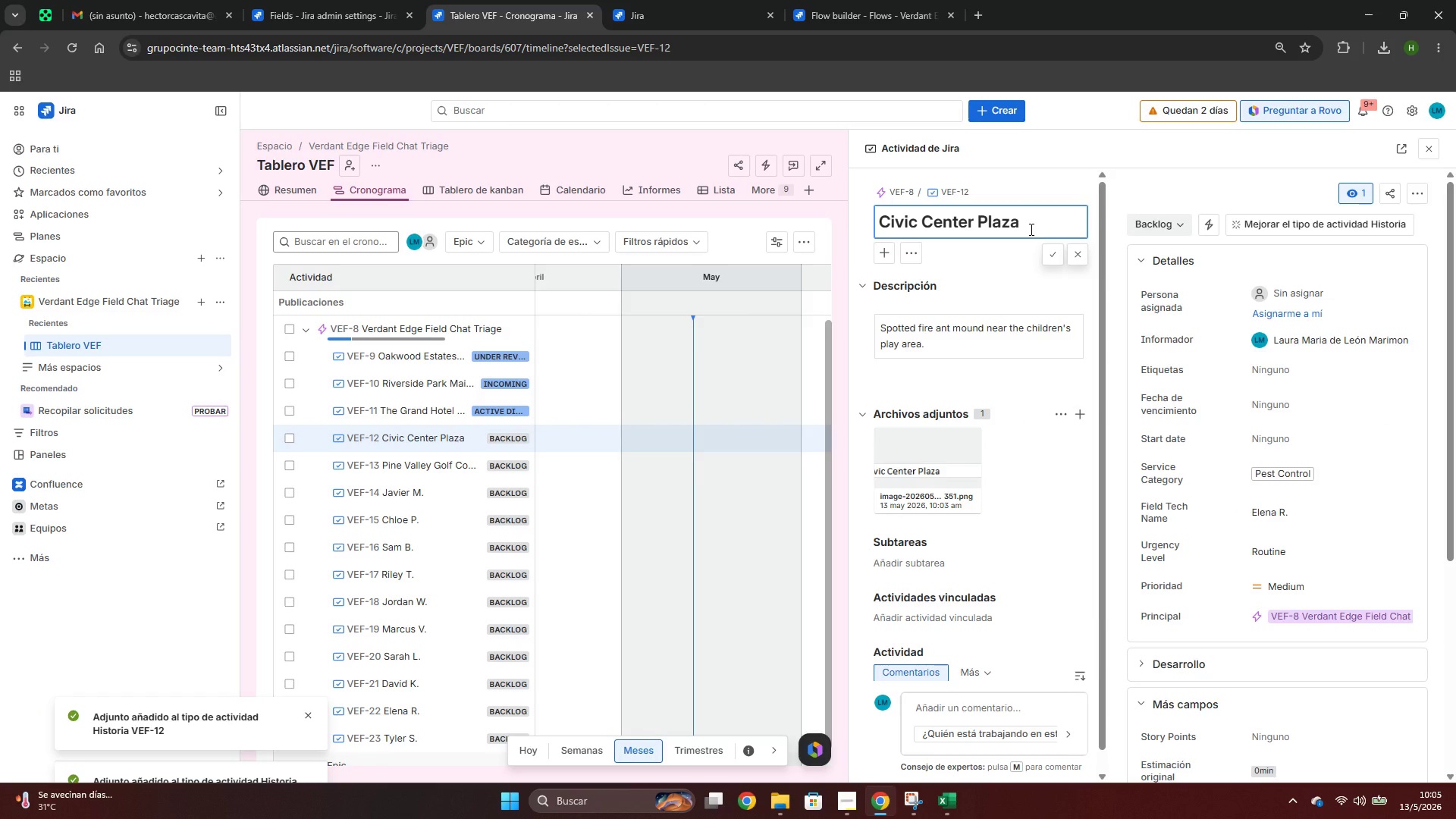 
left_click_drag(start_coordinate=[1033, 229], to_coordinate=[834, 219])
 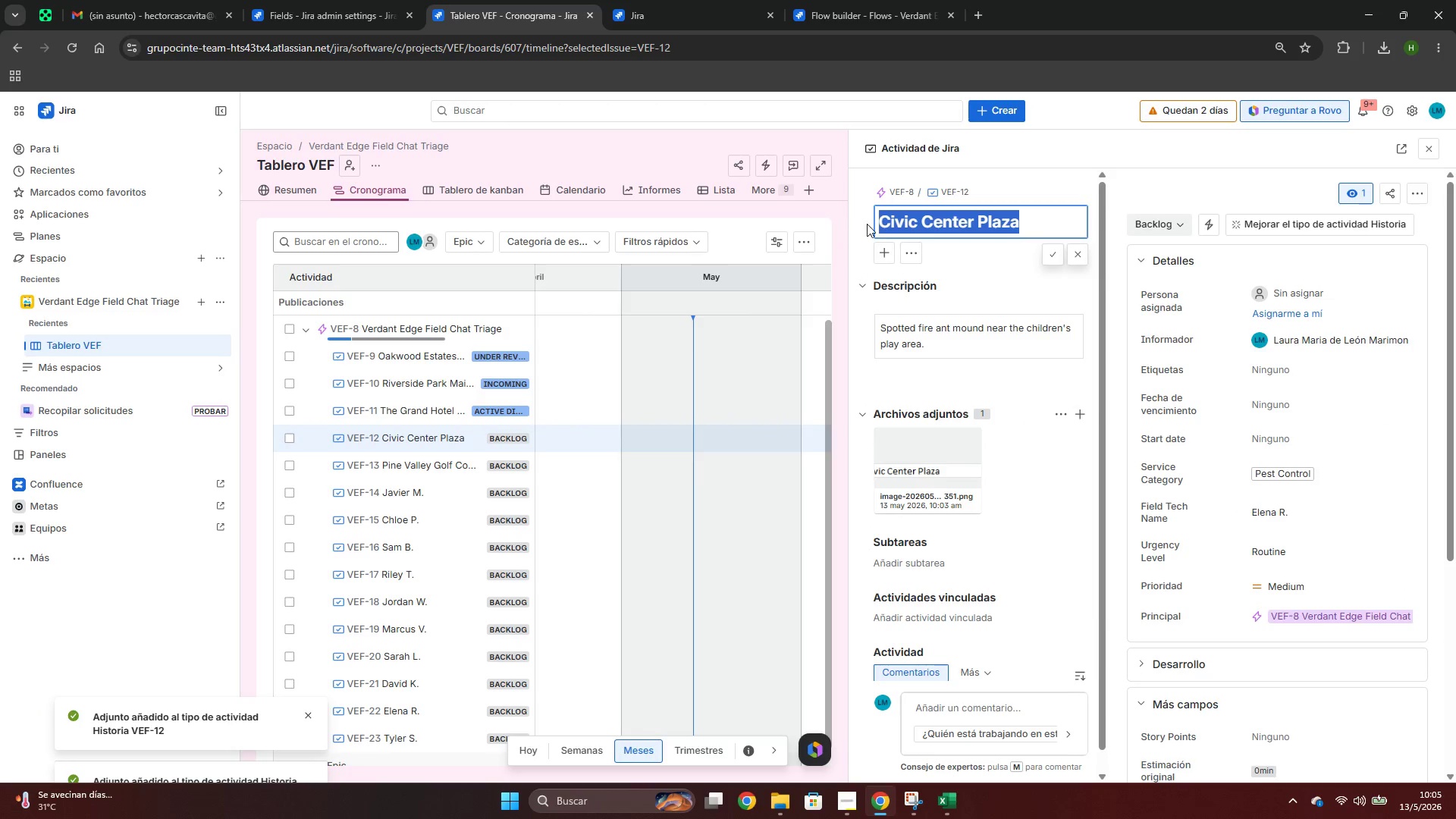 
key(Control+ControlLeft)
 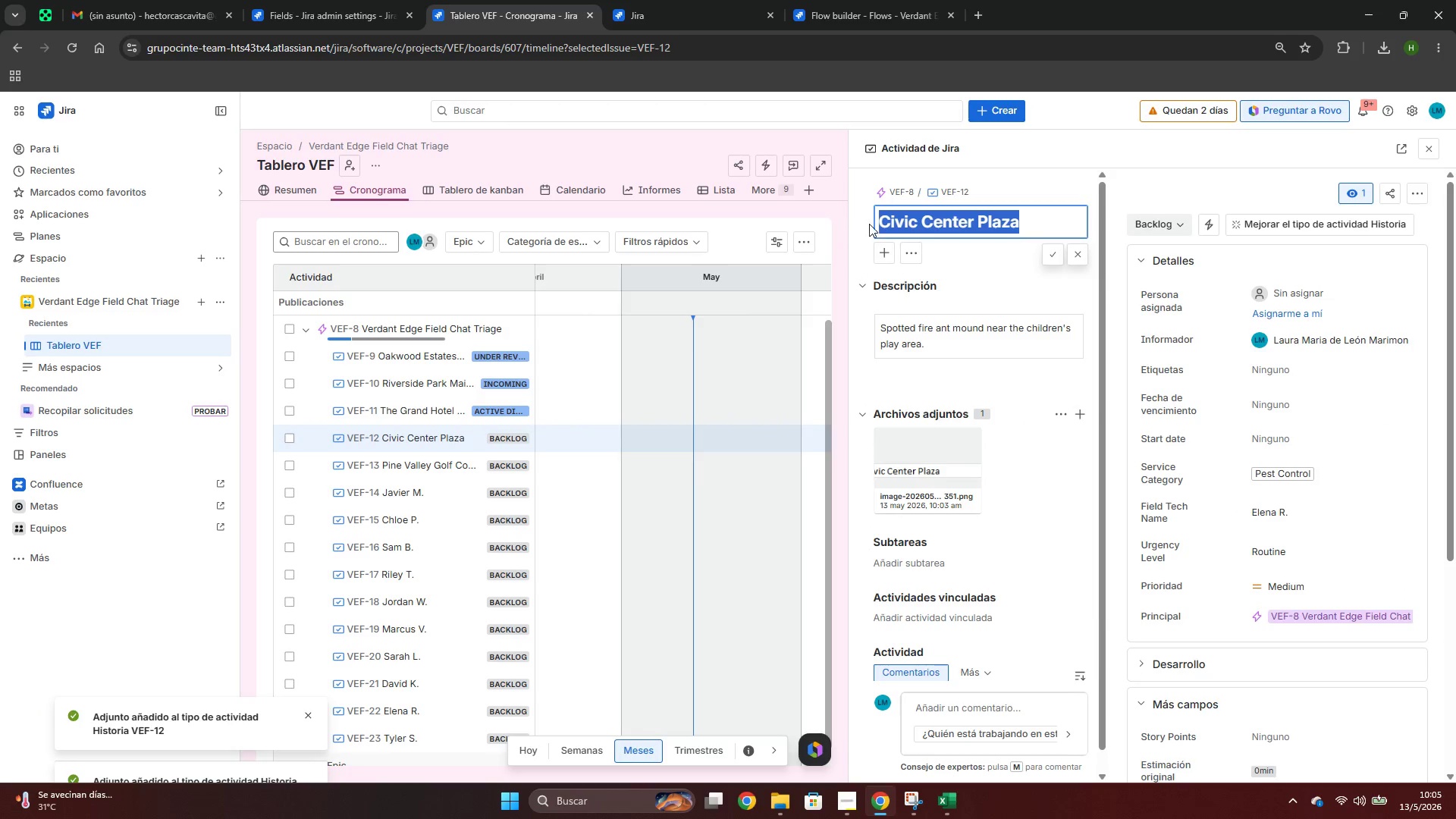 
key(Control+V)
 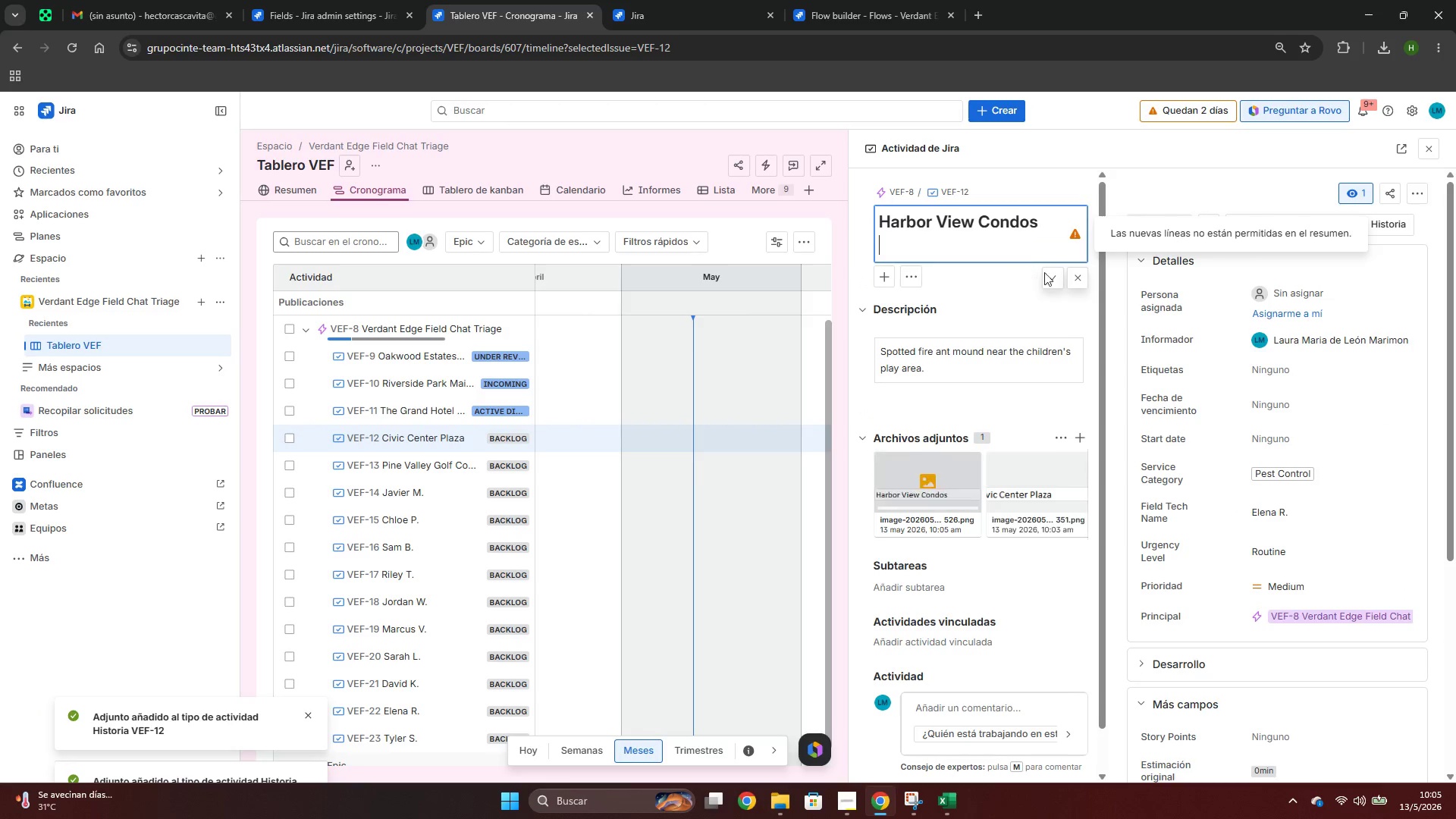 
key(Backspace)
 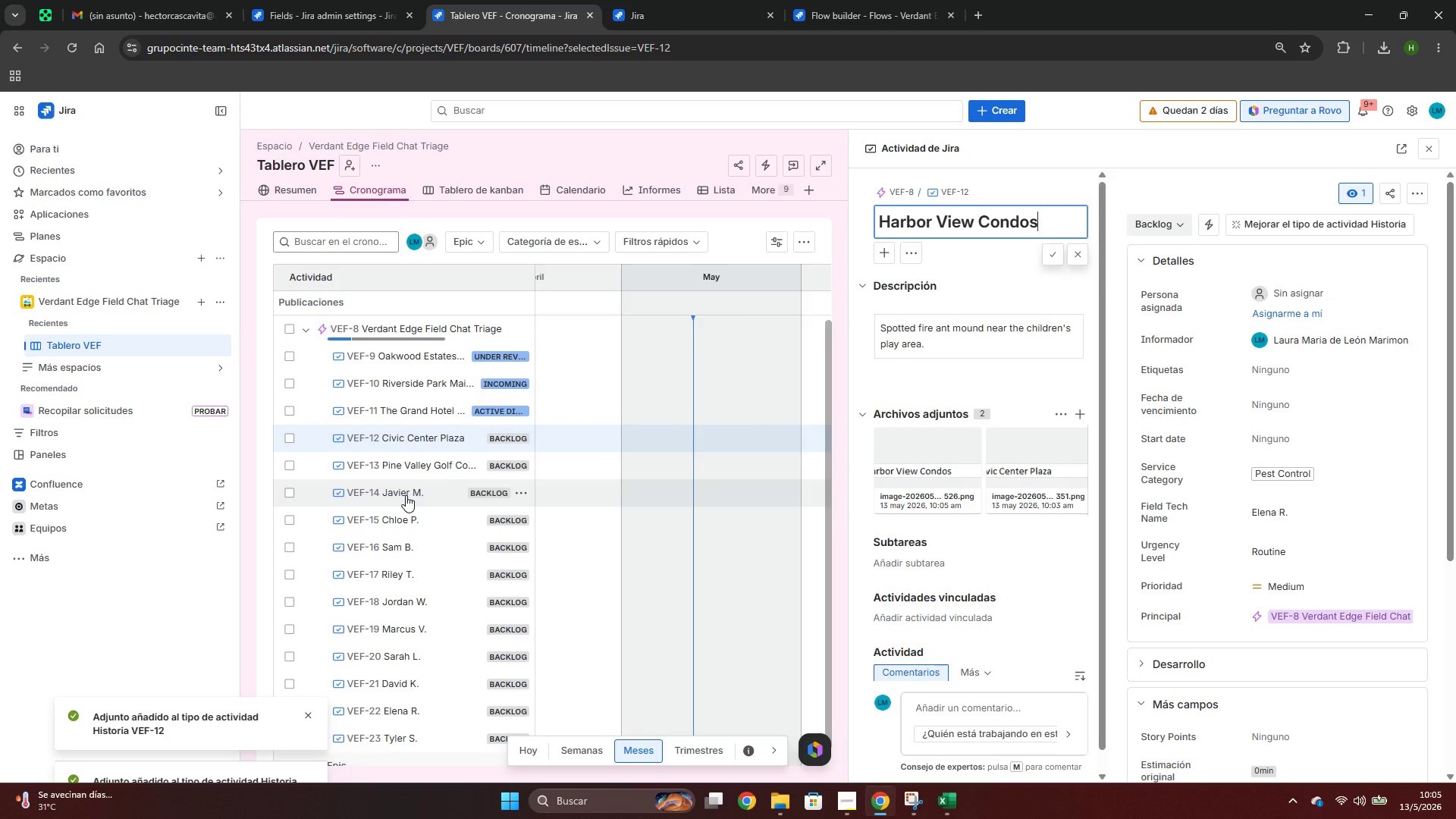 
hold_key(key=ControlLeft, duration=0.78)
 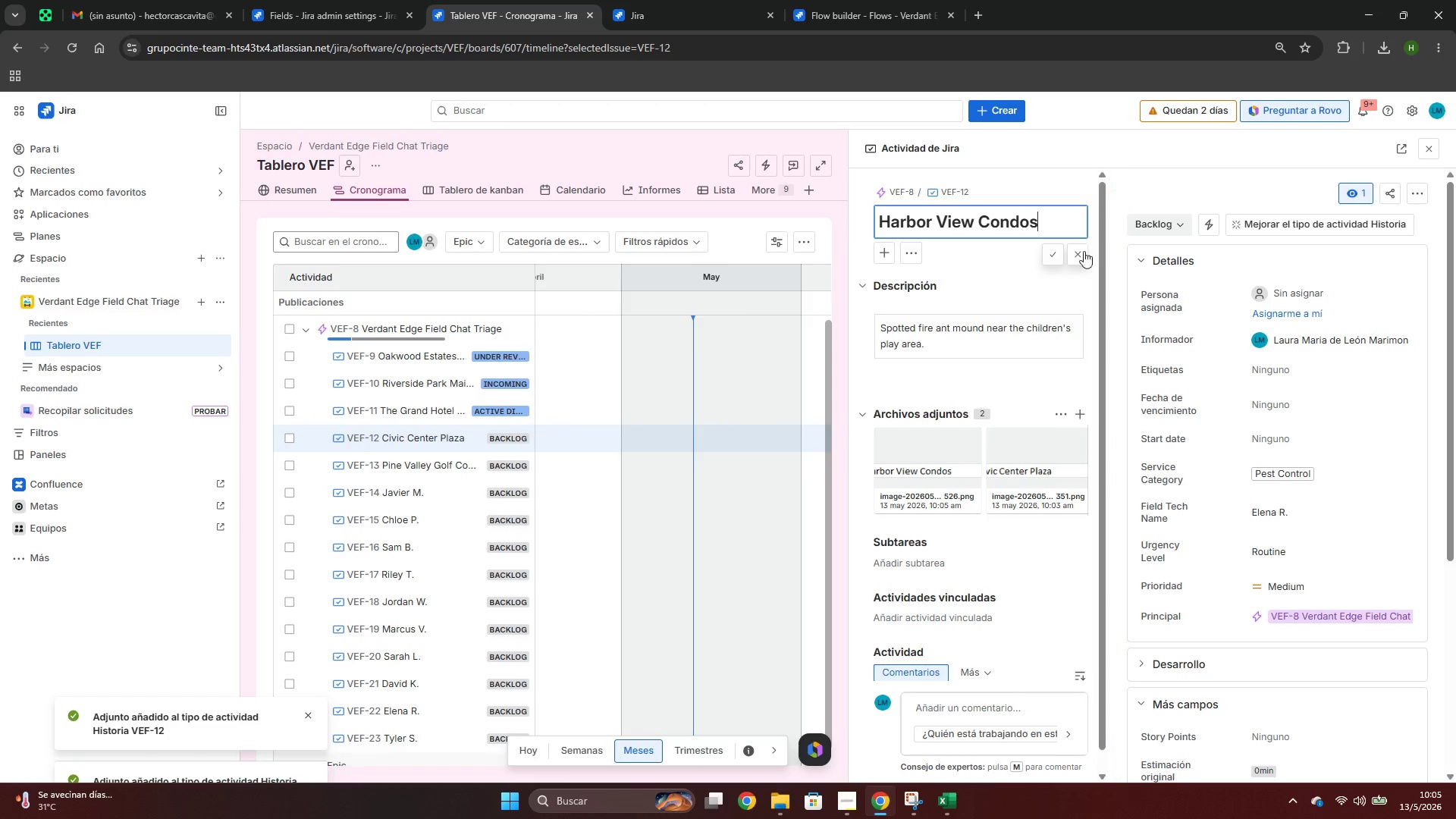 
left_click([1080, 256])
 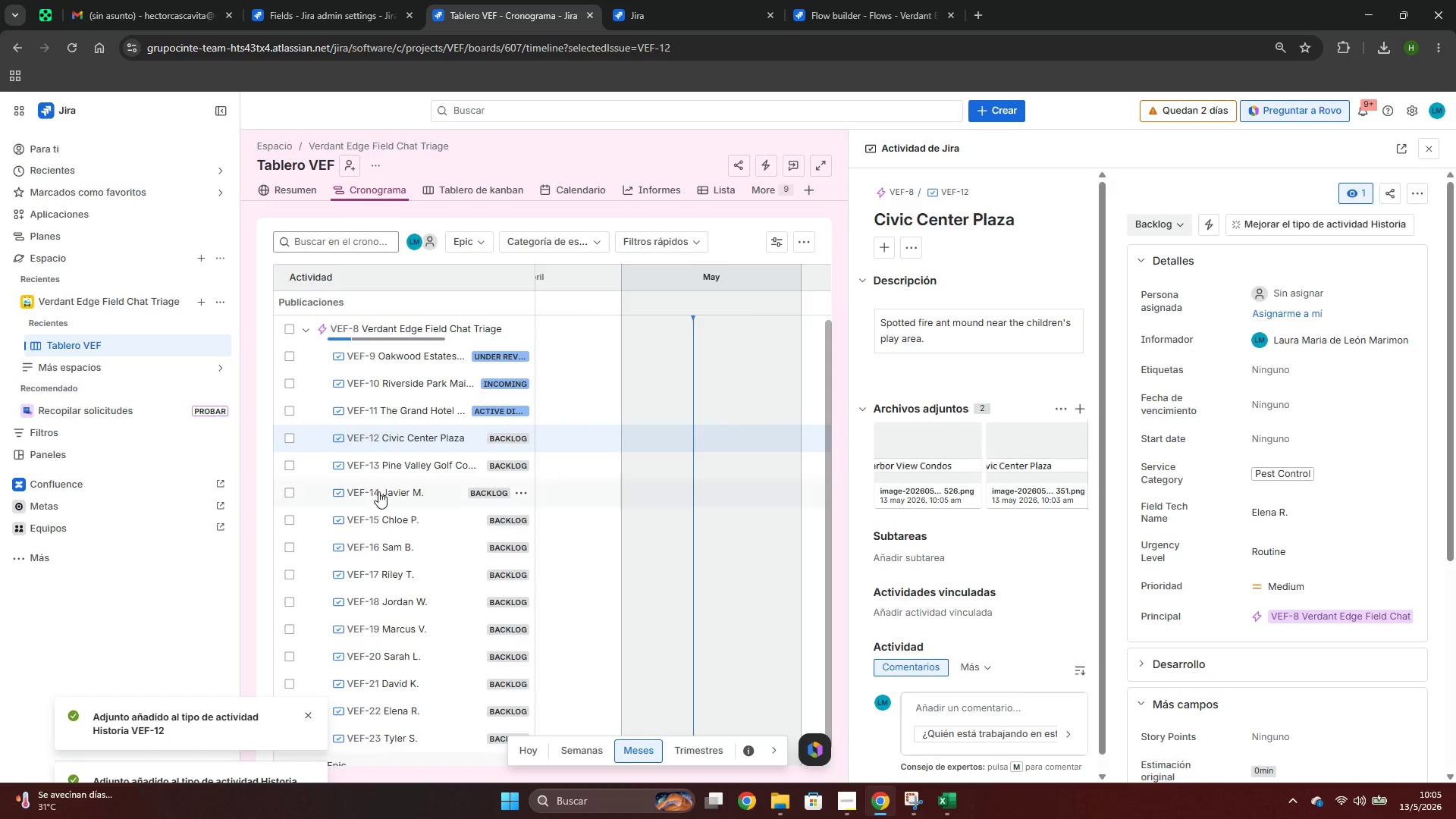 
left_click([408, 460])
 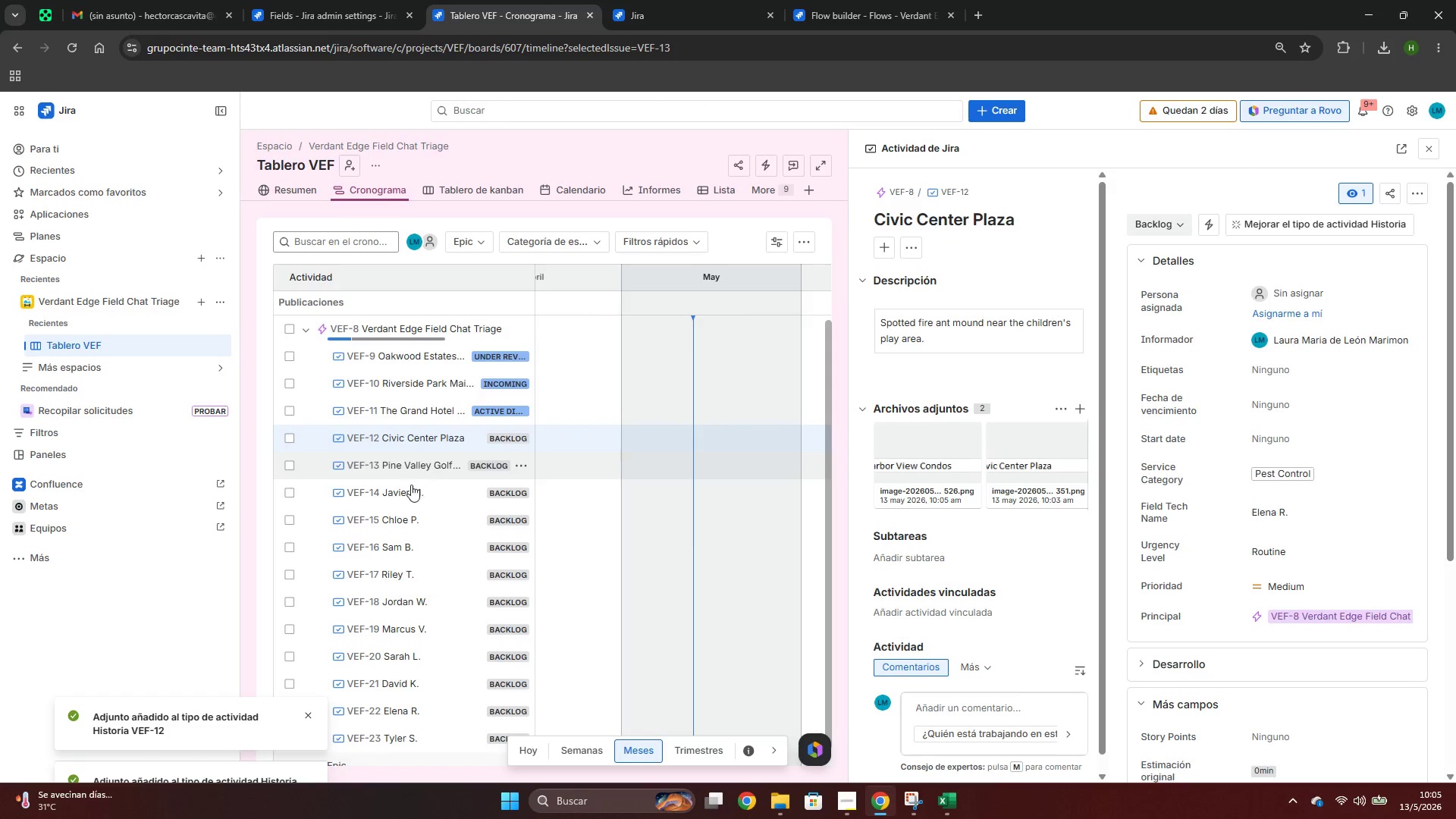 
key(Alt+AltLeft)
 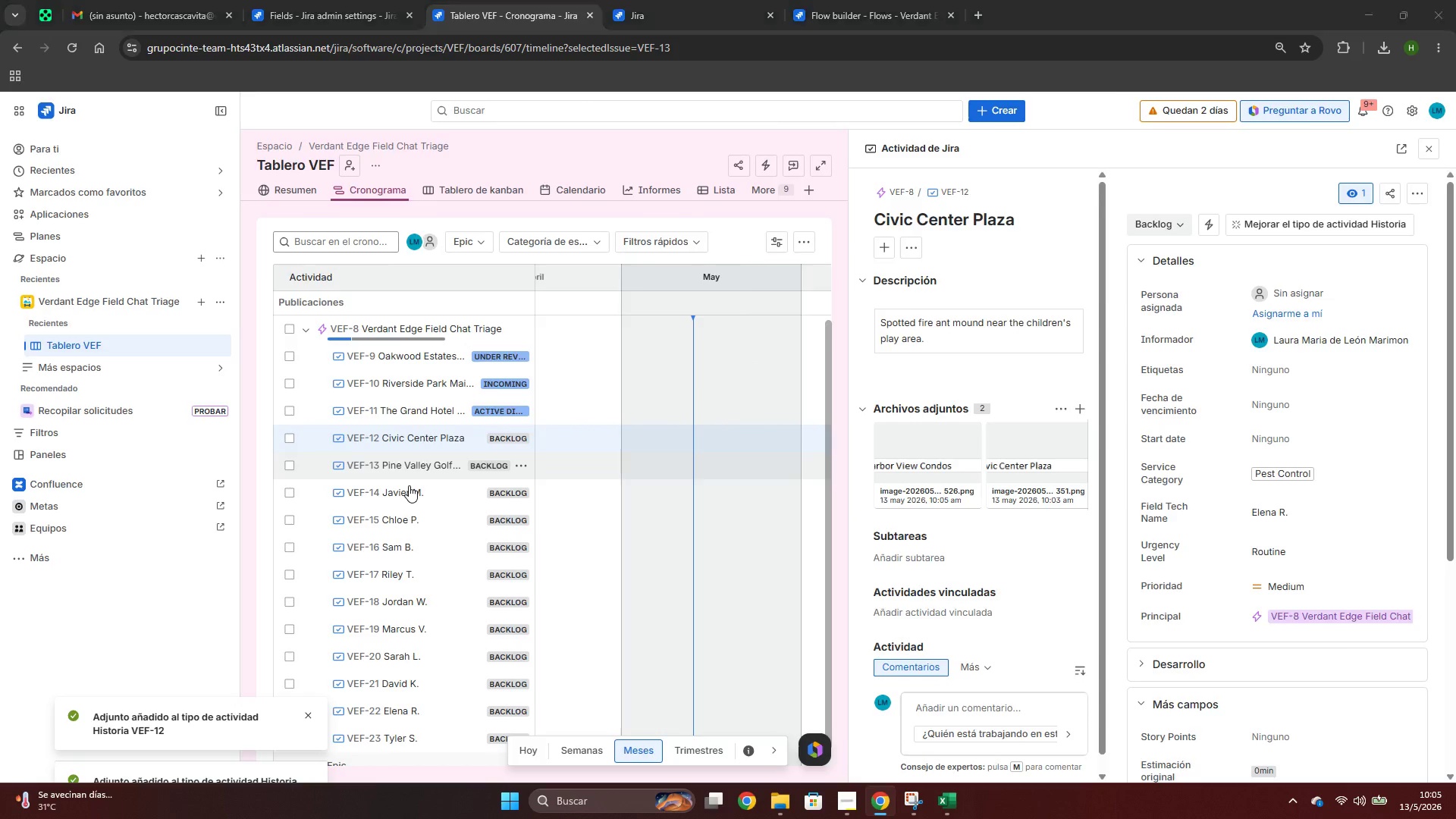 
key(Alt+Tab)
 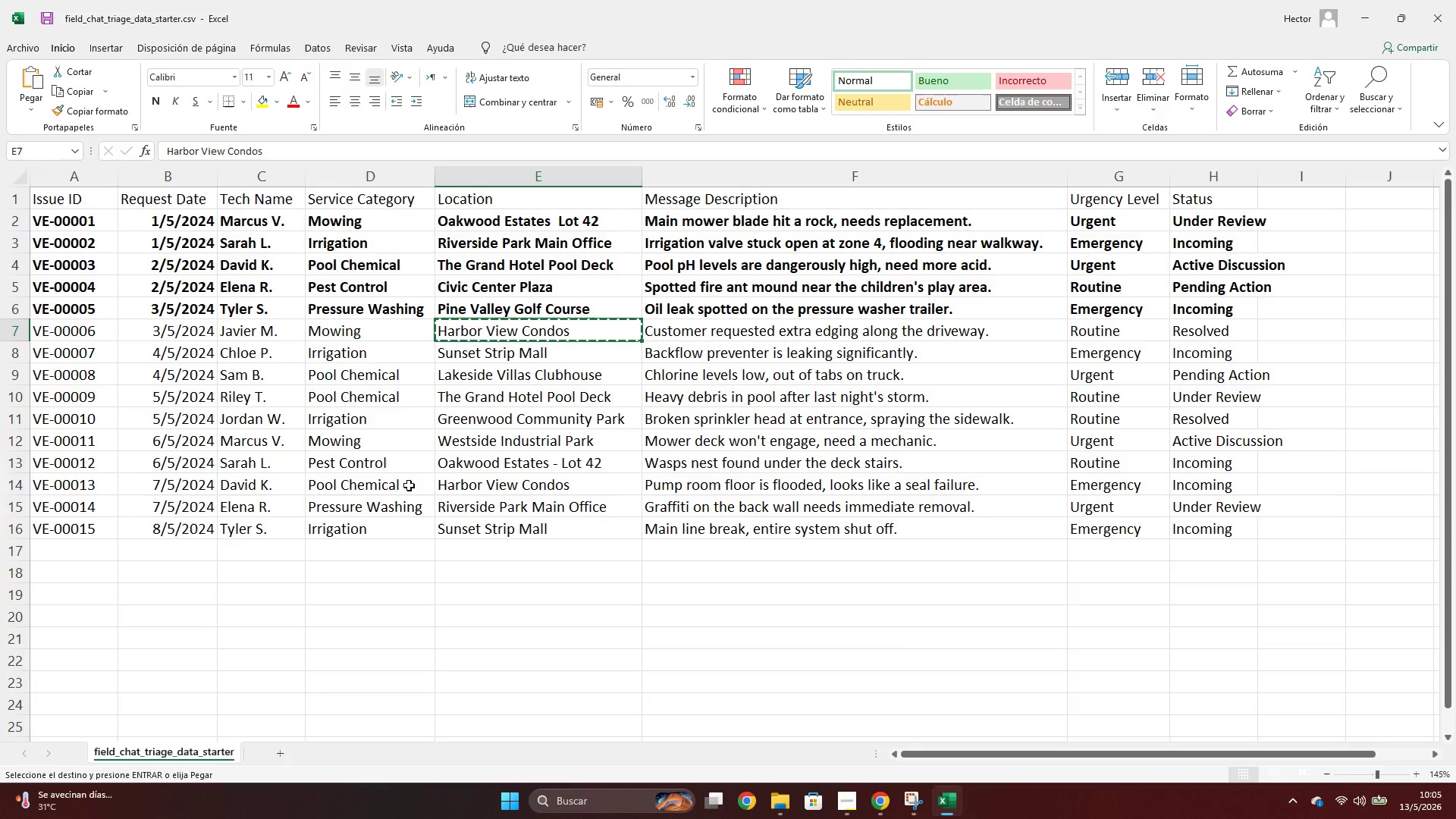 
key(Alt+Tab)
 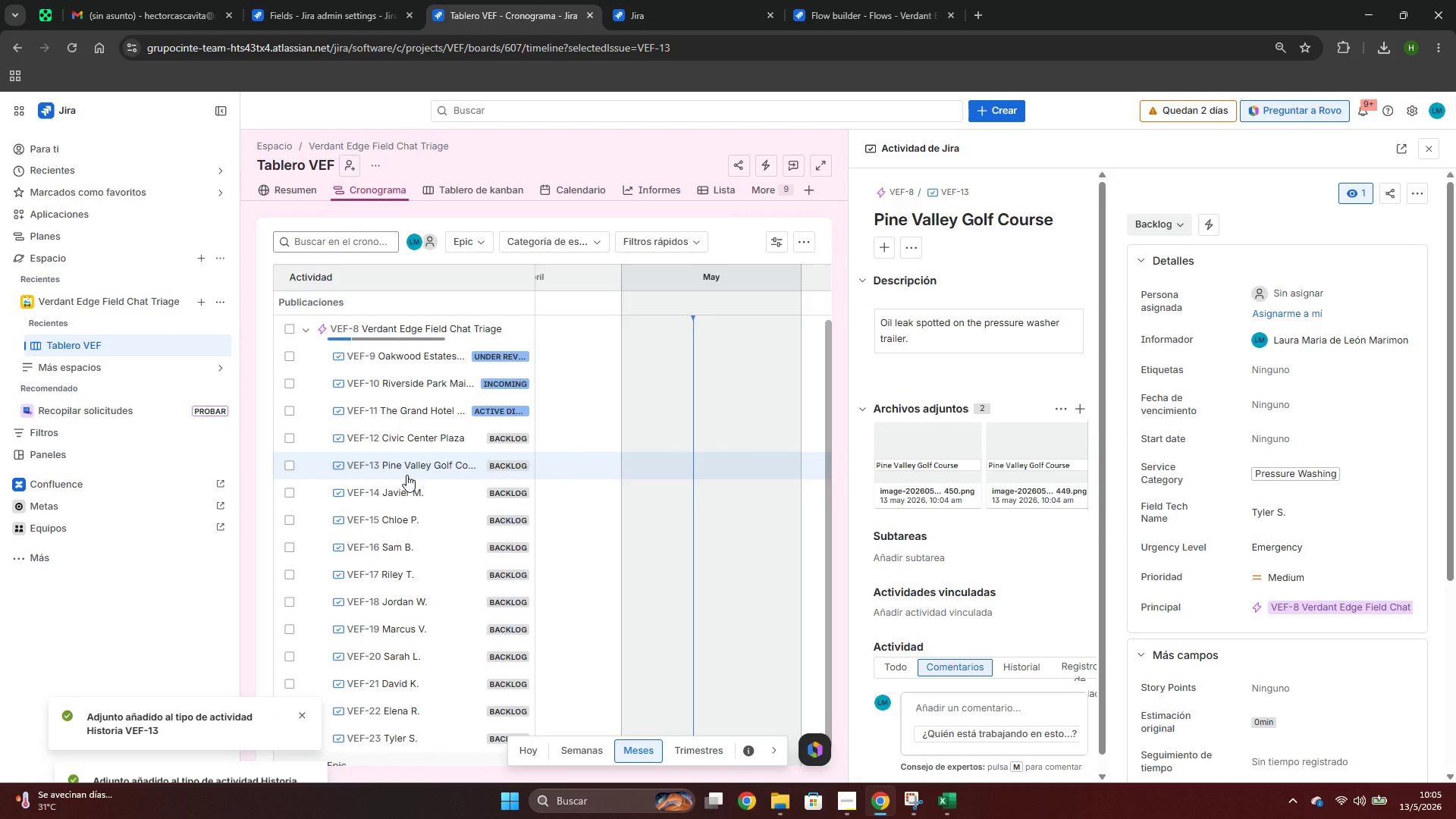 
left_click([406, 488])
 